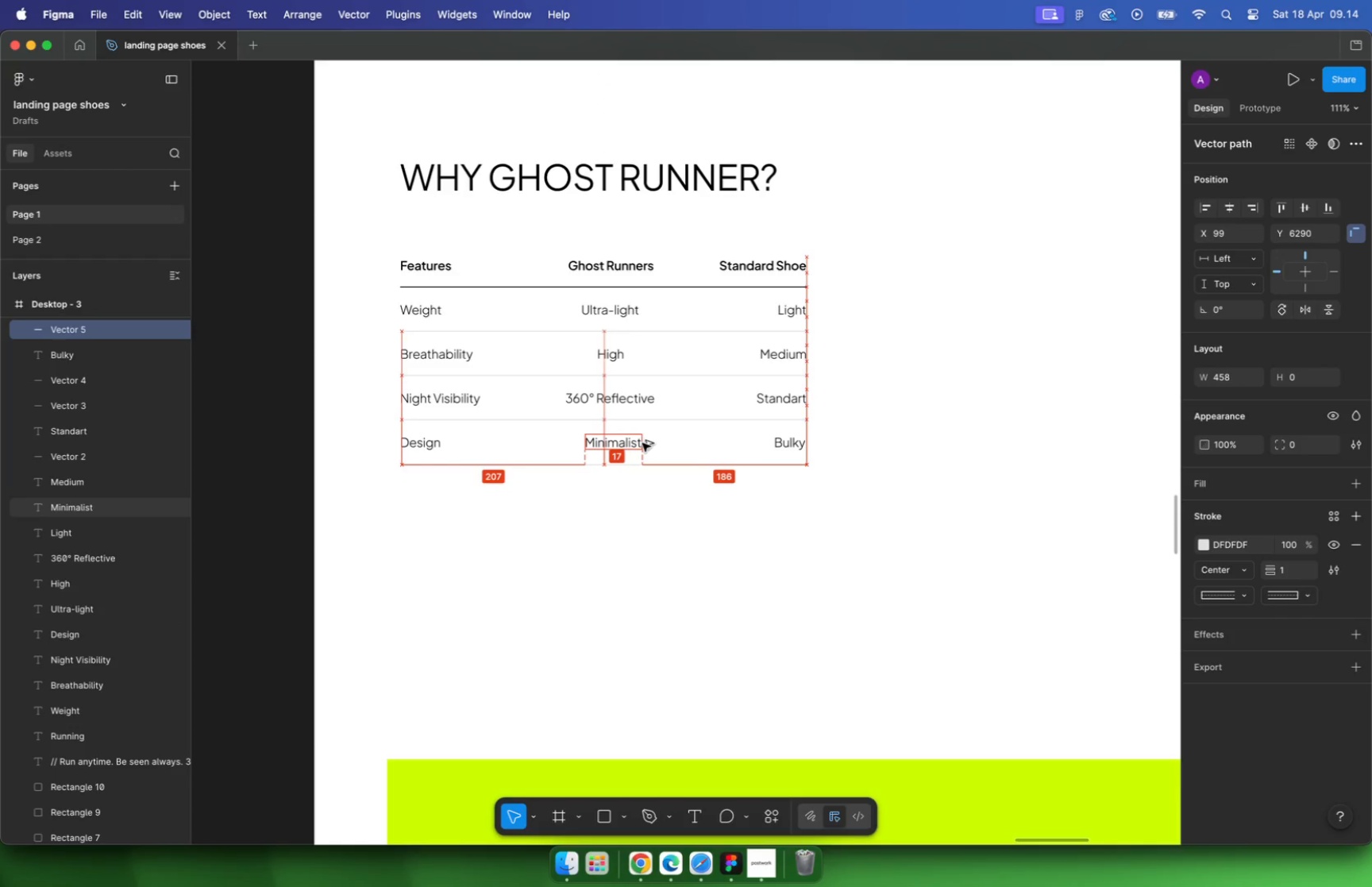 
left_click_drag(start_coordinate=[886, 269], to_coordinate=[396, 488])
 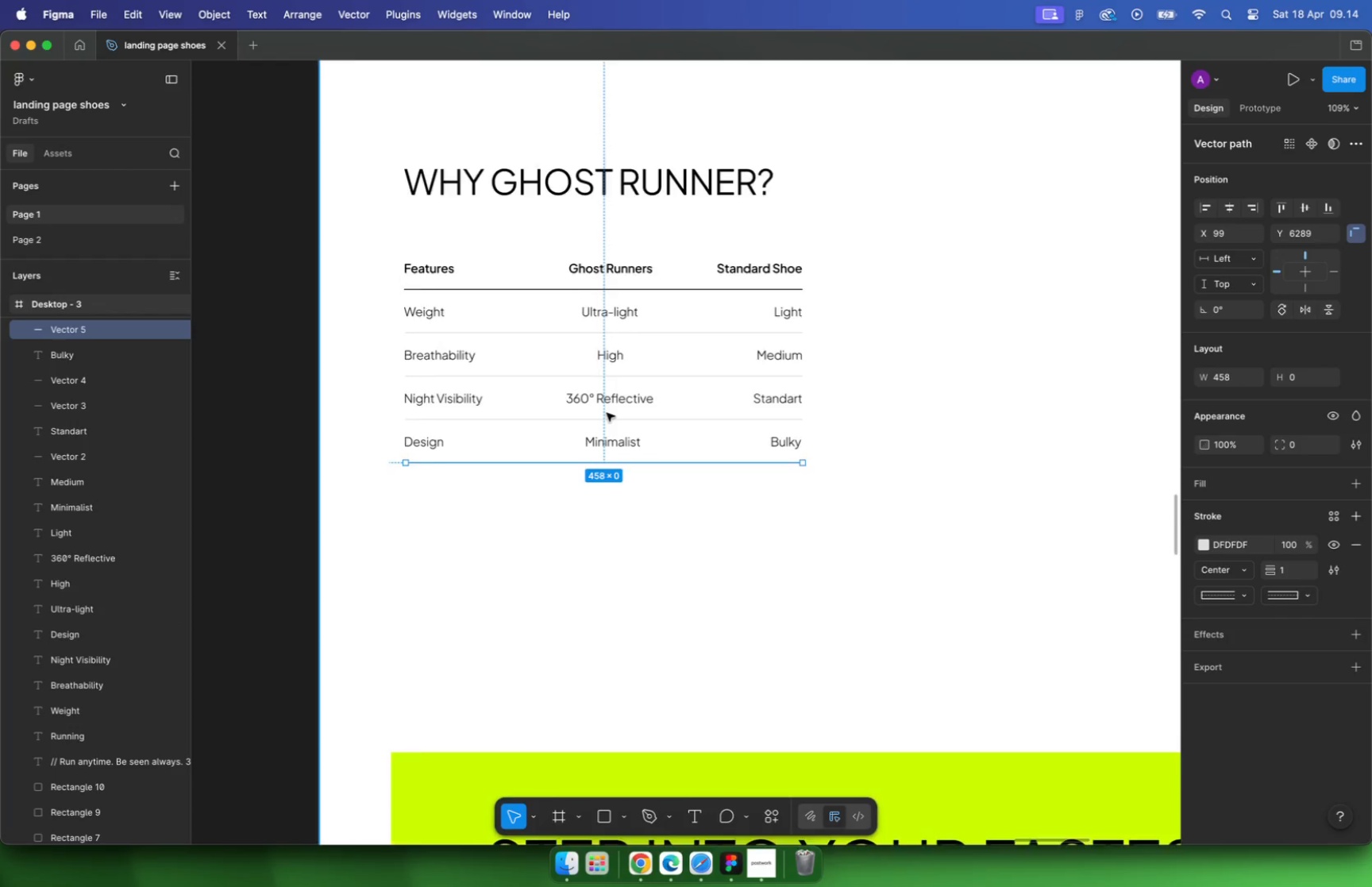 
key(Meta+G)
 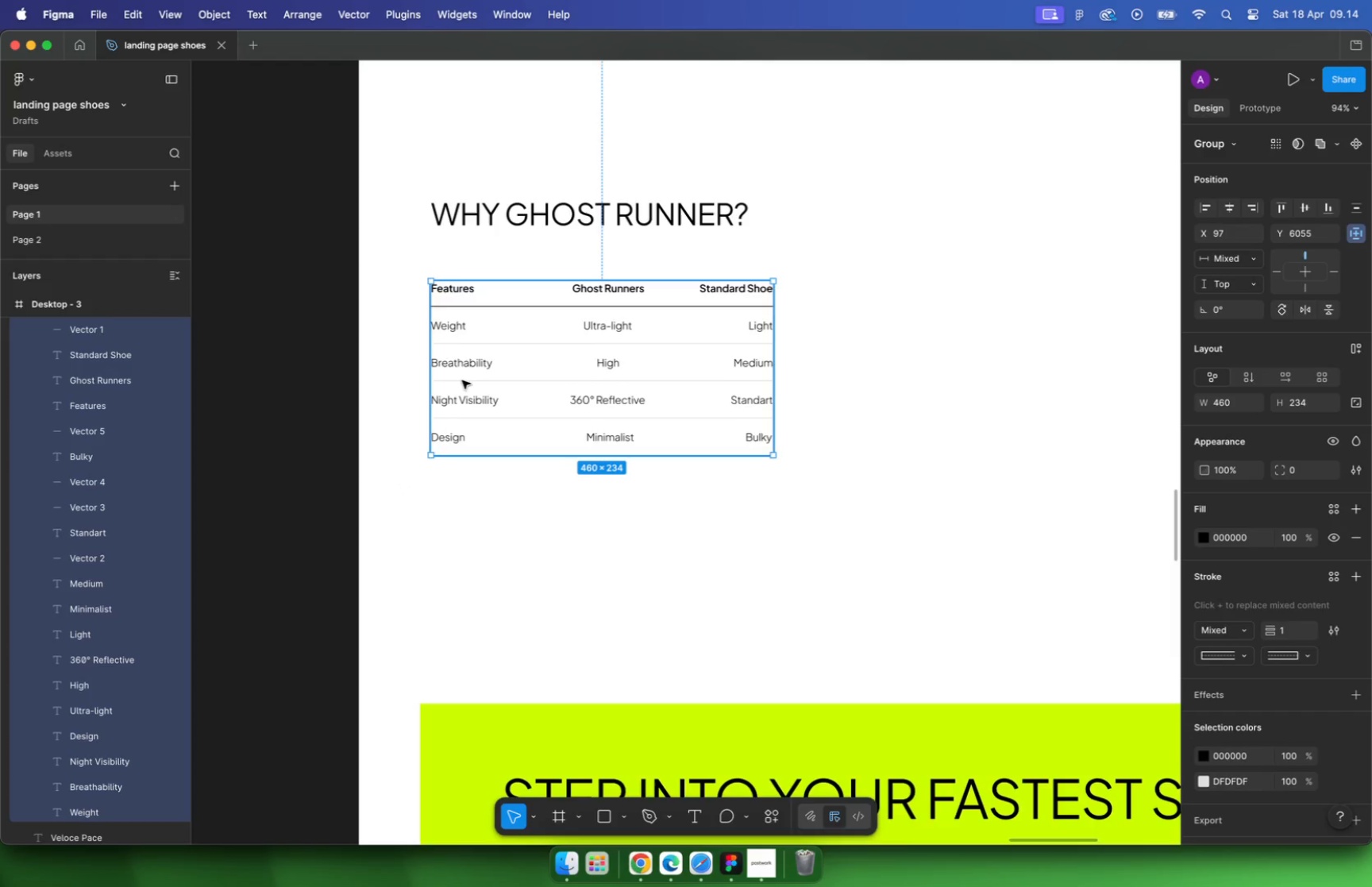 
hold_key(key=CommandLeft, duration=0.6)
scroll: coordinate [477, 368], scroll_direction: down, amount: 21.0
 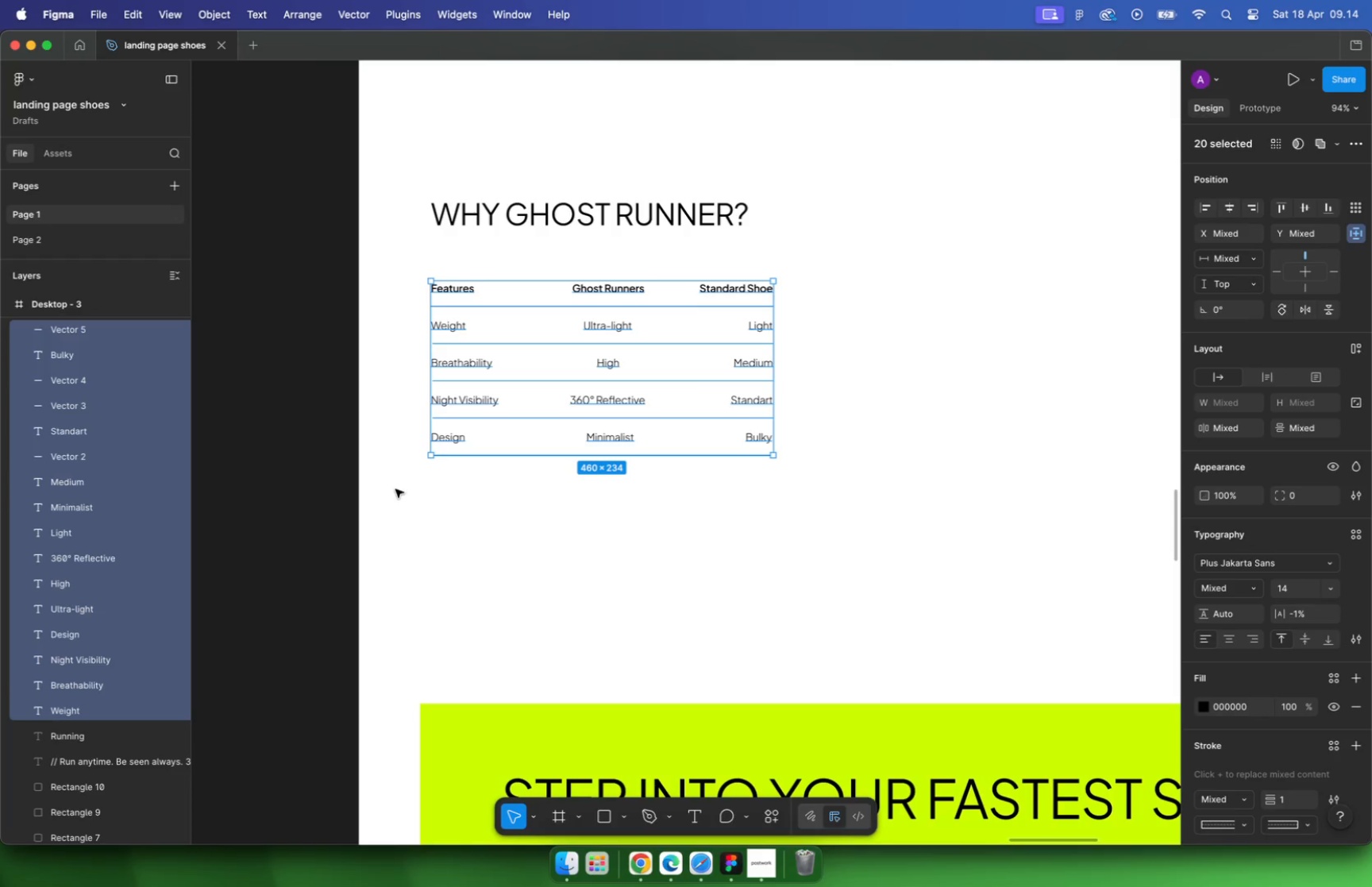 
key(Meta+CommandLeft)
 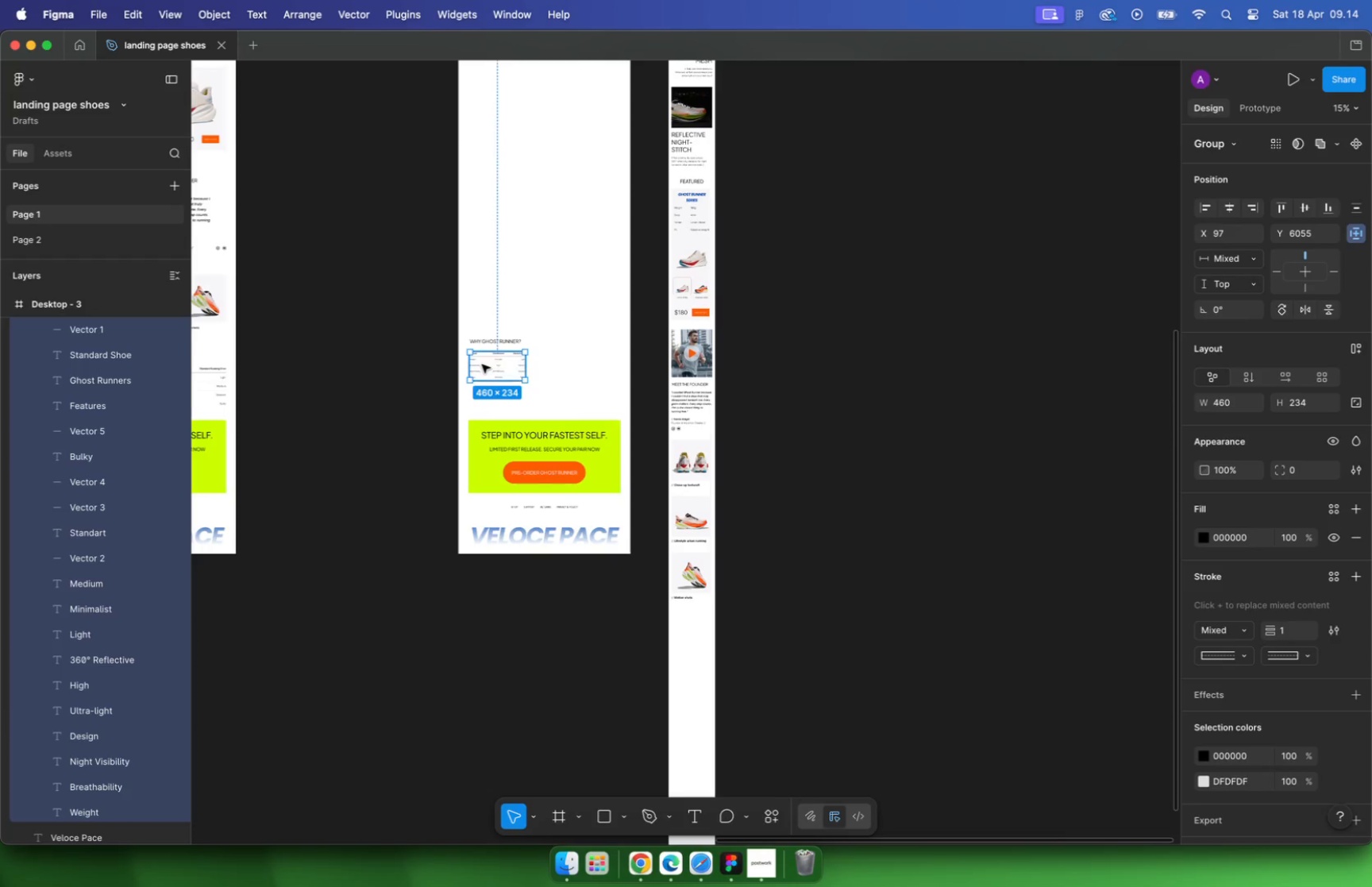 
scroll: coordinate [482, 364], scroll_direction: down, amount: 4.0
 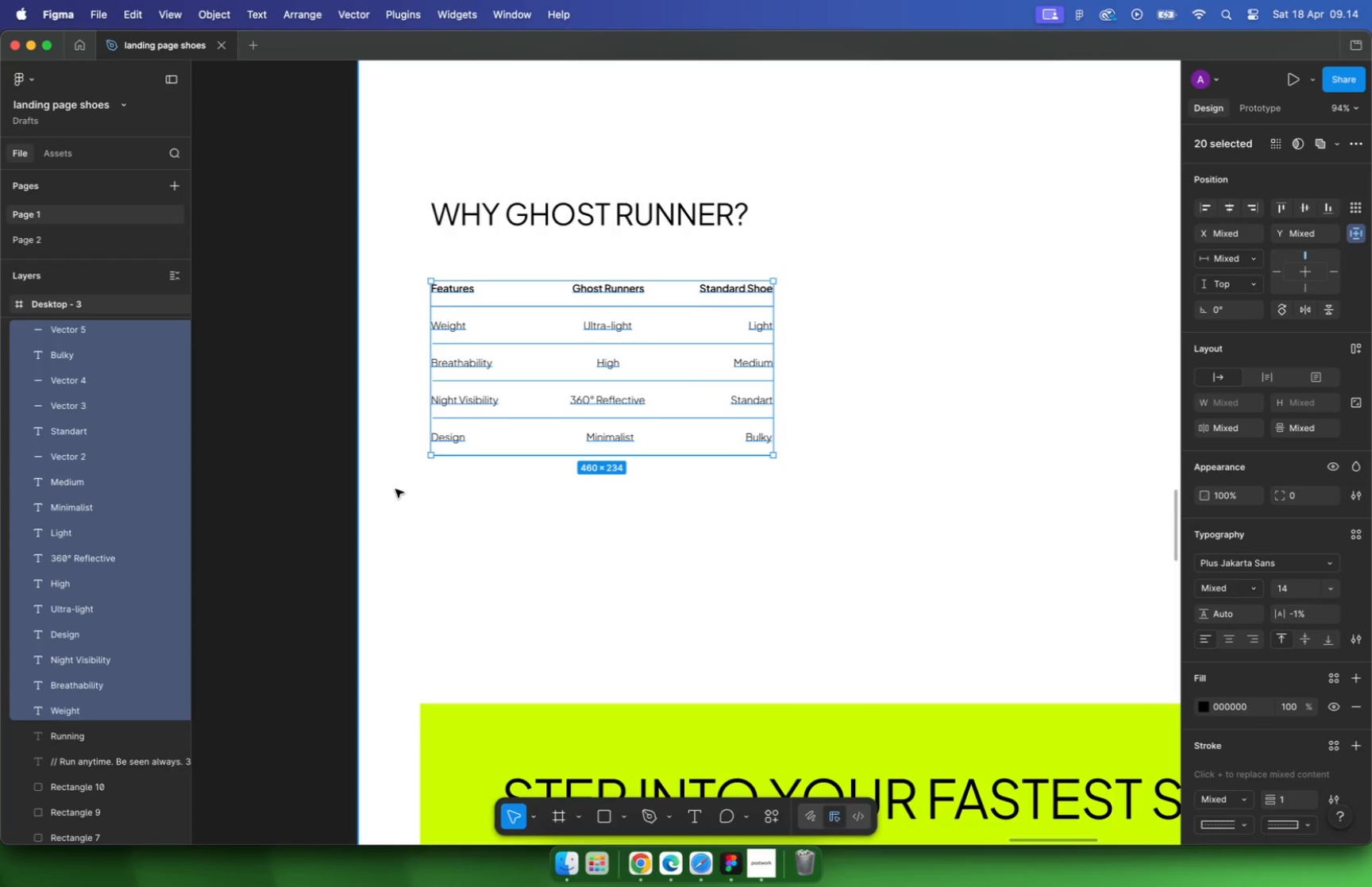 
left_click_drag(start_coordinate=[482, 364], to_coordinate=[702, 634])
 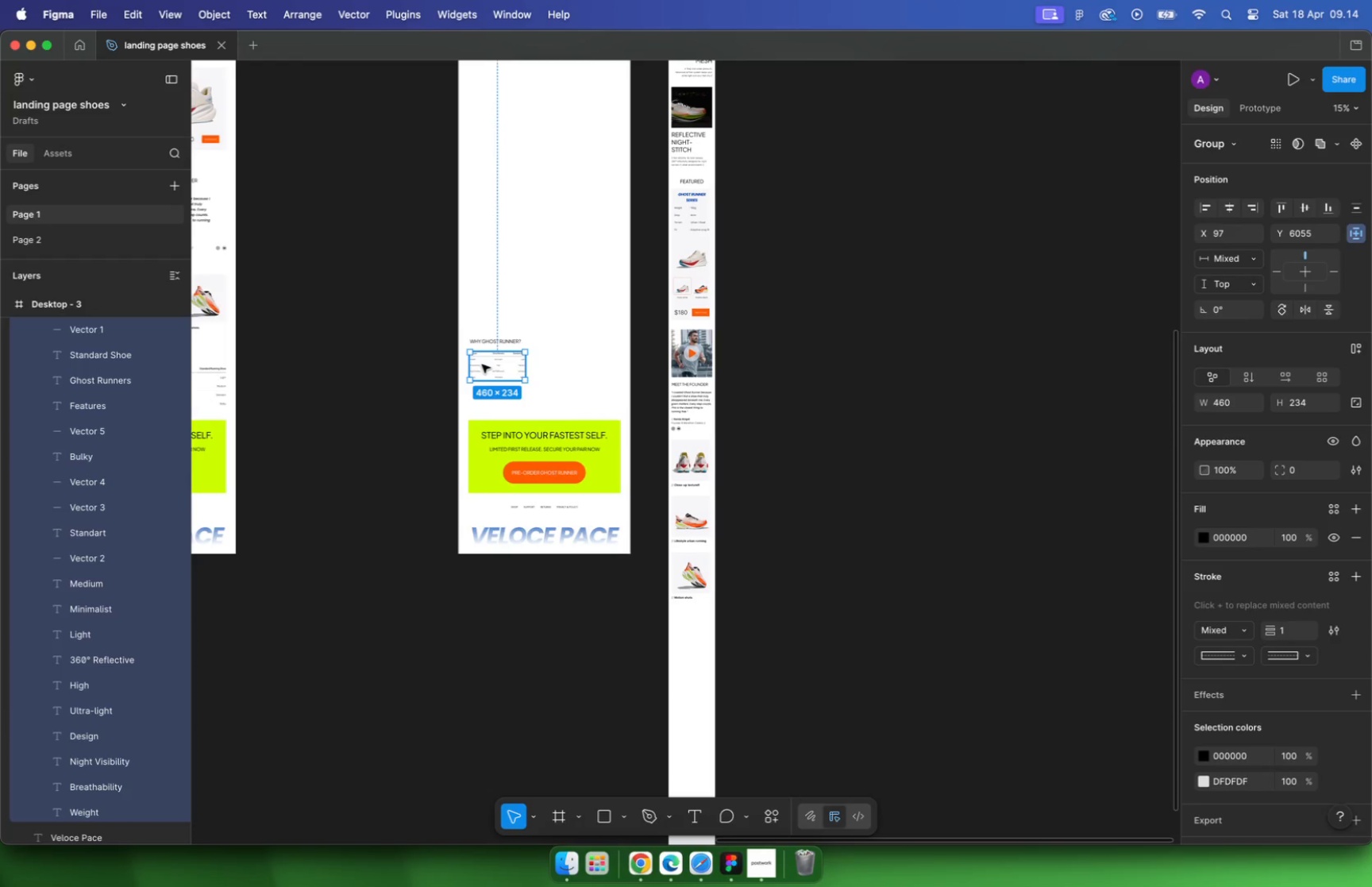 
hold_key(key=CommandLeft, duration=0.92)
scroll: coordinate [729, 622], scroll_direction: up, amount: 20.0
 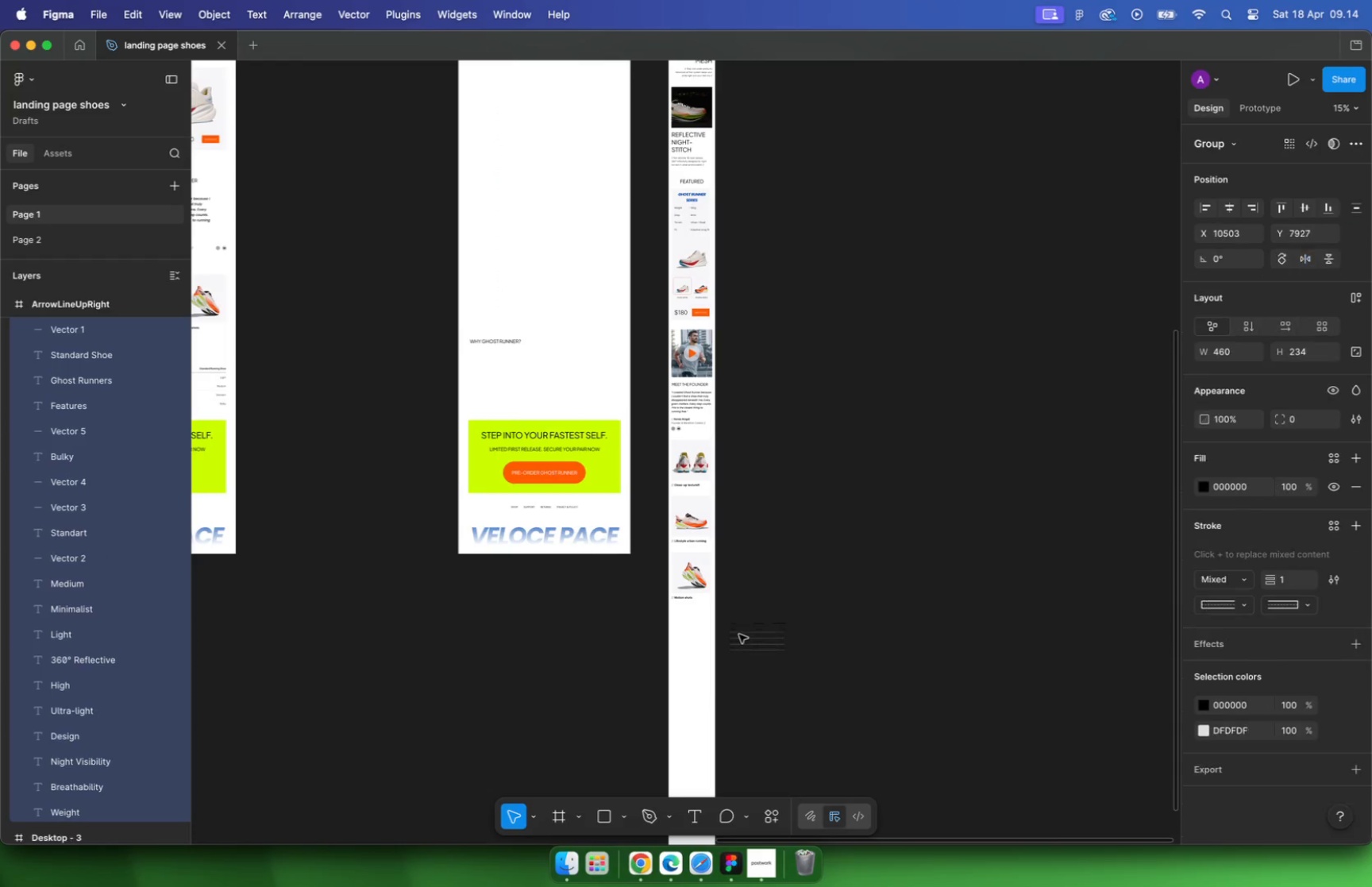 
left_click_drag(start_coordinate=[701, 609], to_coordinate=[622, 555])
 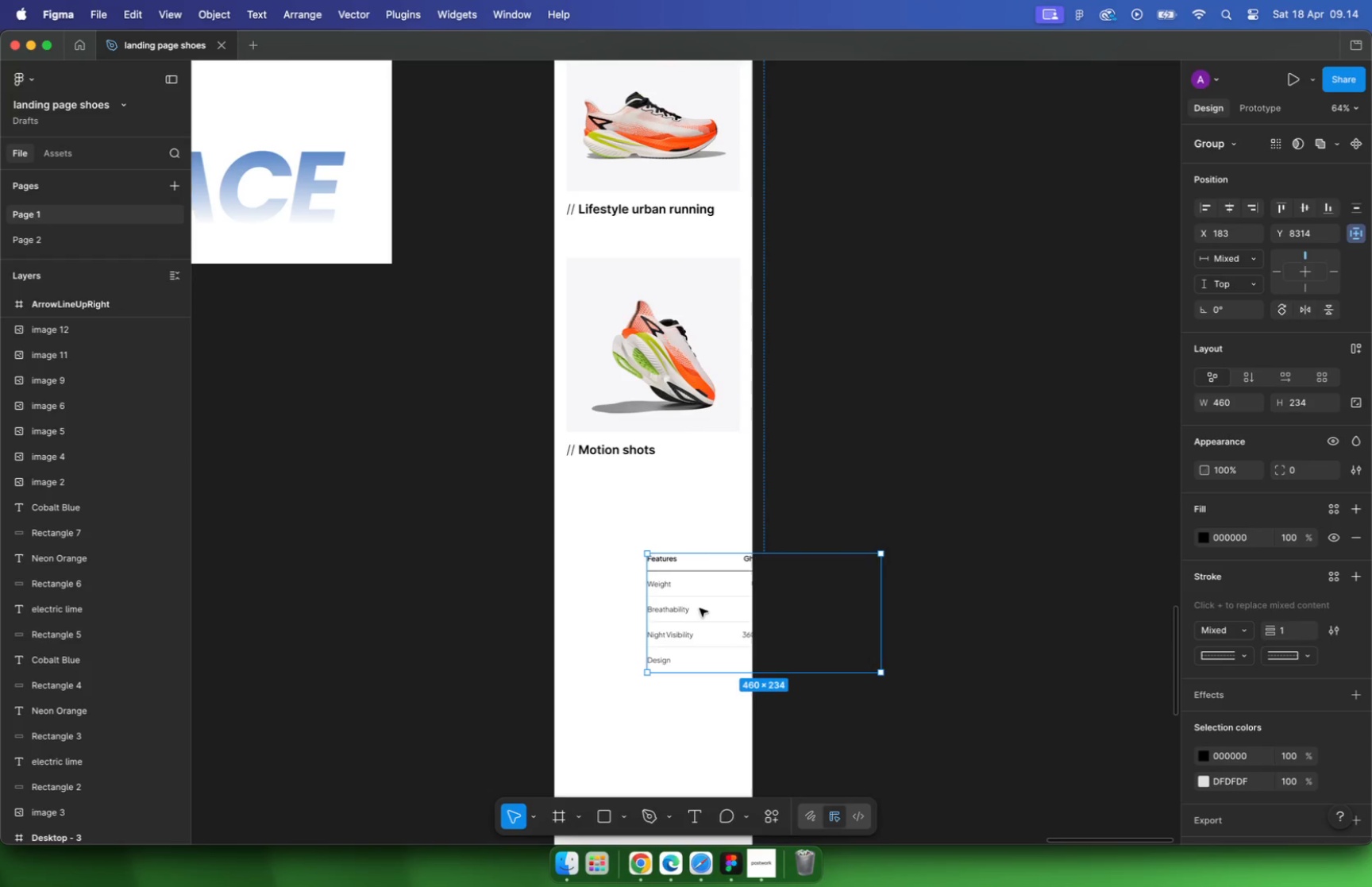 
hold_key(key=CommandLeft, duration=1.02)
scroll: coordinate [701, 543], scroll_direction: down, amount: 22.0
 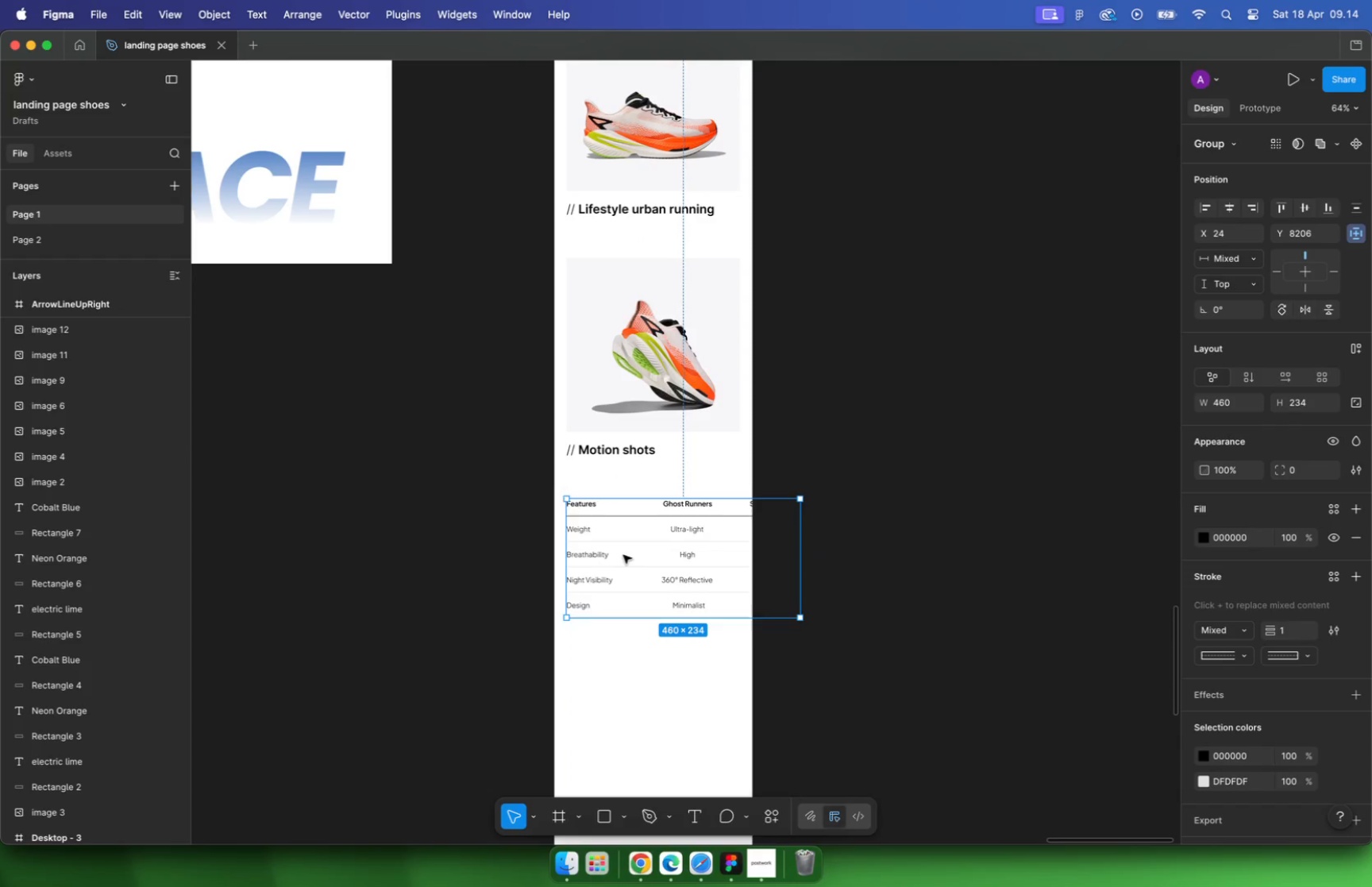 
left_click([514, 276])
 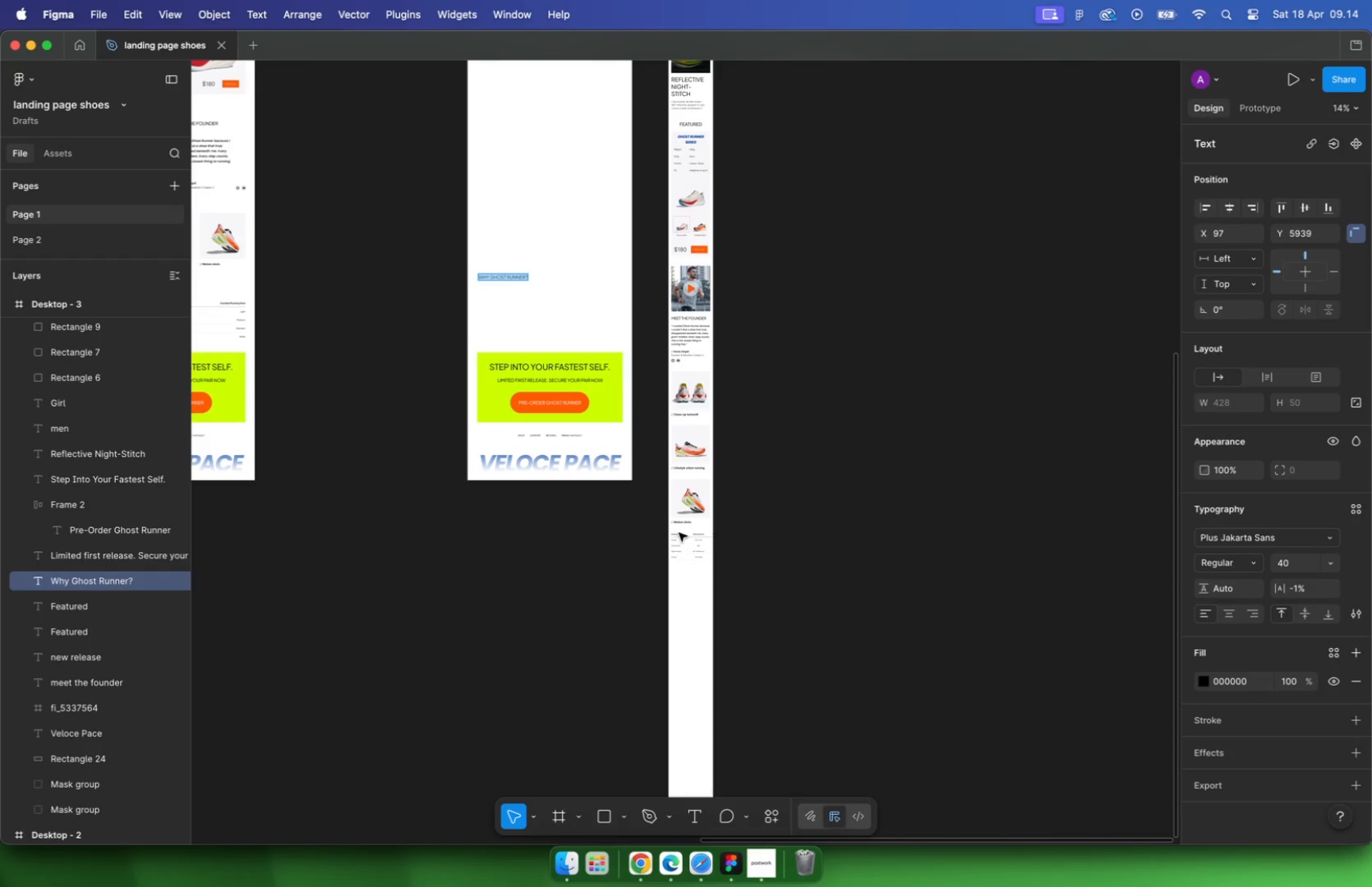 
left_click_drag(start_coordinate=[511, 277], to_coordinate=[630, 533])
 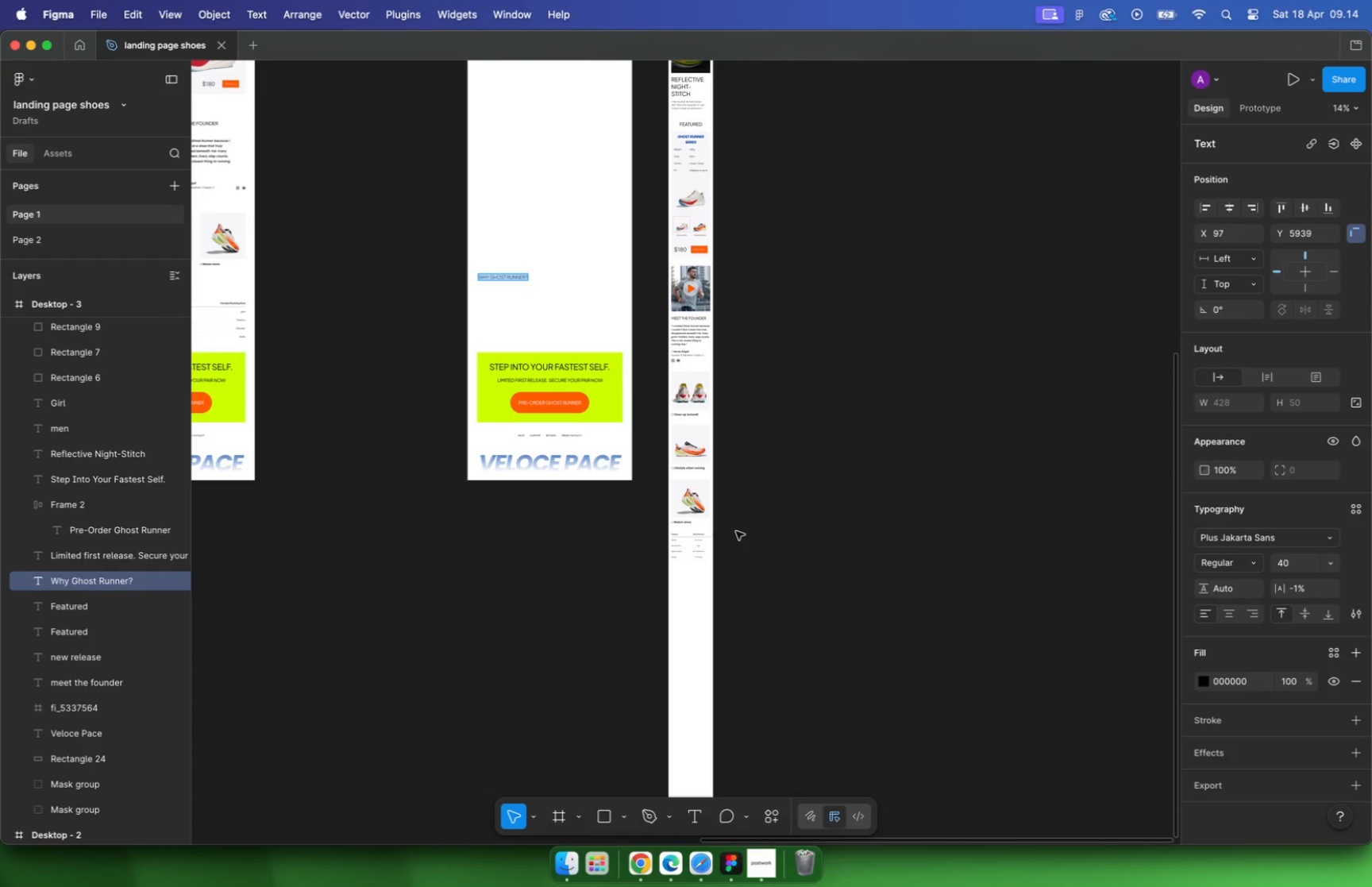 
left_click([584, 326])
 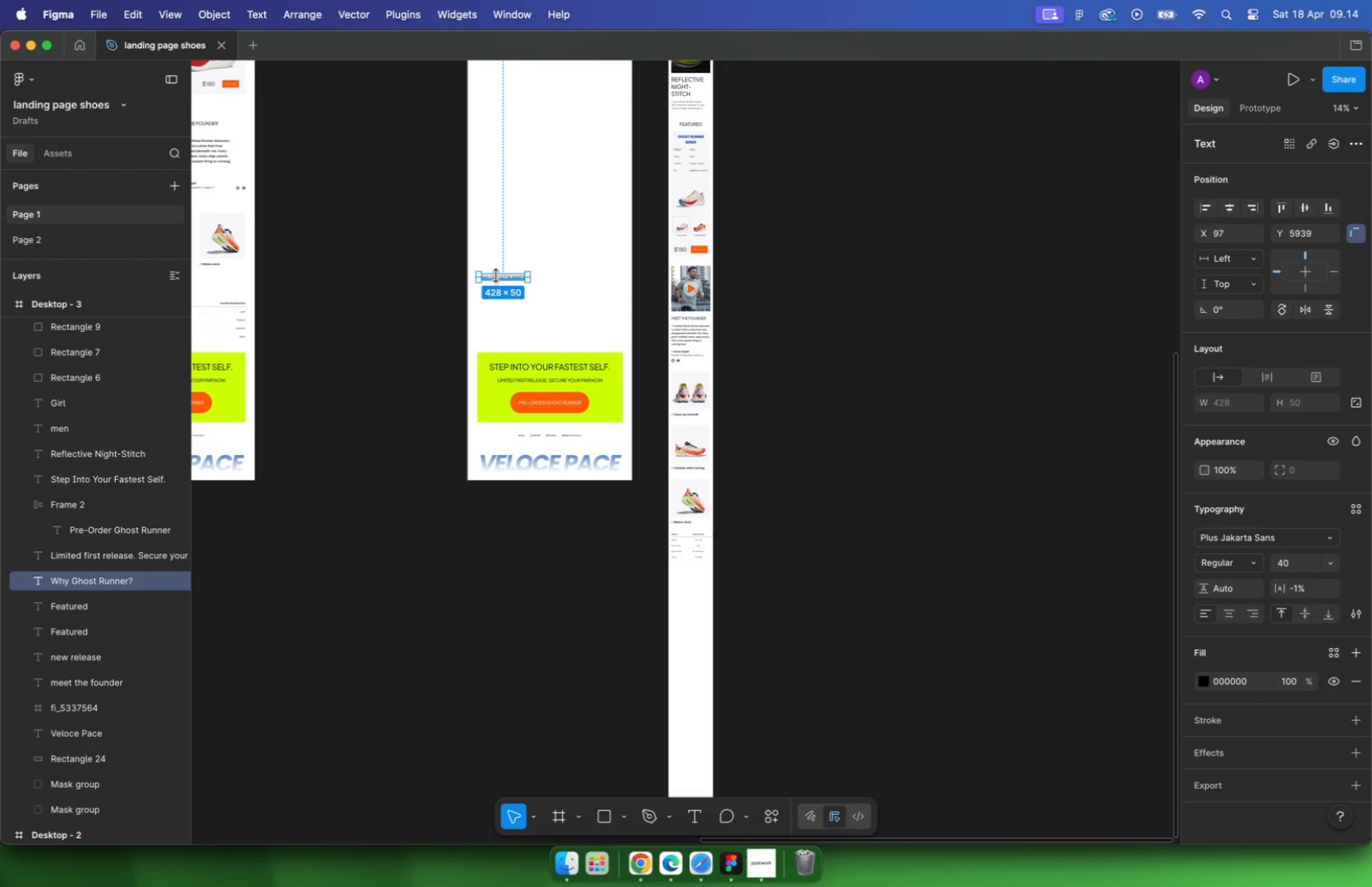 
left_click_drag(start_coordinate=[498, 276], to_coordinate=[716, 517])
 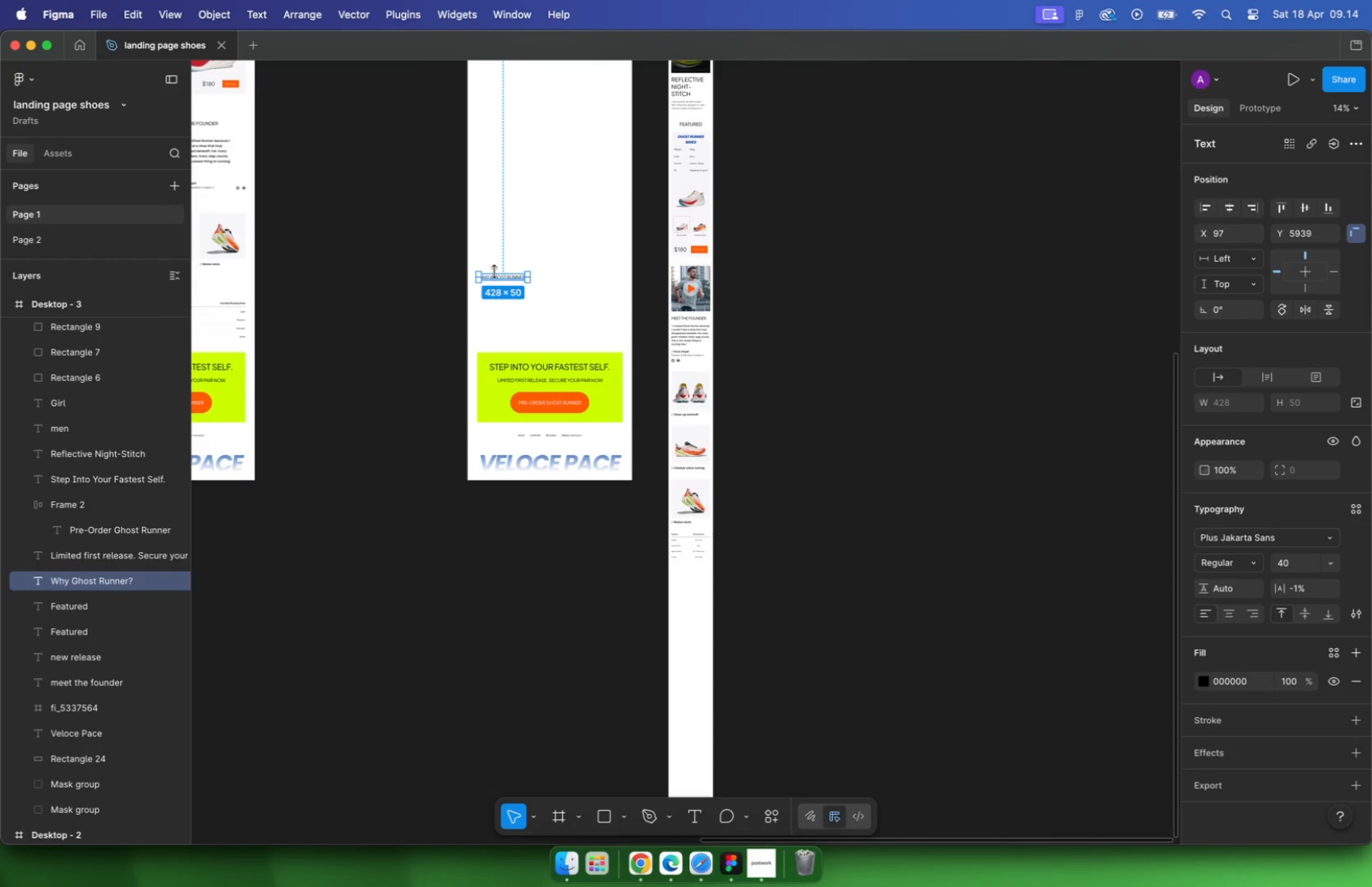 
left_click([715, 517])
 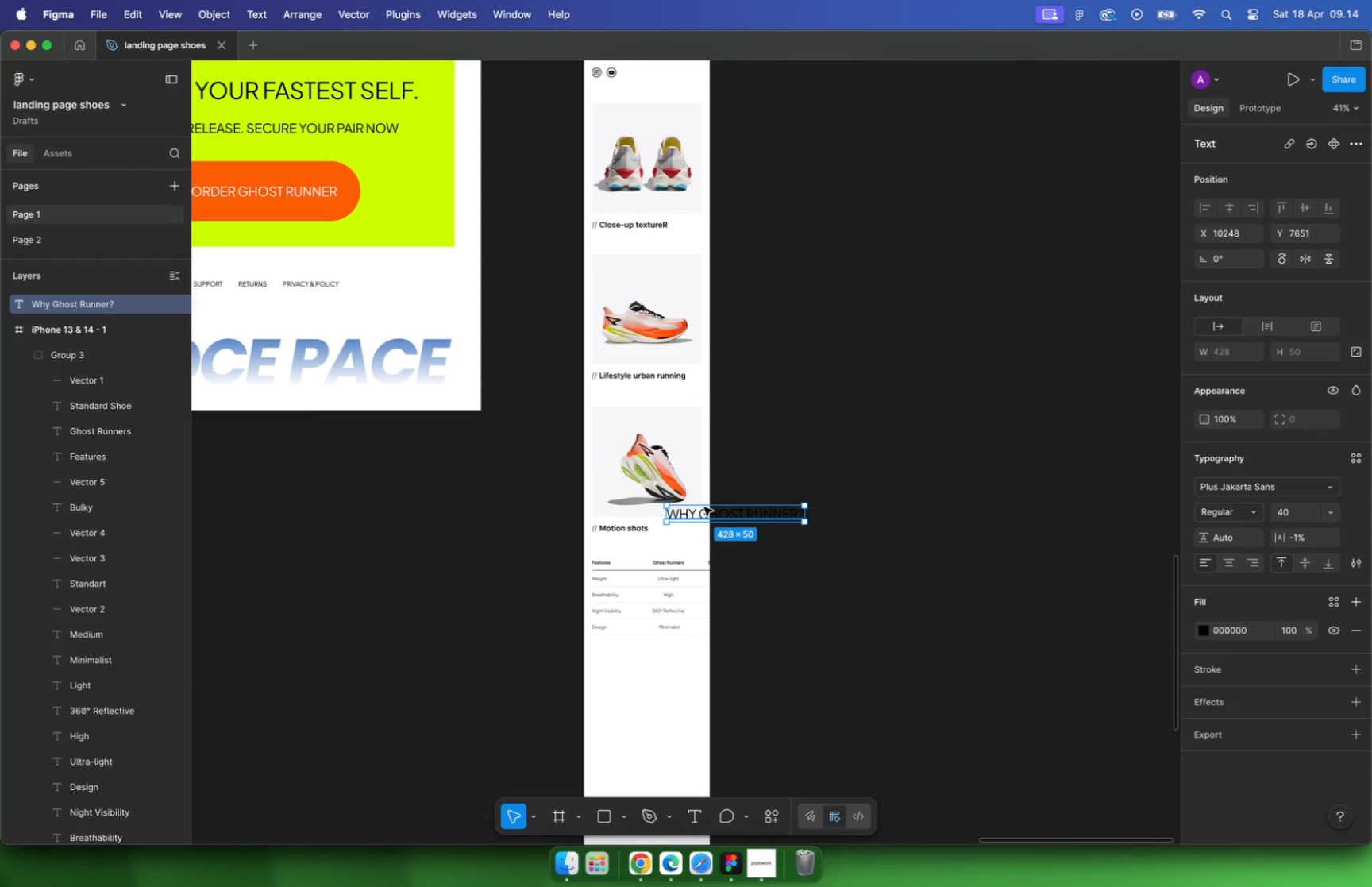 
hold_key(key=CommandLeft, duration=0.56)
scroll: coordinate [715, 519], scroll_direction: up, amount: 16.0
 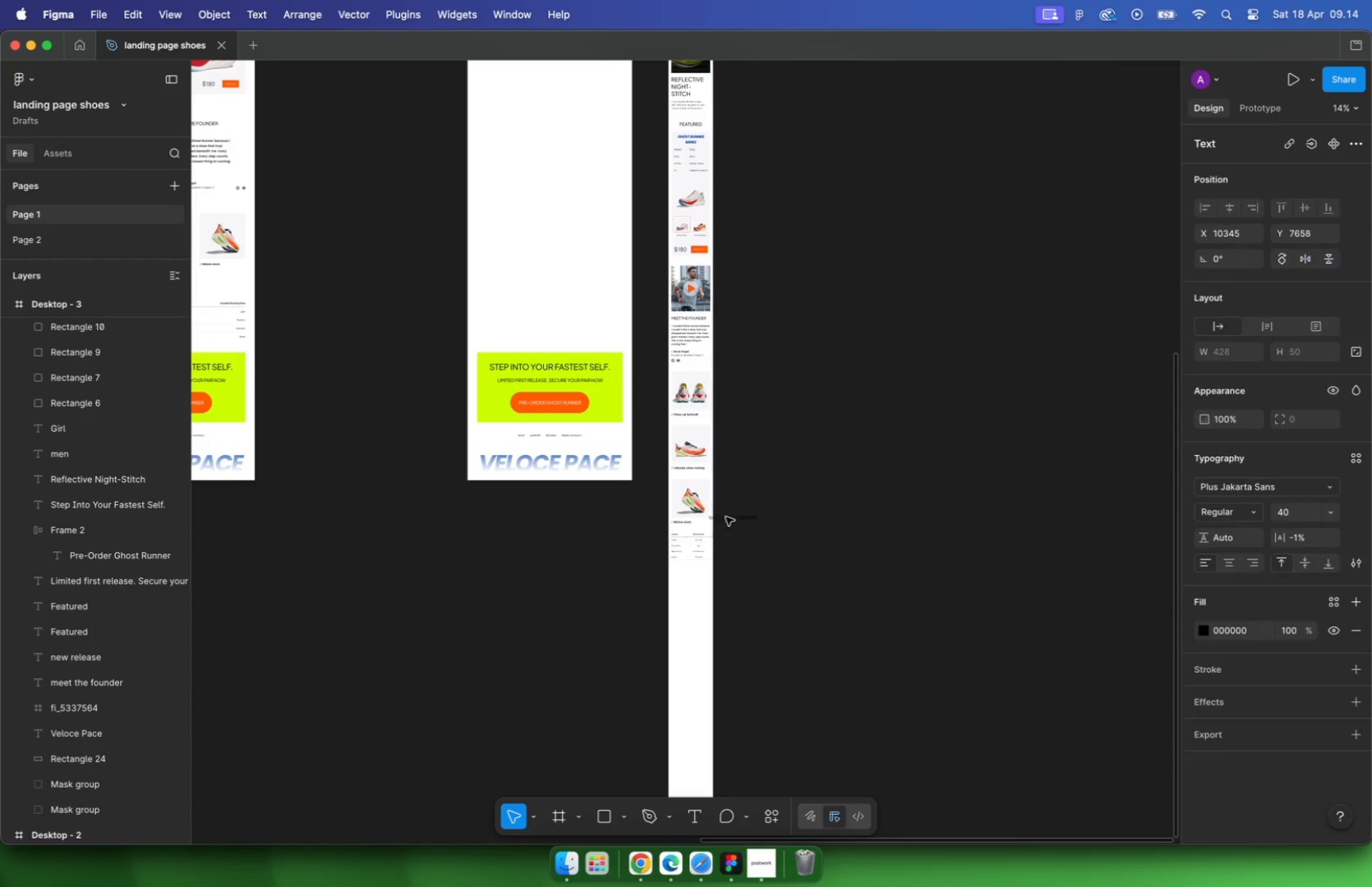 
wait(22.82)
 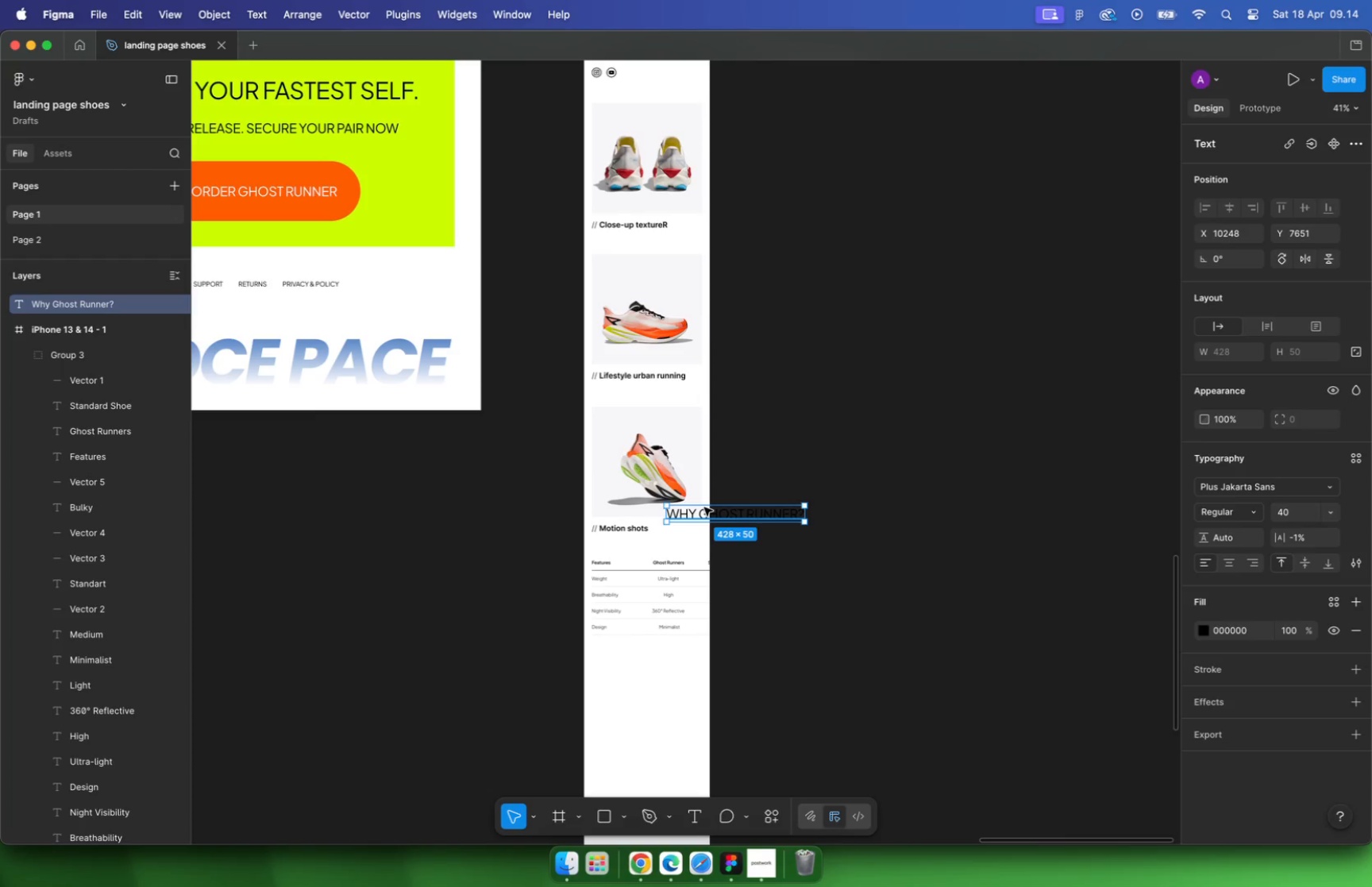 
hold_key(key=CommandLeft, duration=0.76)
scroll: coordinate [639, 568], scroll_direction: up, amount: 16.0
 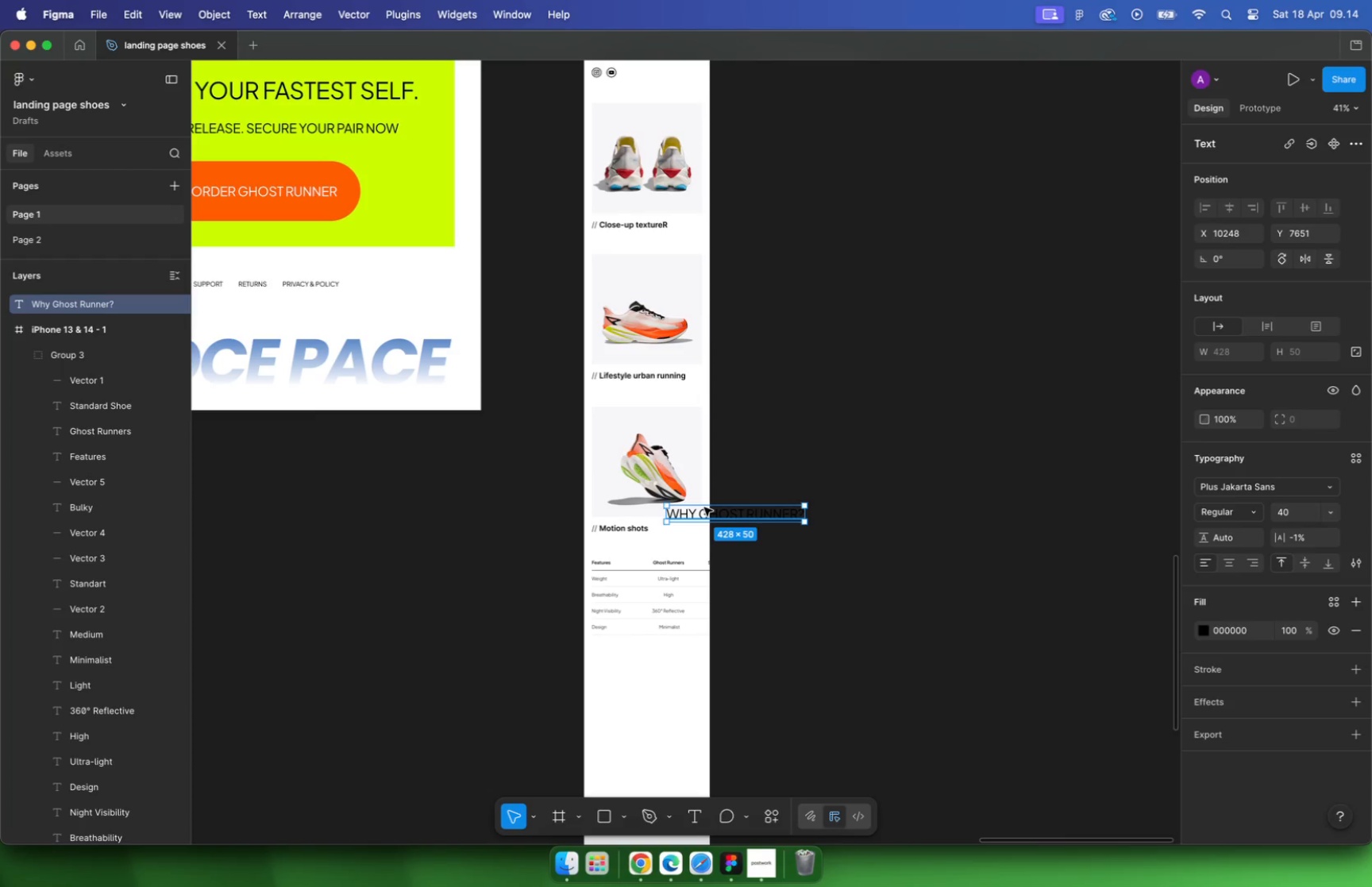 
left_click([923, 510])
 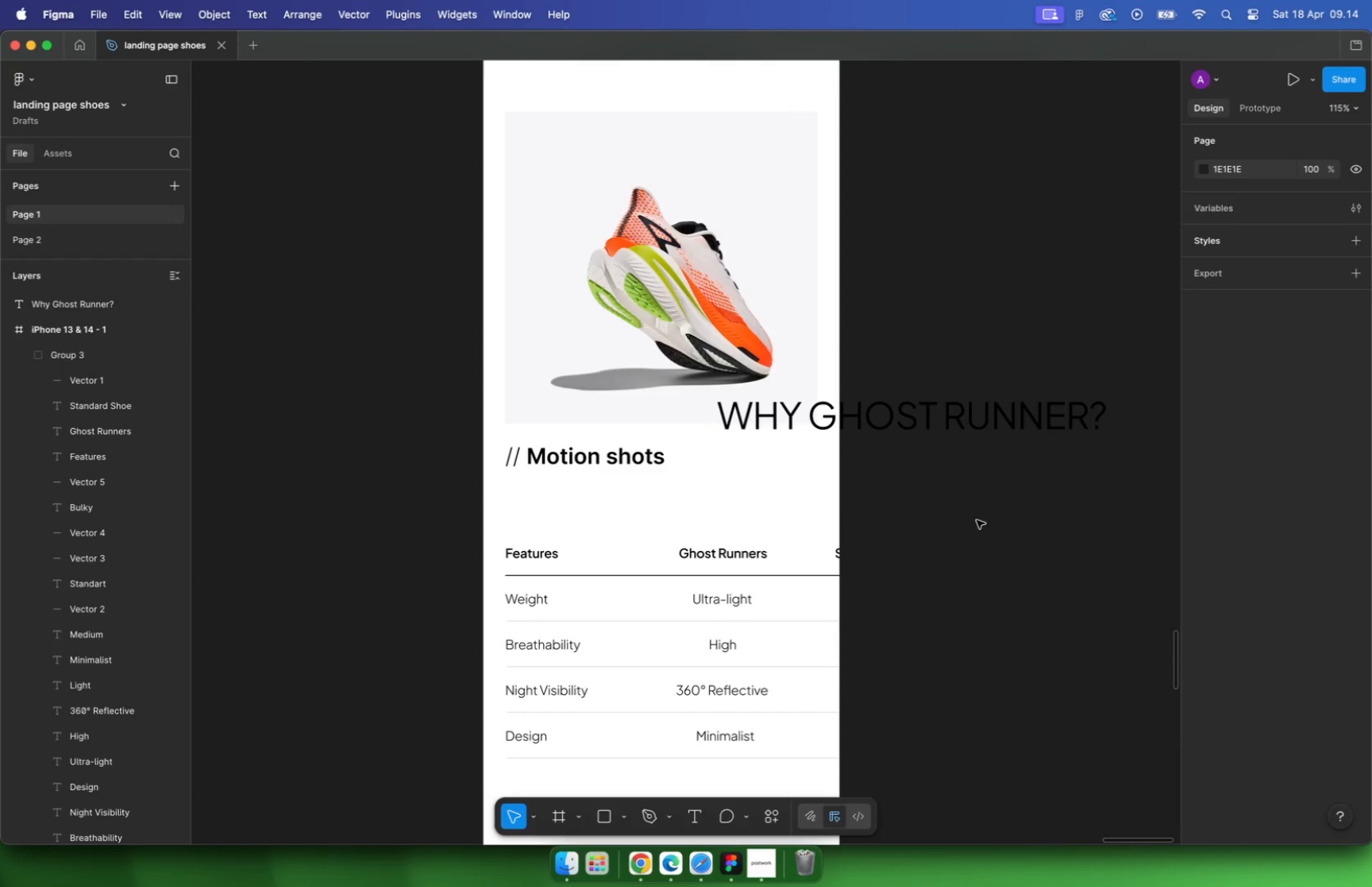 
left_click_drag(start_coordinate=[983, 514], to_coordinate=[445, 785])
 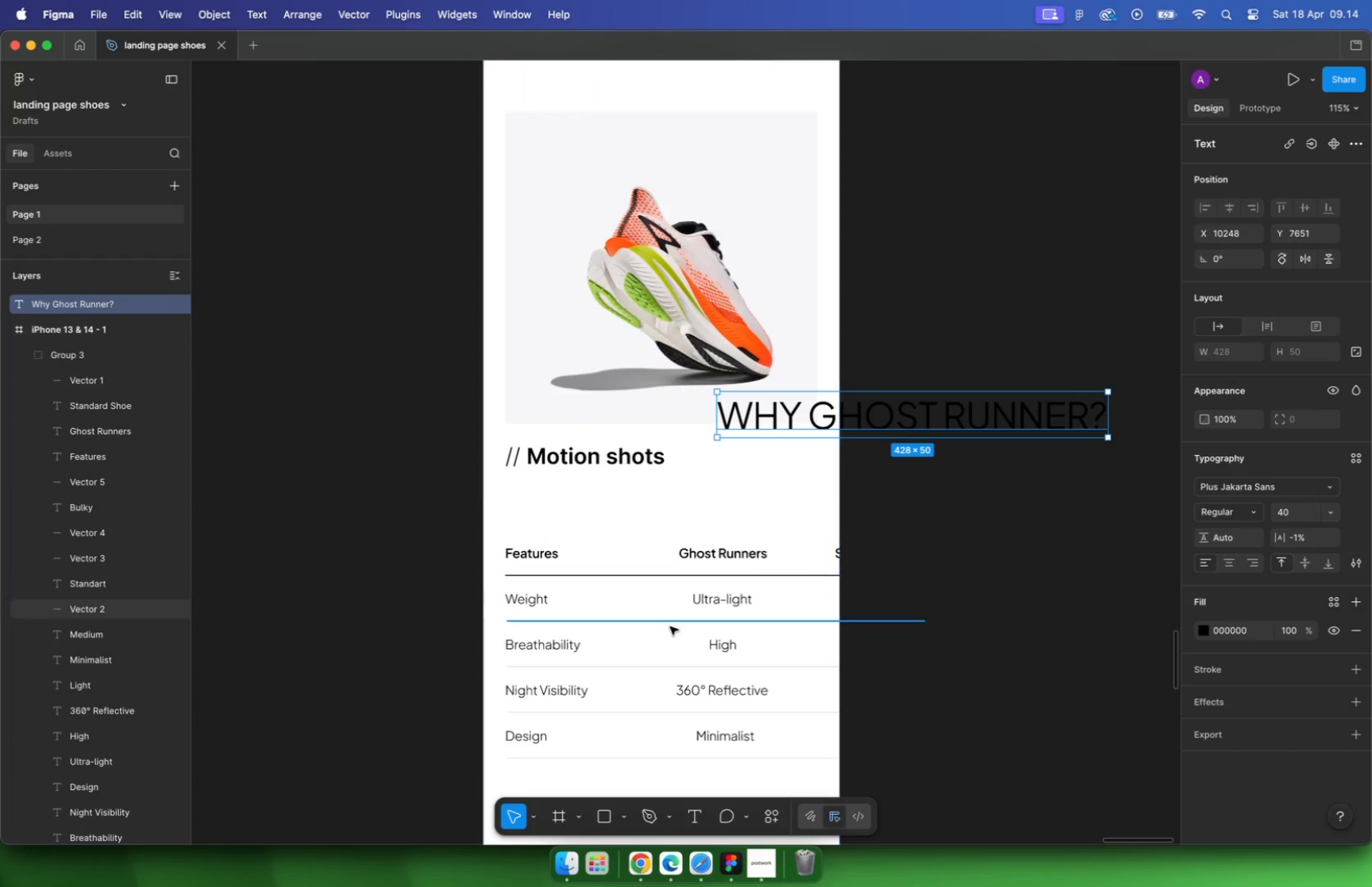 
hold_key(key=CommandLeft, duration=0.5)
scroll: coordinate [624, 523], scroll_direction: down, amount: 5.0
 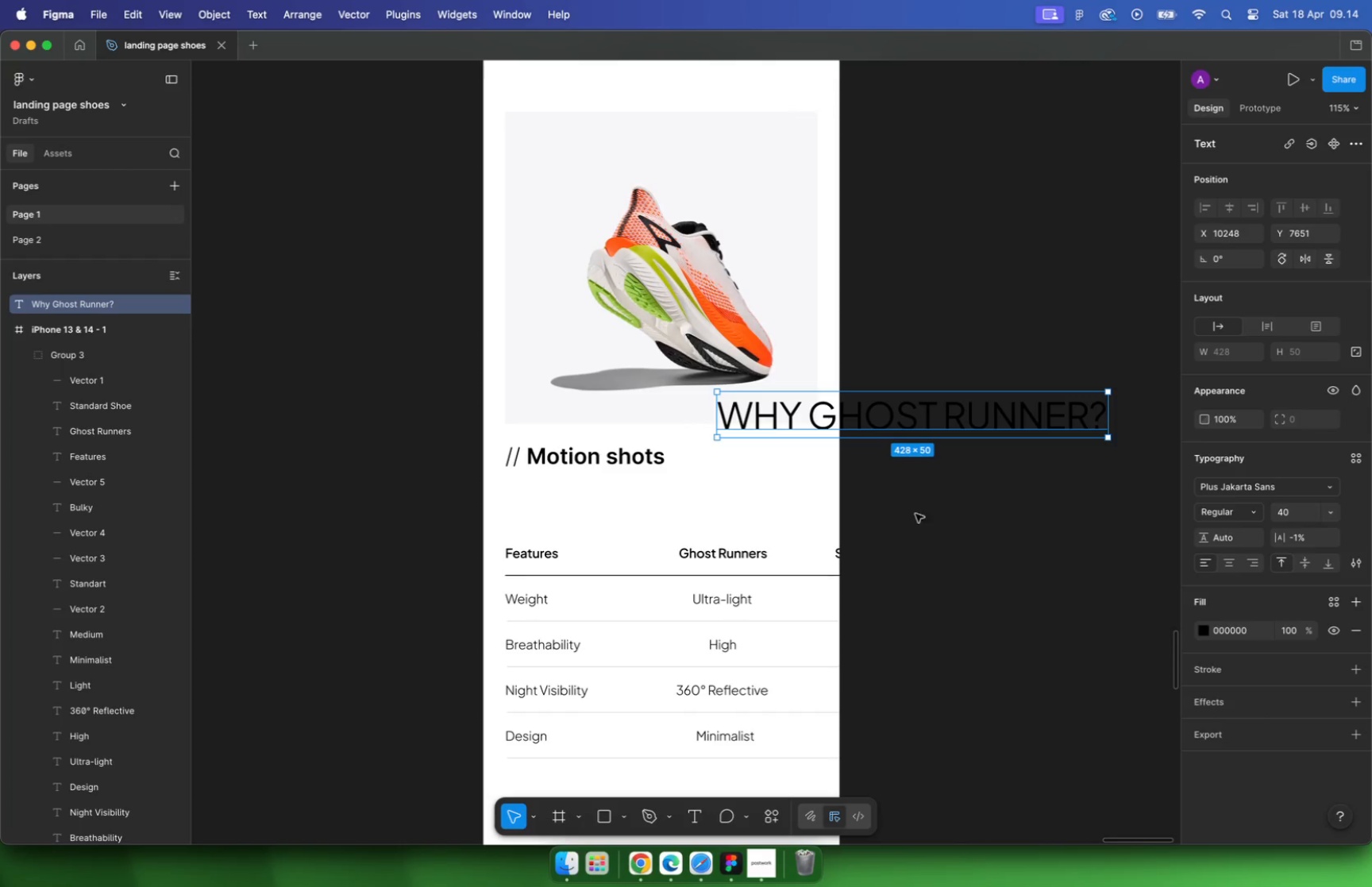 
left_click_drag(start_coordinate=[640, 574], to_coordinate=[641, 632])
 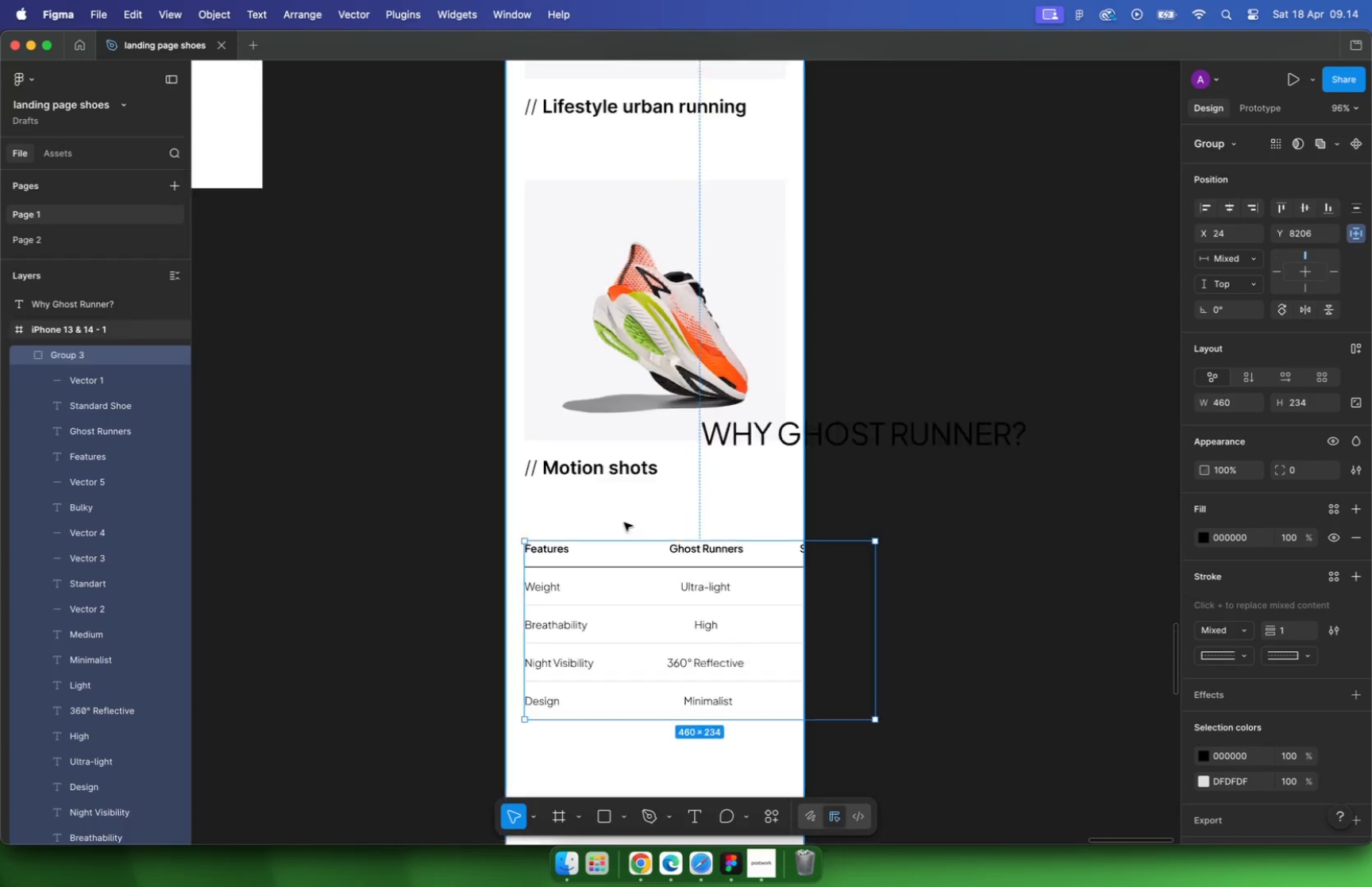 
hold_key(key=ShiftLeft, duration=0.96)
 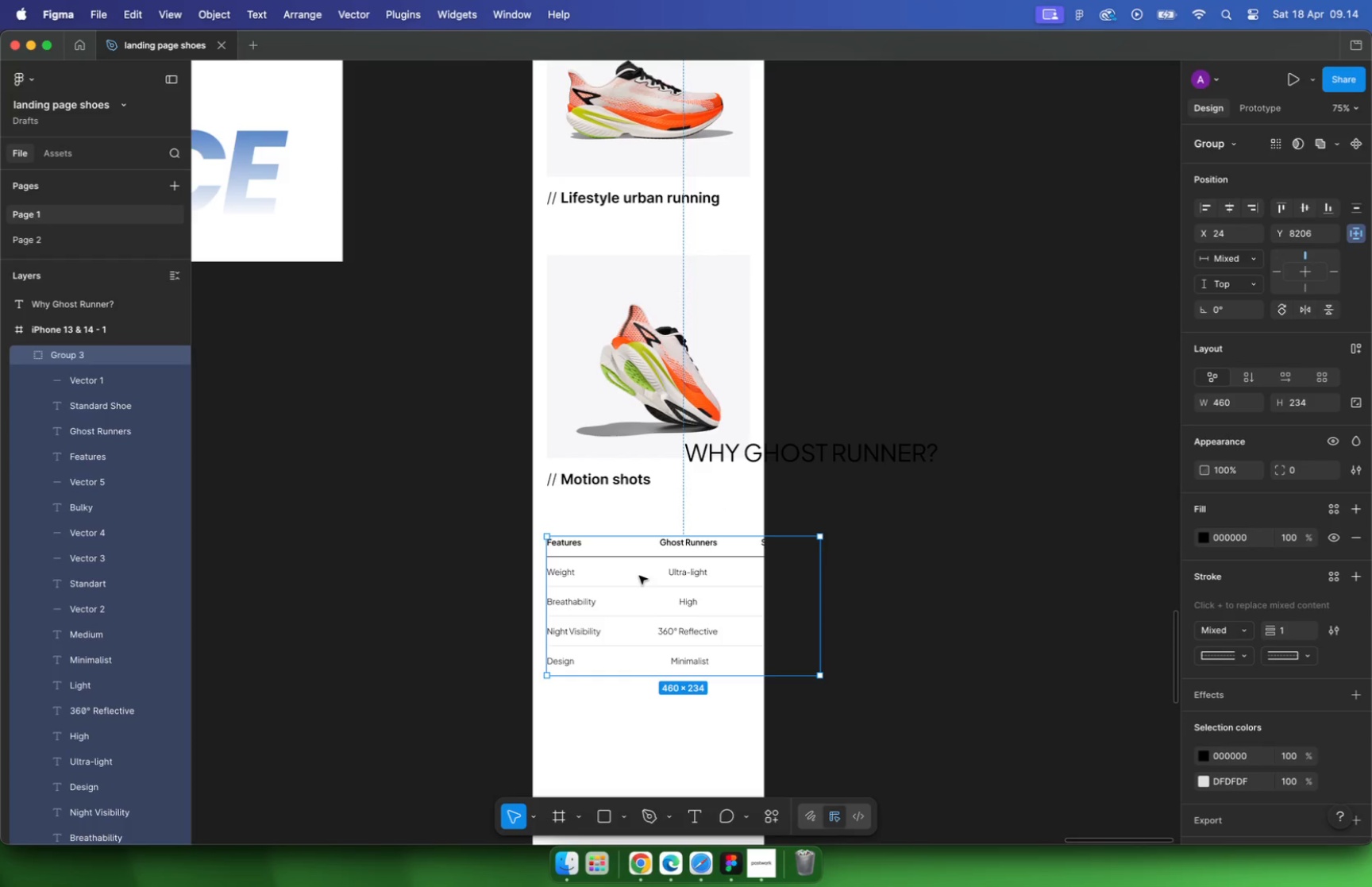 
left_click([784, 454])
 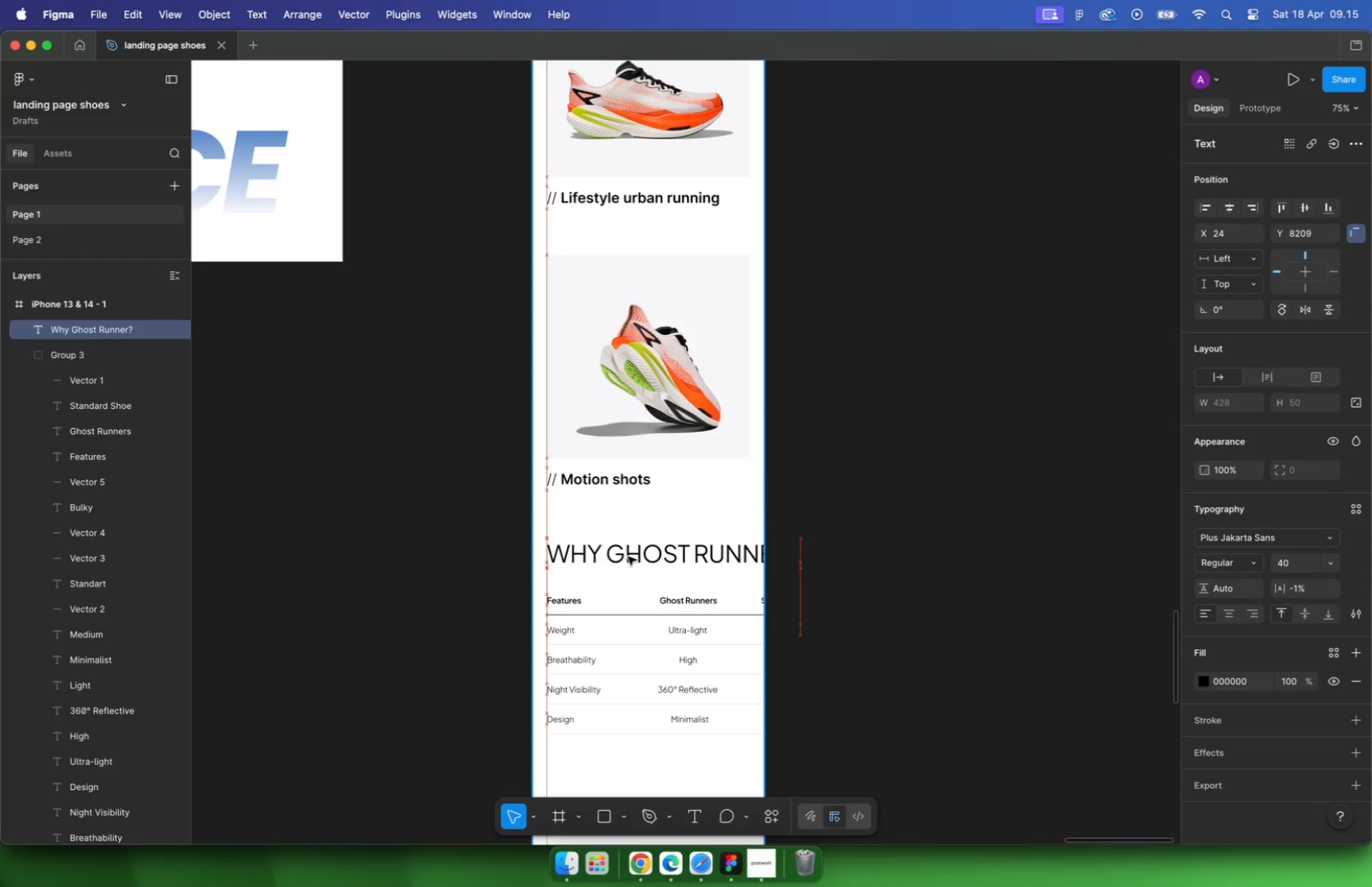 
left_click_drag(start_coordinate=[765, 456], to_coordinate=[627, 557])
 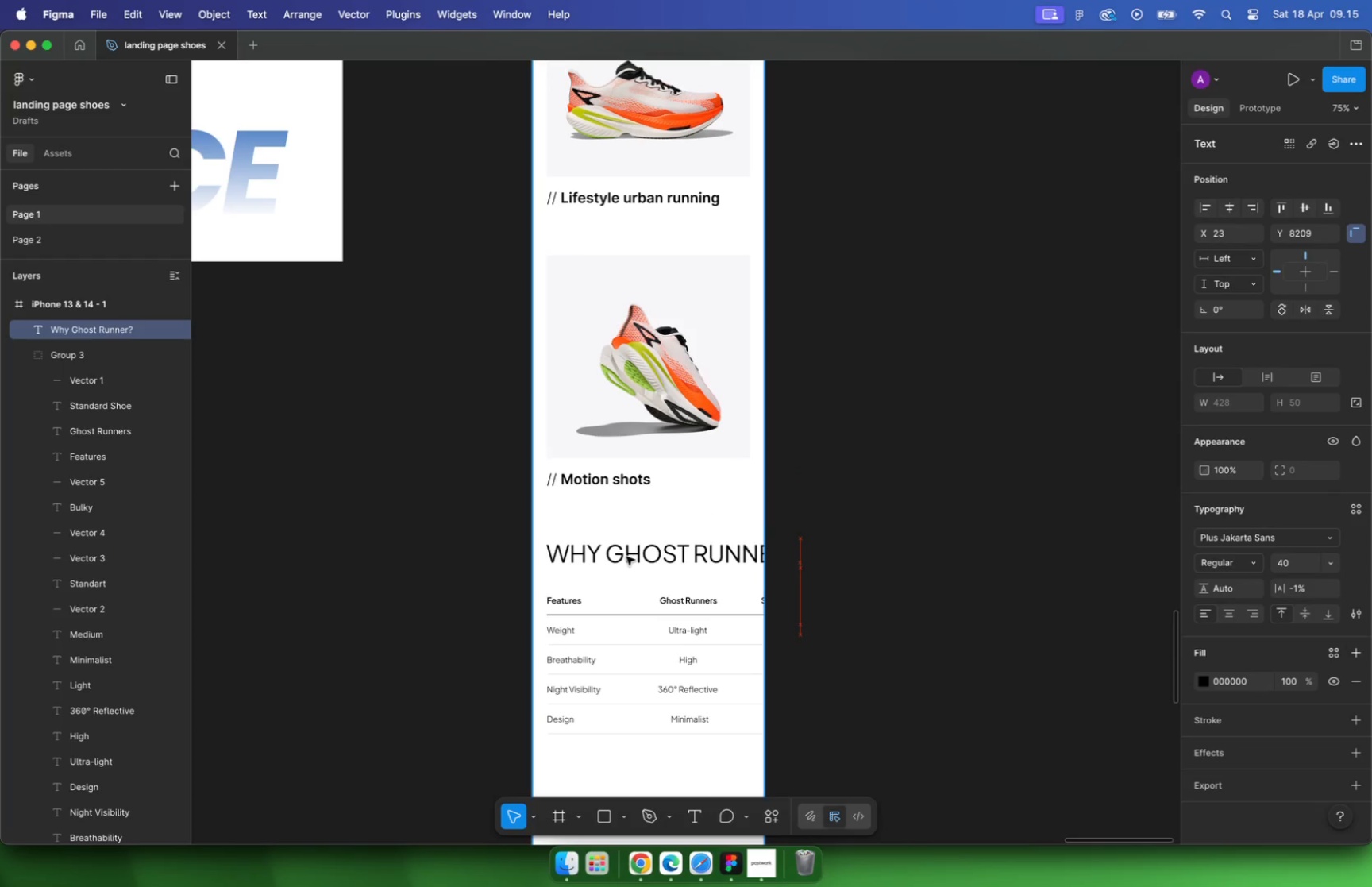 
hold_key(key=CommandLeft, duration=0.51)
 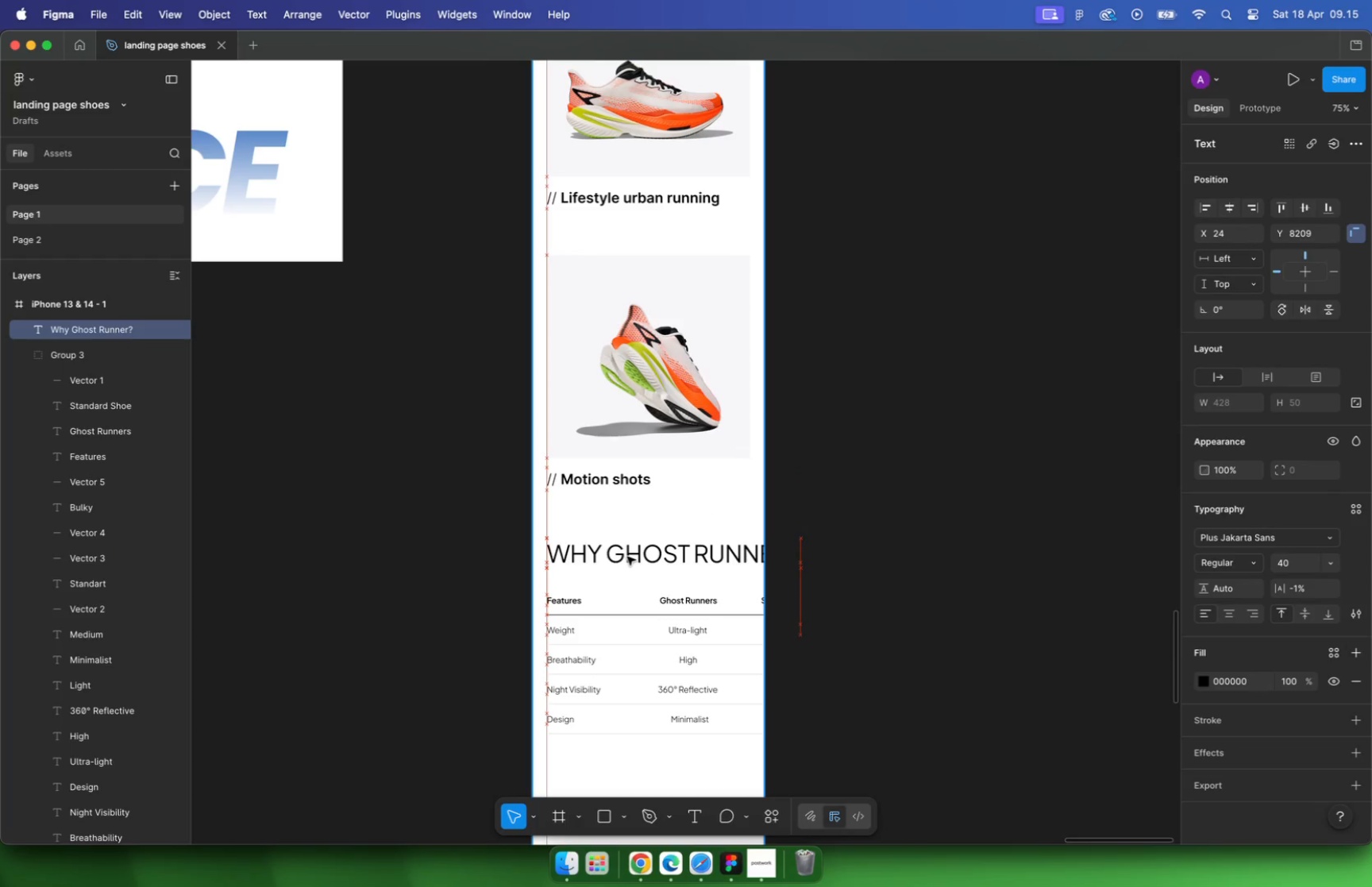 
type(32)
 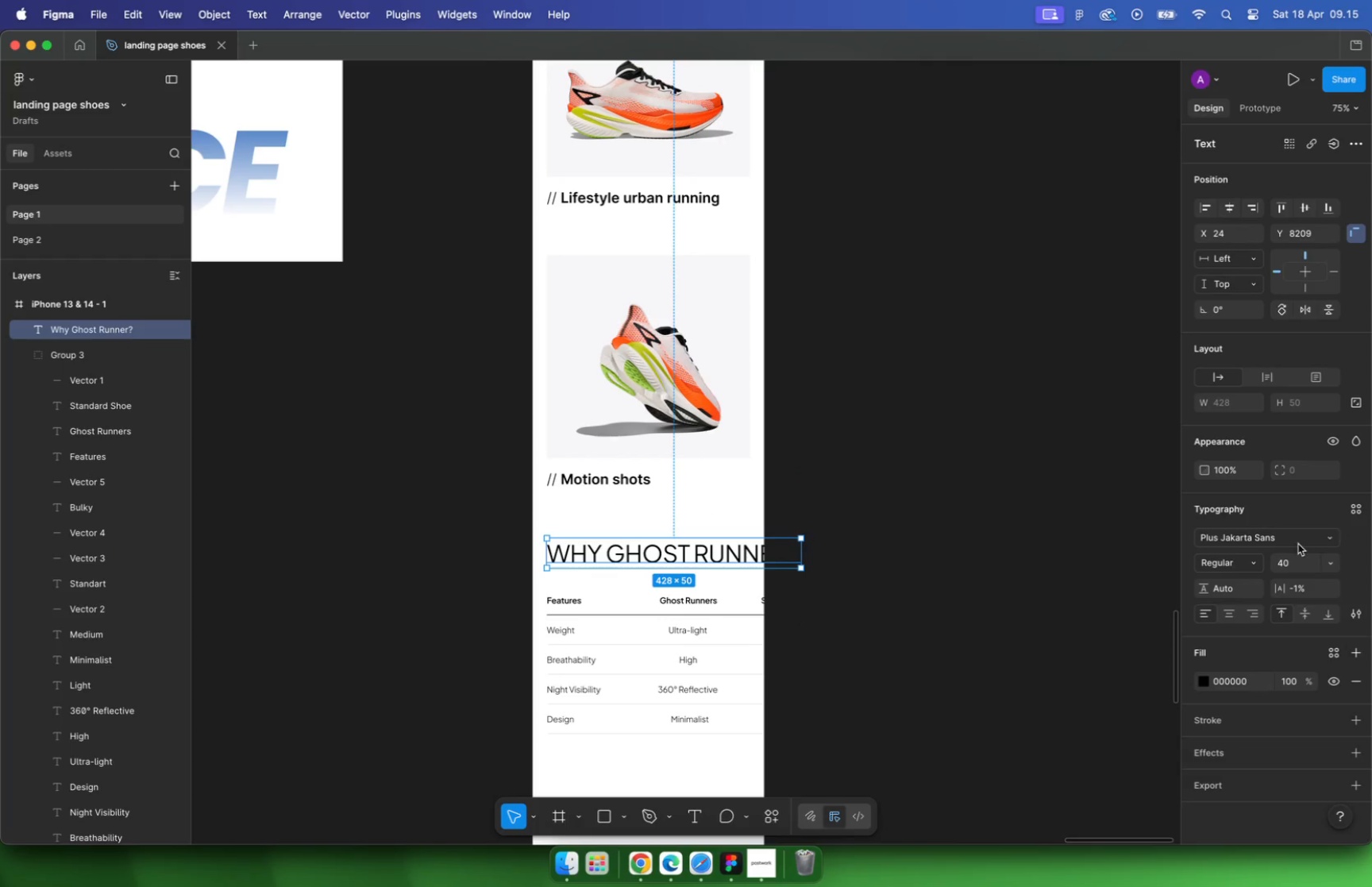 
key(Enter)
 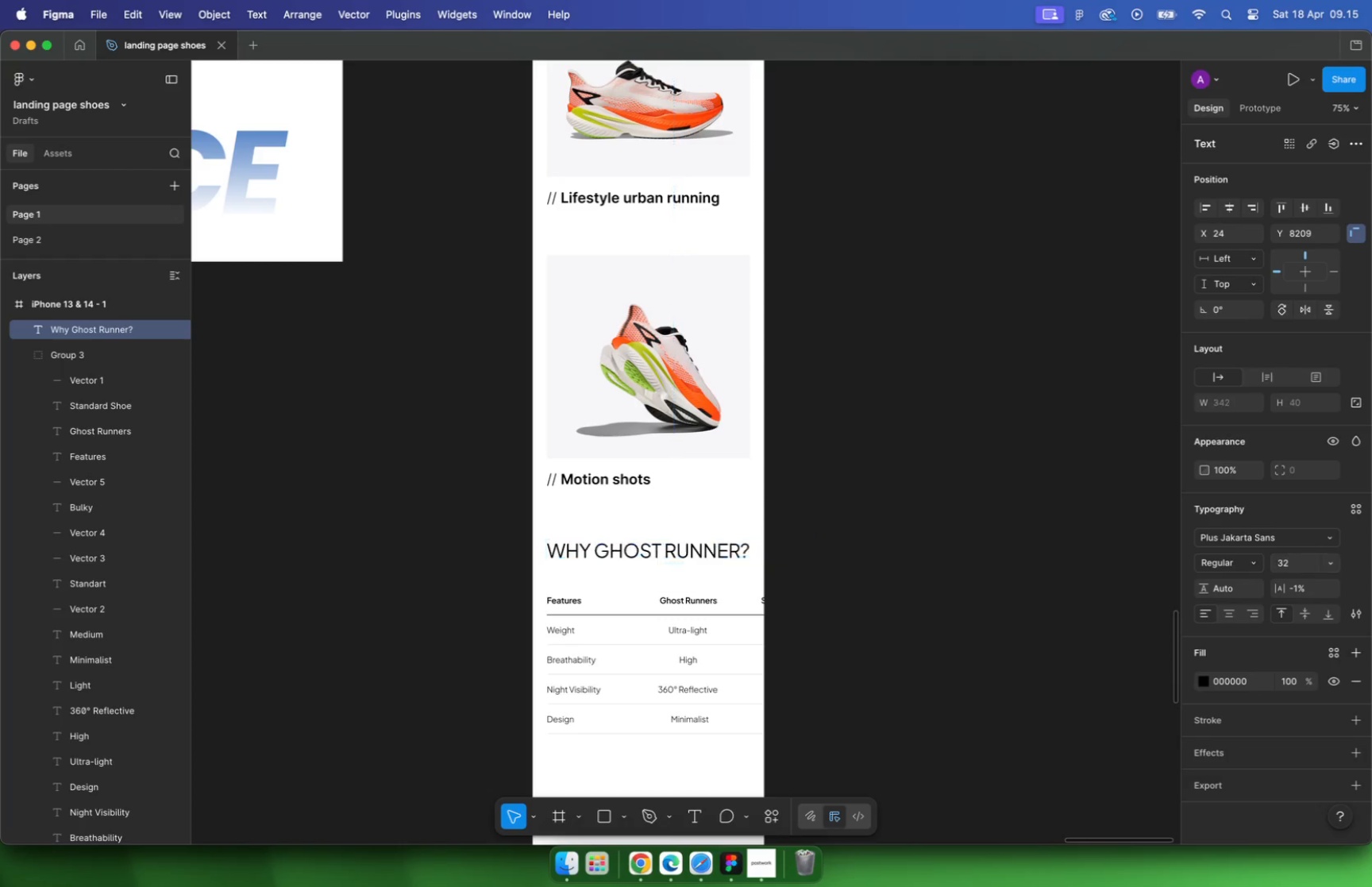 
hold_key(key=CommandLeft, duration=1.11)
 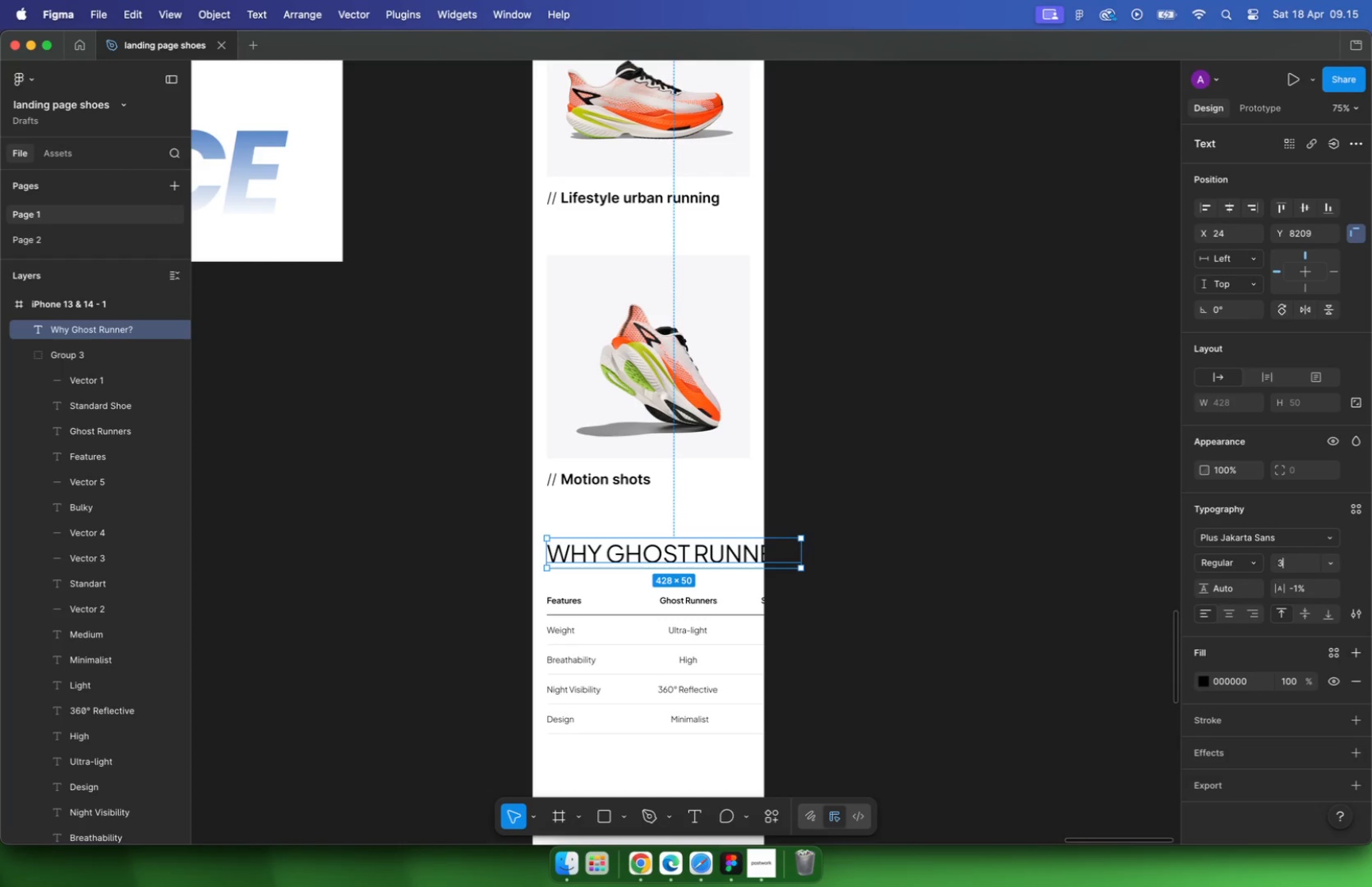 
left_click_drag(start_coordinate=[648, 550], to_coordinate=[648, 555])
 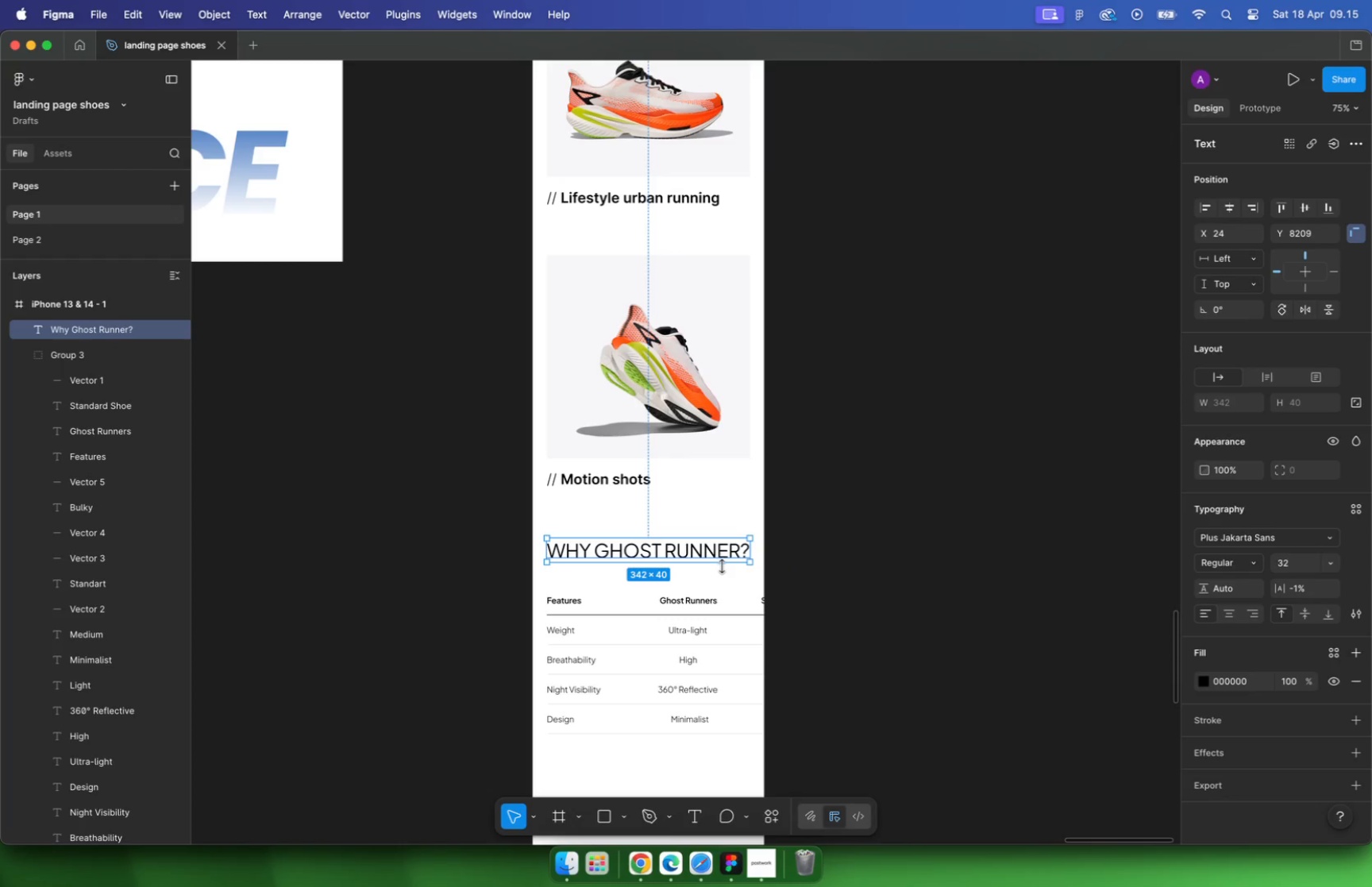 
hold_key(key=ShiftLeft, duration=0.9)
 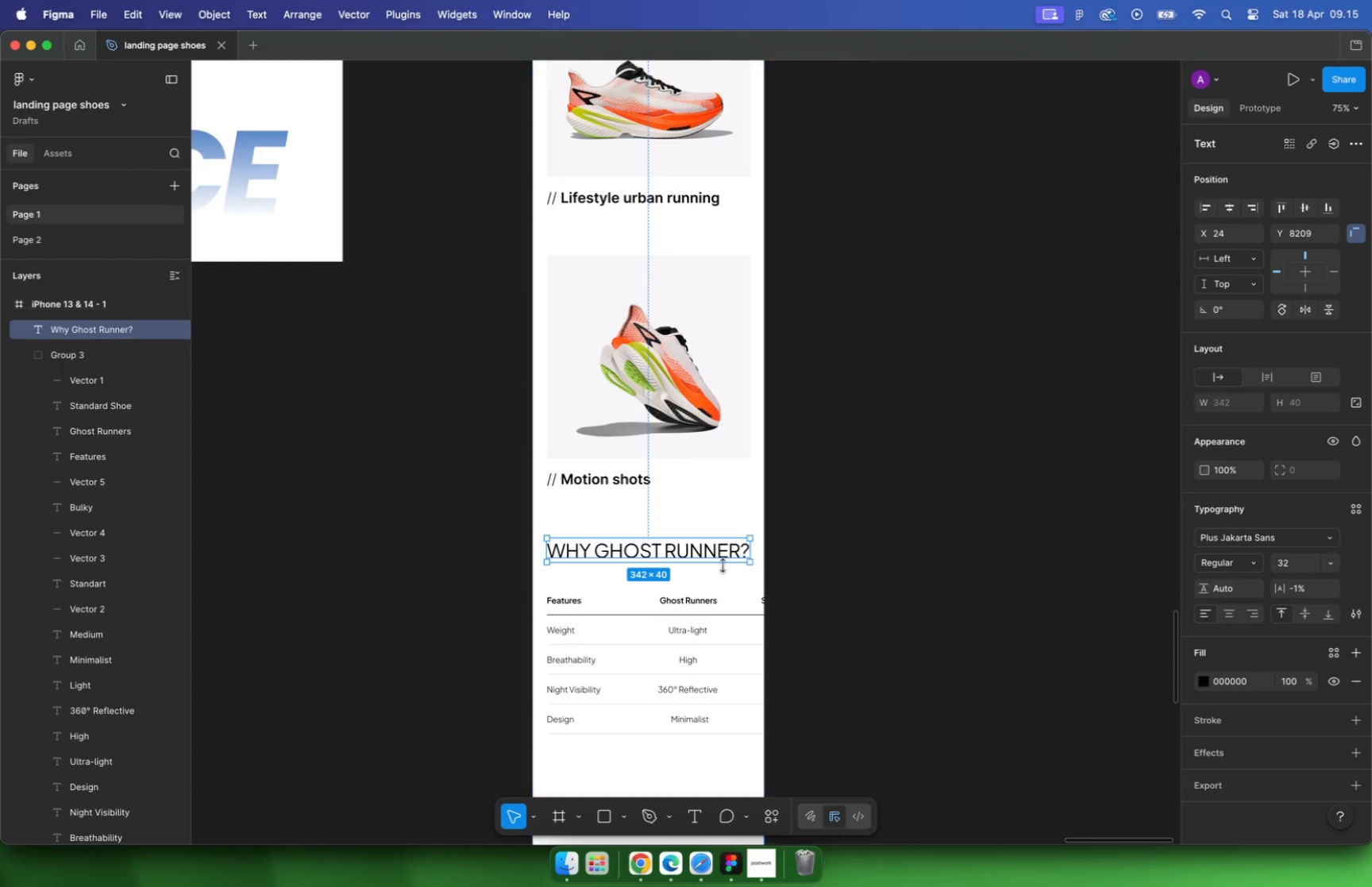 
key(Alt+Shift+ArrowDown)
 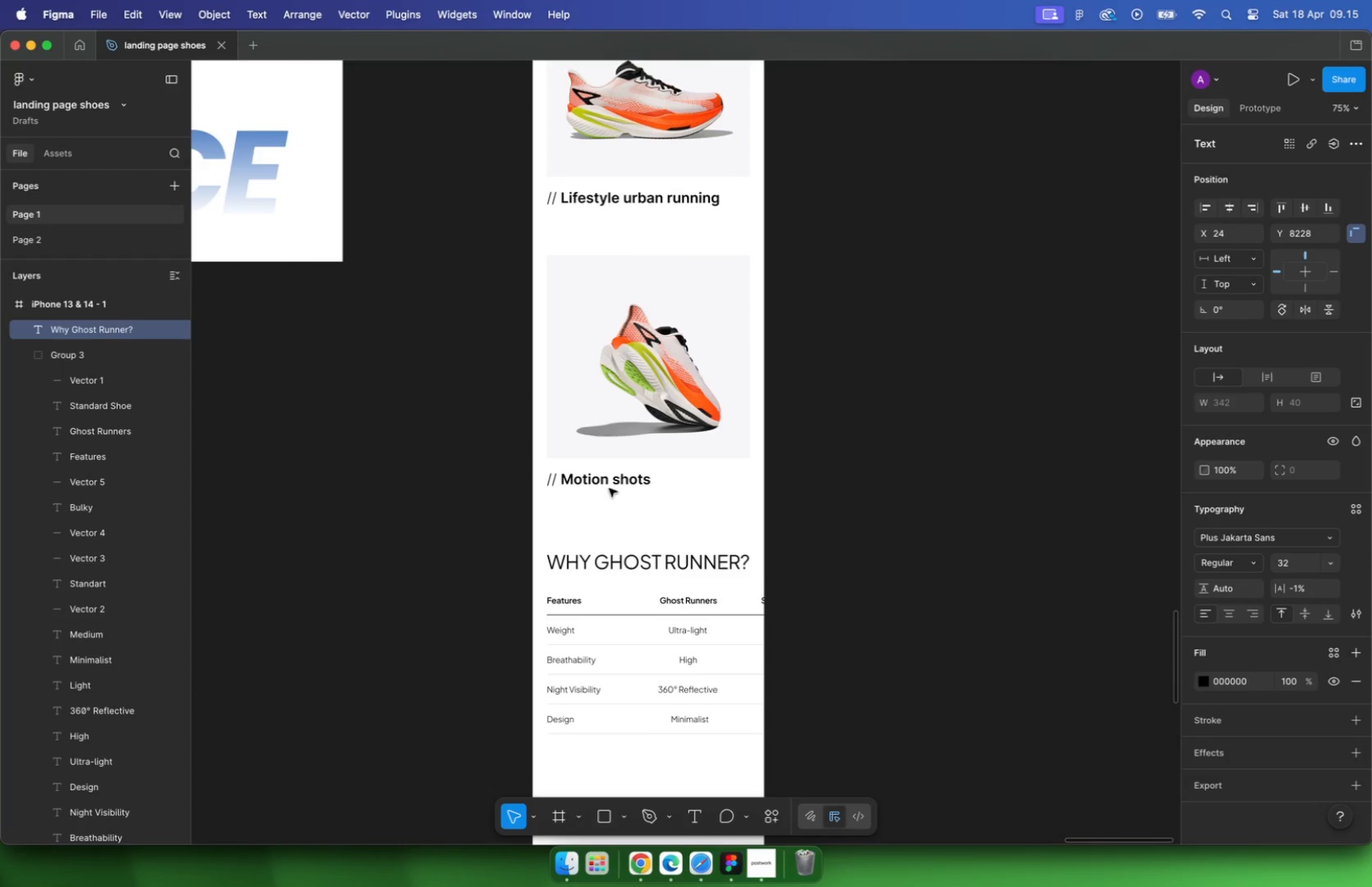 
left_click([643, 650])
 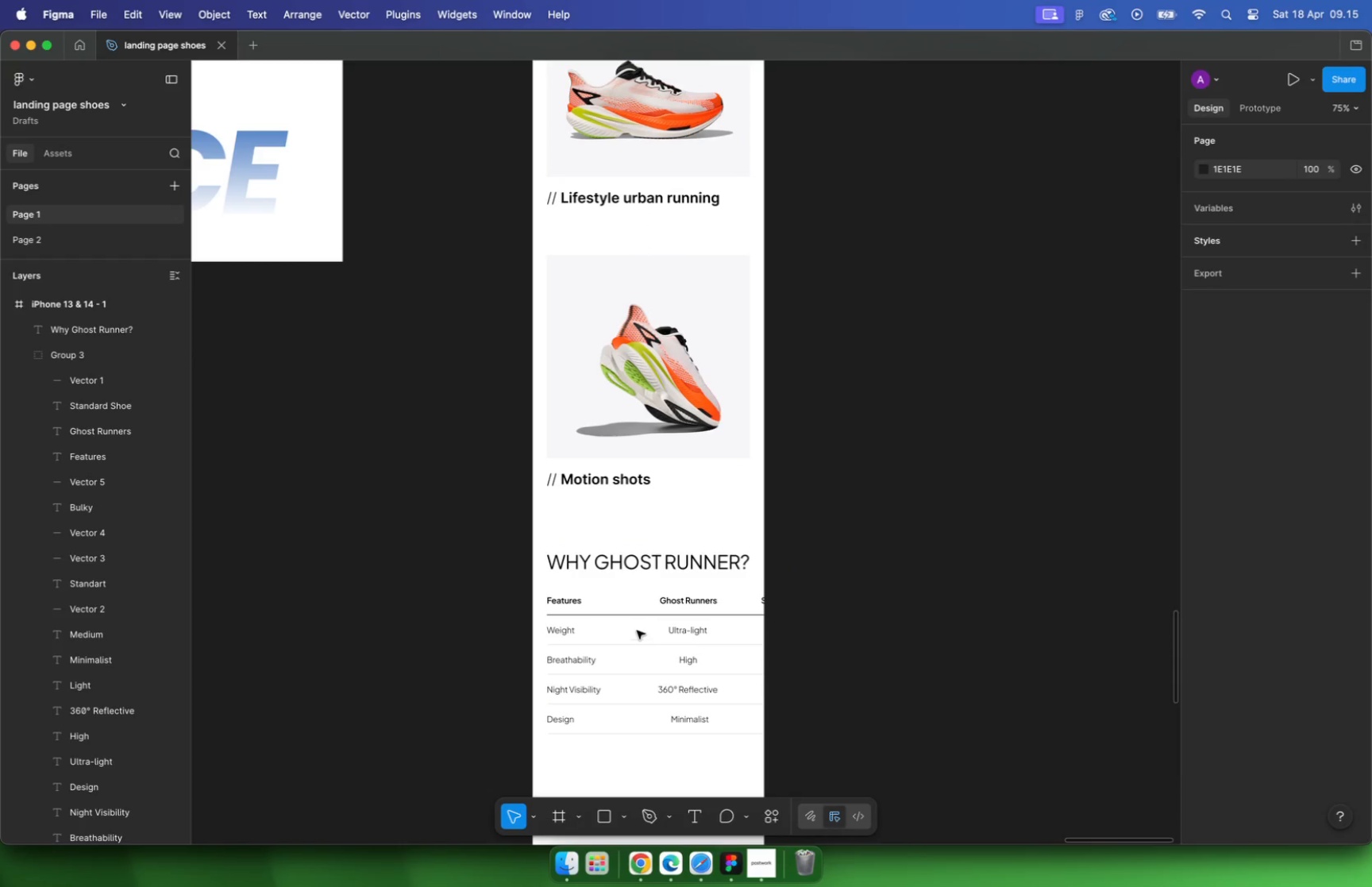 
left_click([637, 629])
 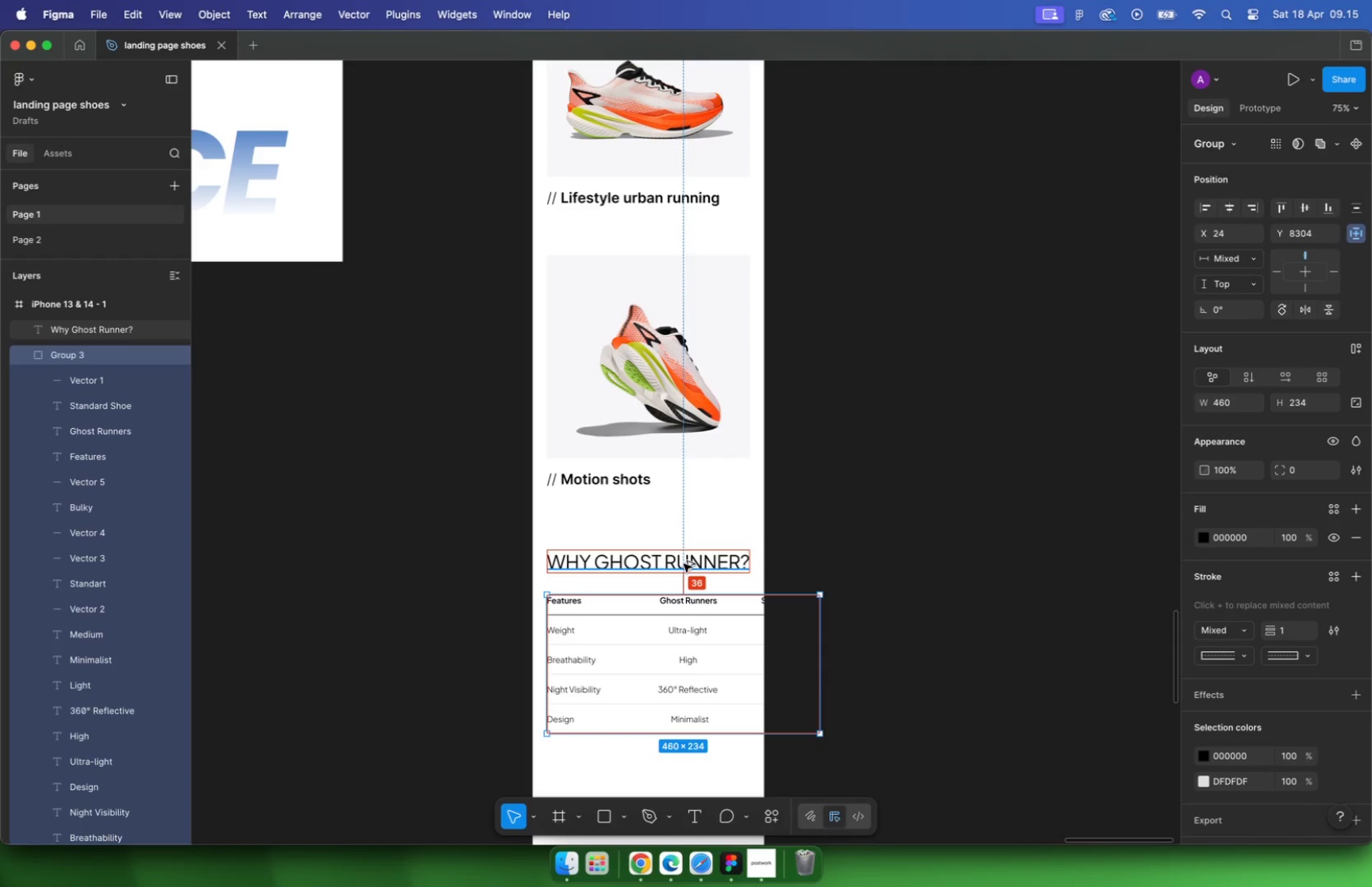 
key(Alt+ArrowUp)
 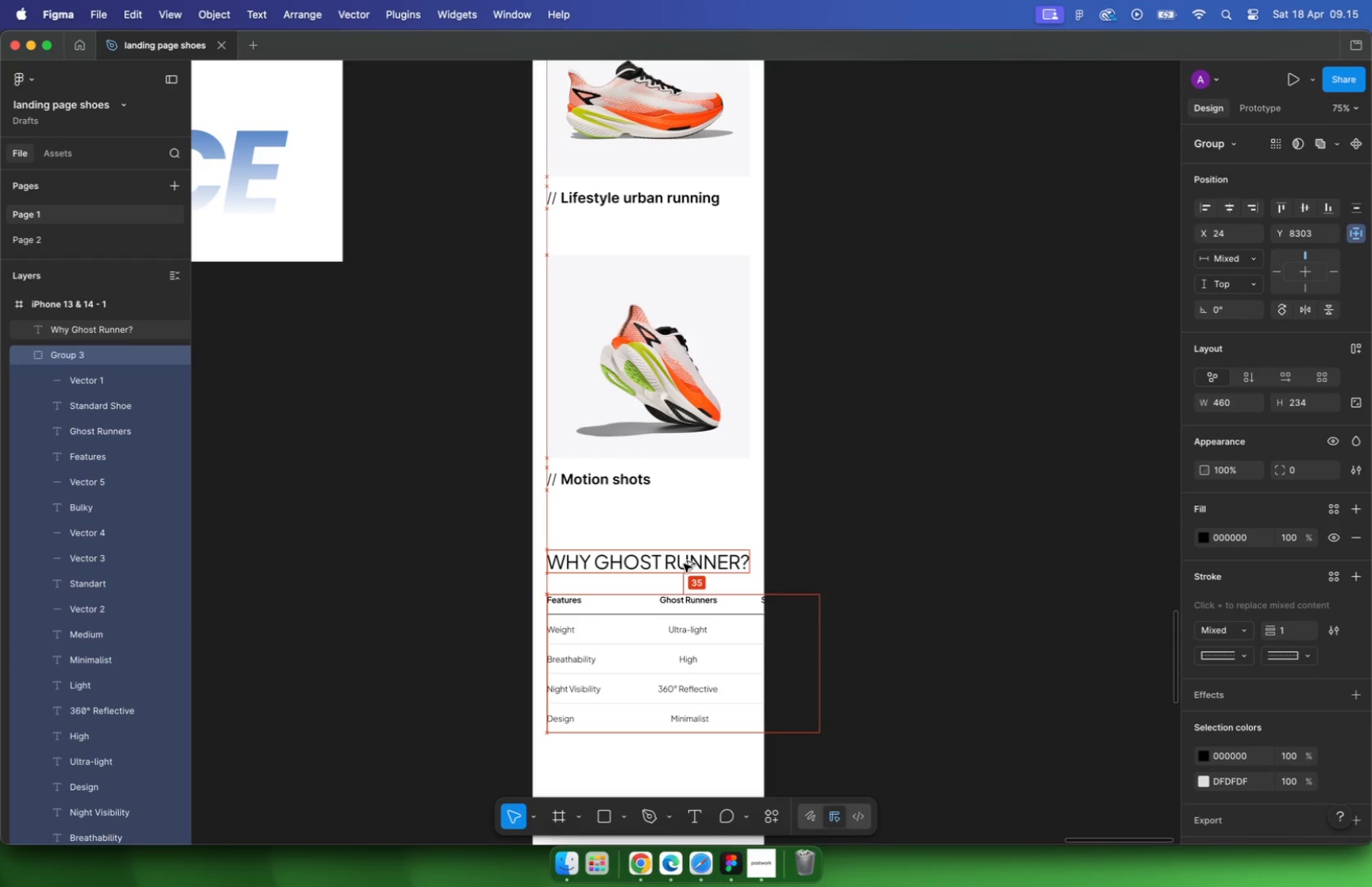 
key(Alt+ArrowUp)
 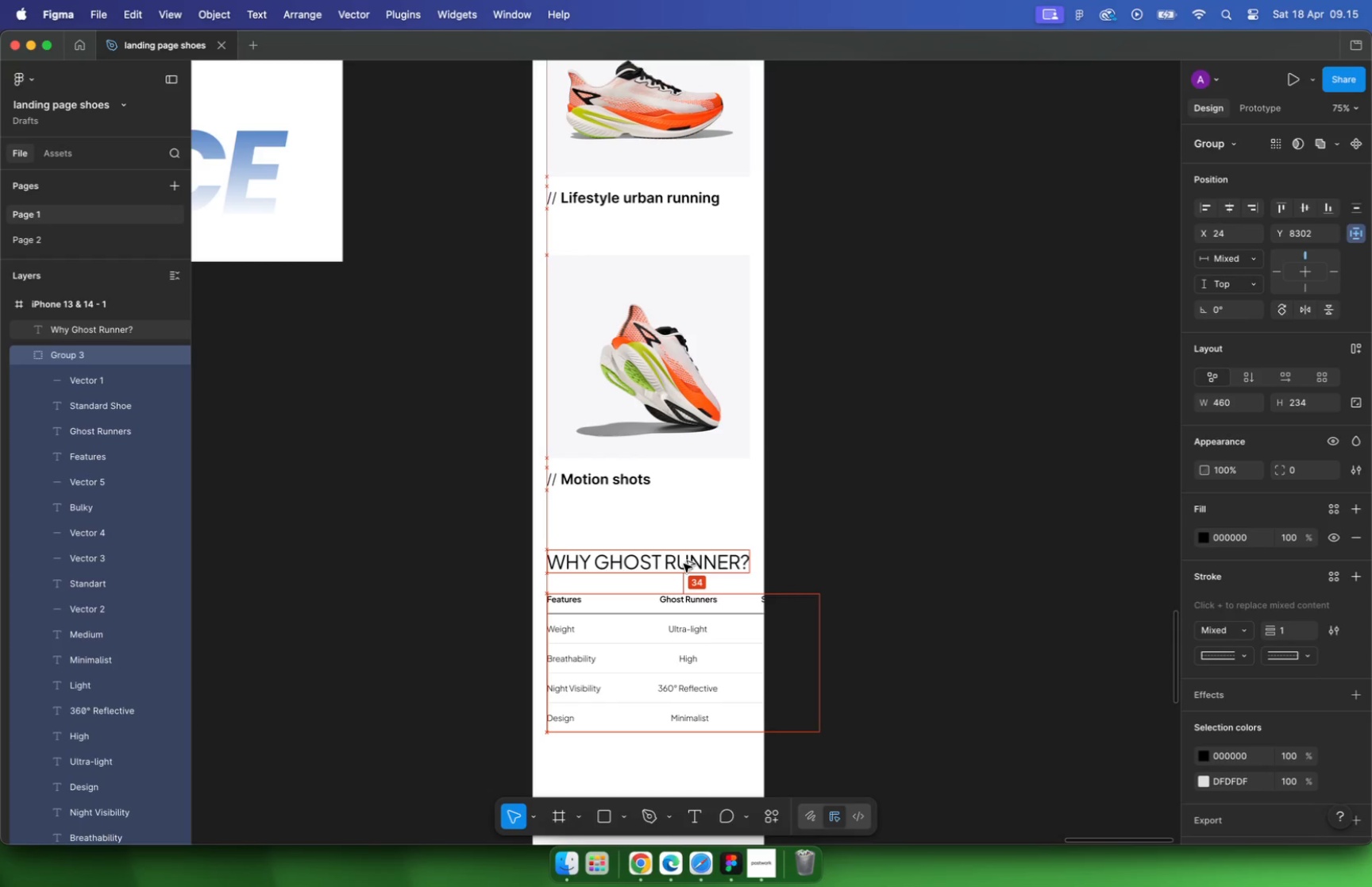 
key(Alt+ArrowUp)
 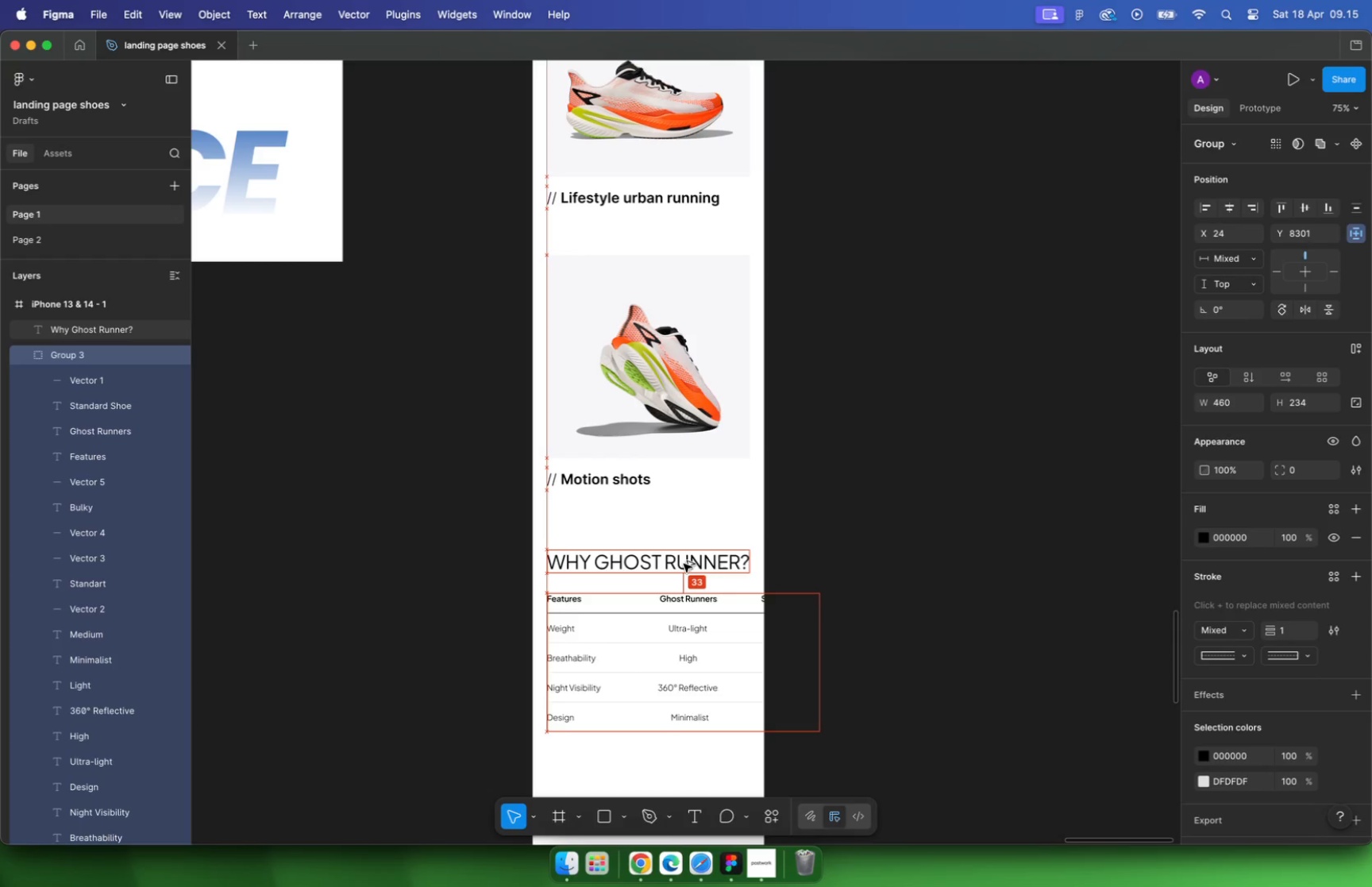 
key(Alt+ArrowUp)
 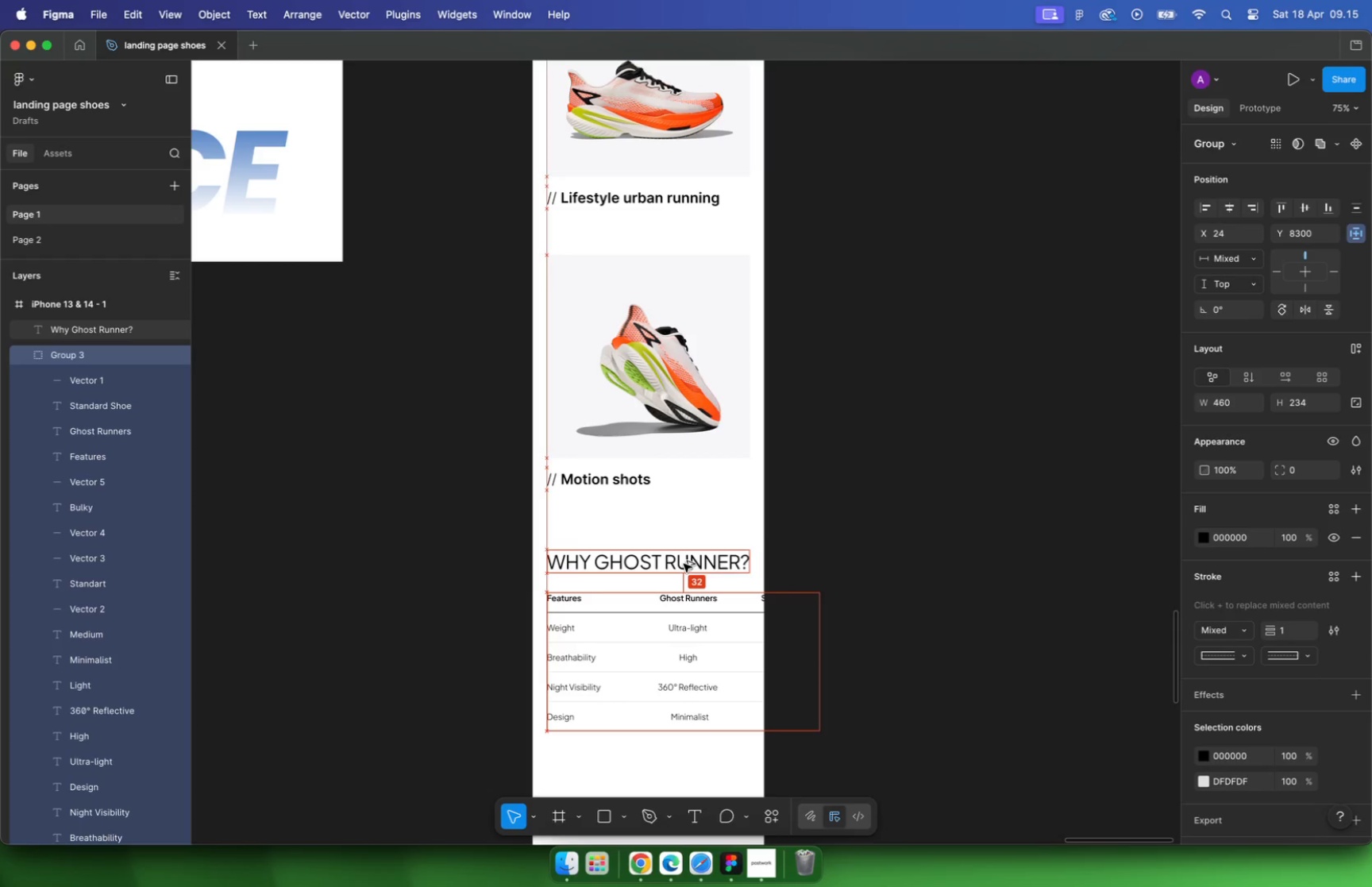 
hold_key(key=OptionLeft, duration=1.11)
left_click([627, 755])
 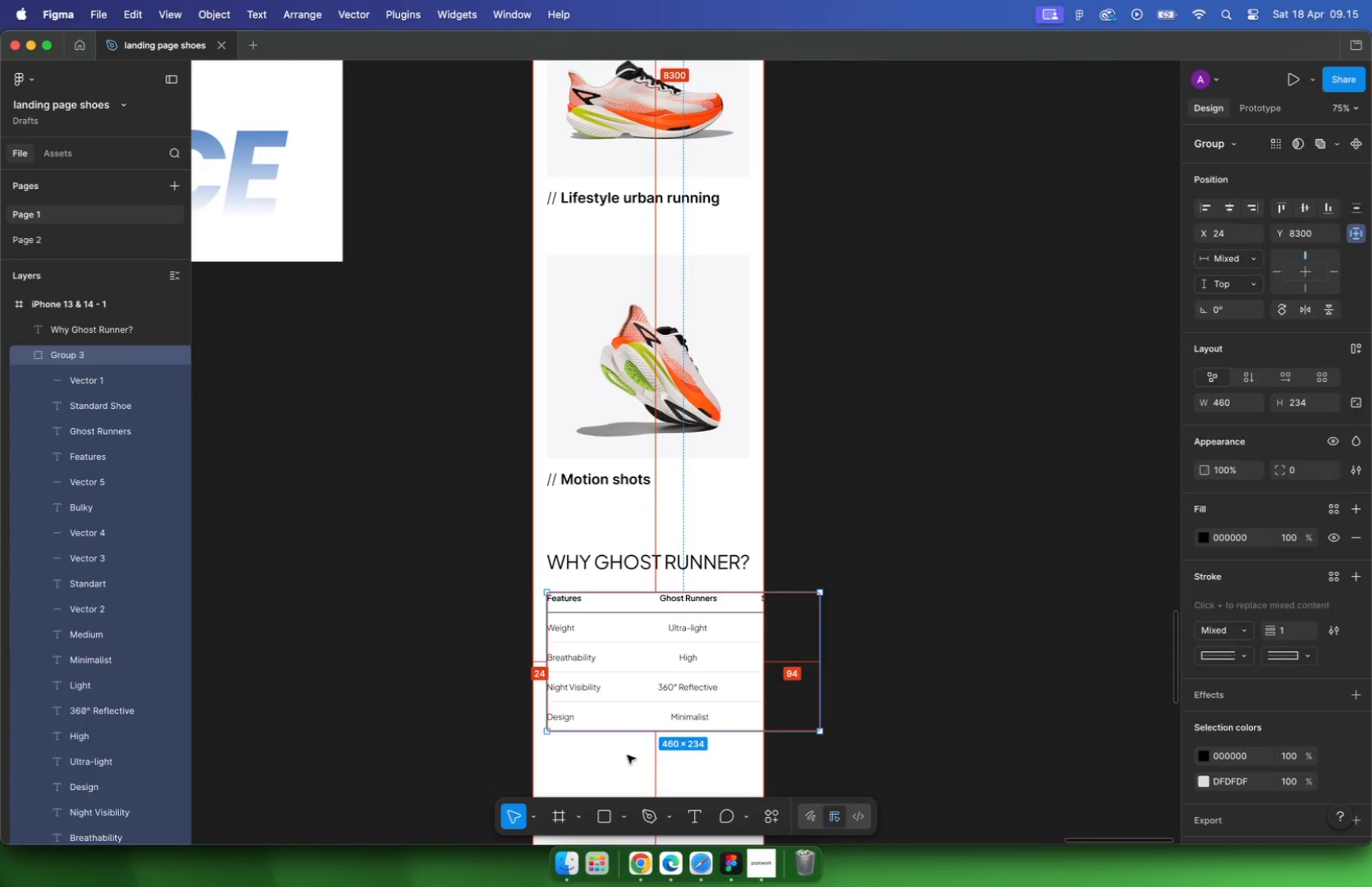 
hold_key(key=CommandLeft, duration=4.82)
scroll: coordinate [723, 585], scroll_direction: up, amount: 6.0
 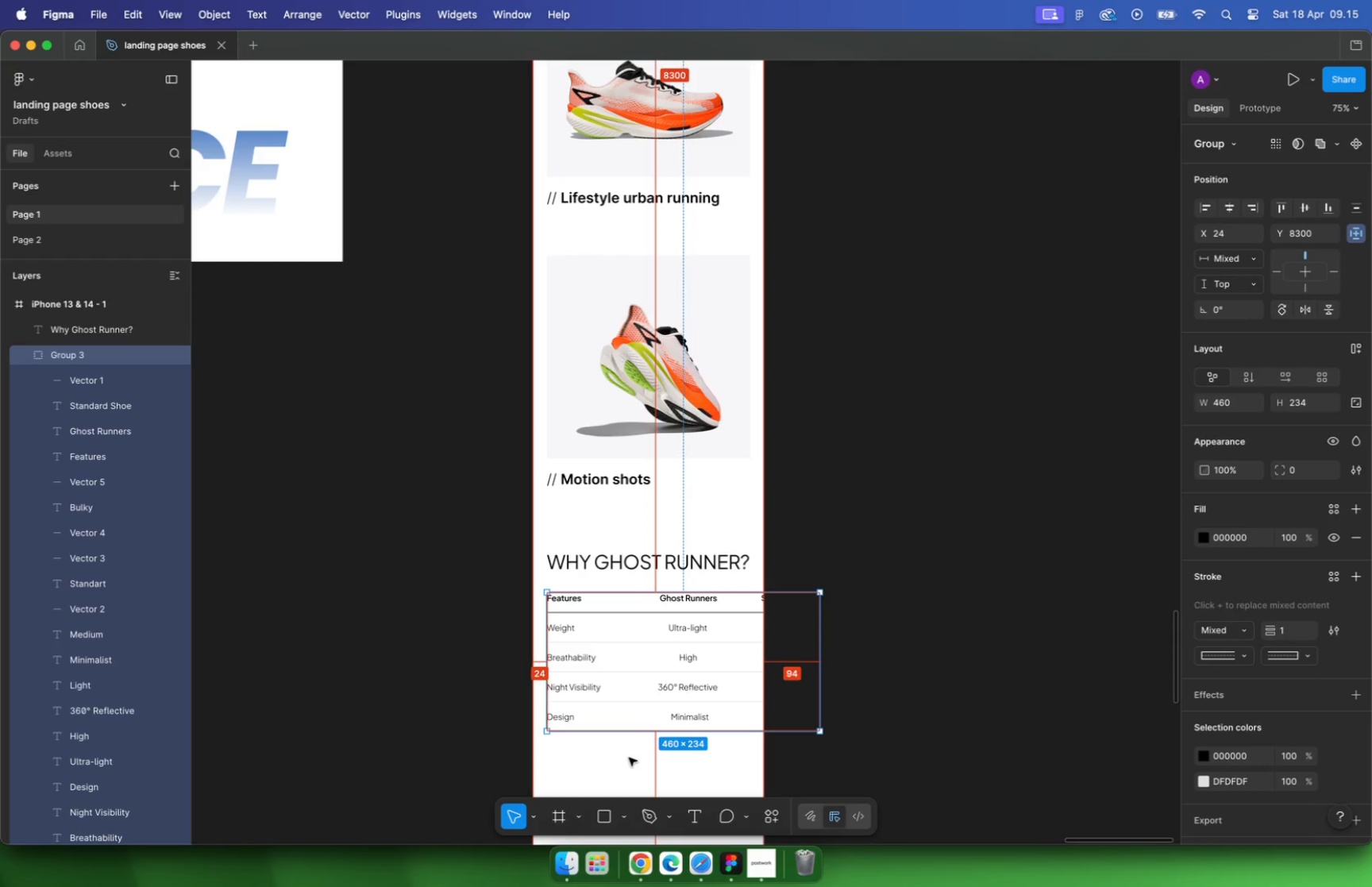 
scroll: coordinate [657, 379], scroll_direction: down, amount: 41.0
 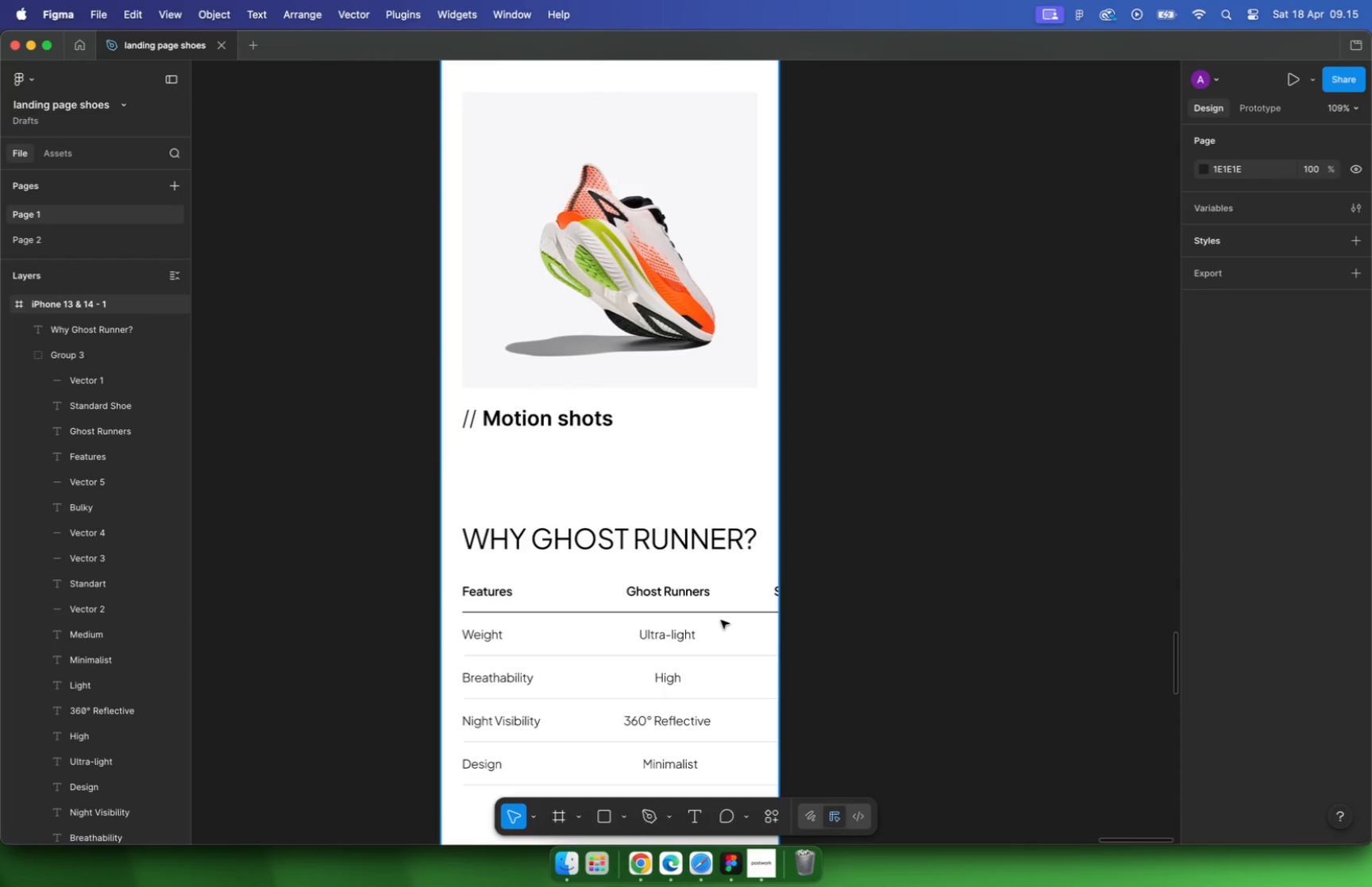 
scroll: coordinate [641, 307], scroll_direction: up, amount: 15.0
 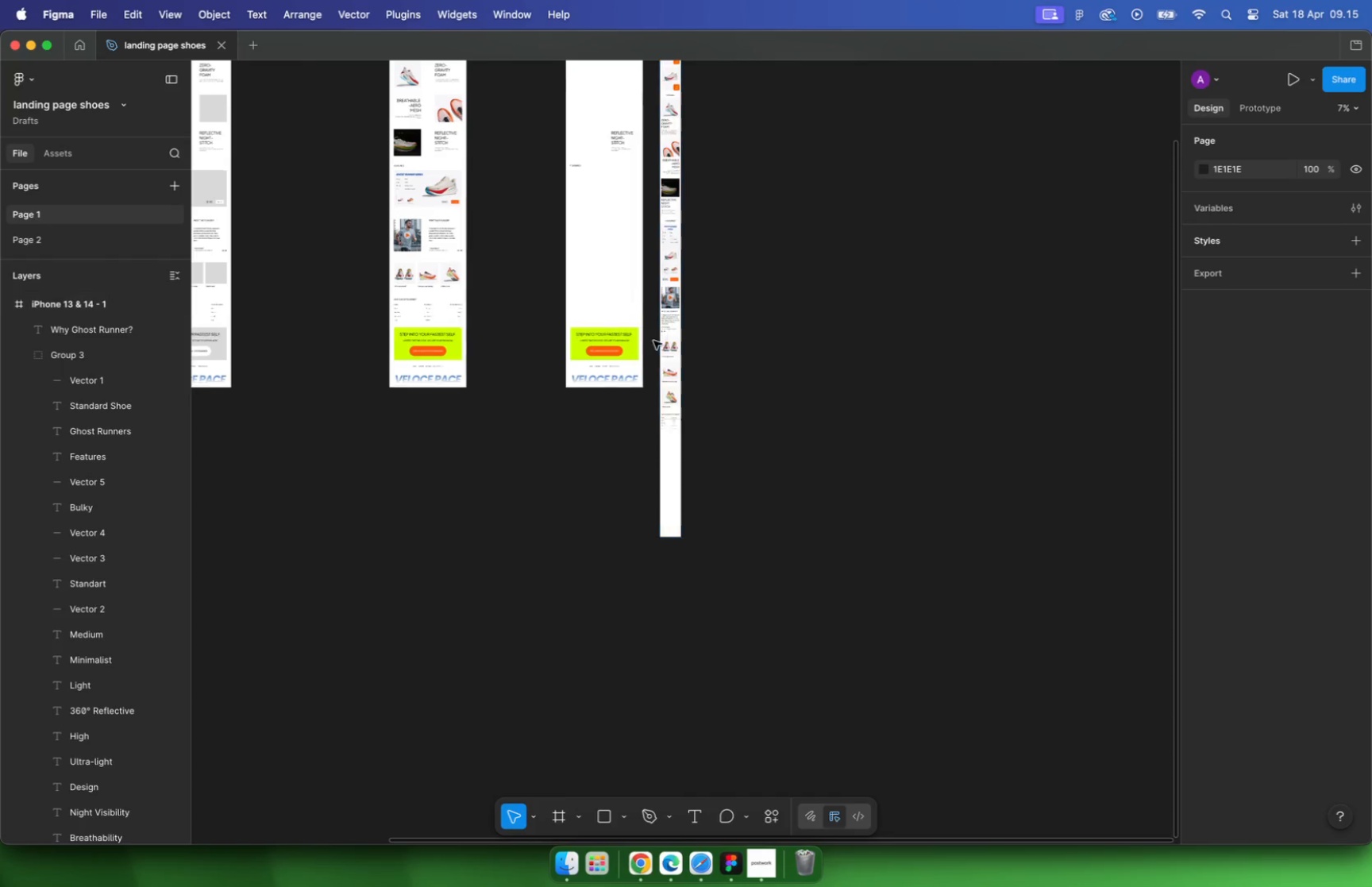 
hold_key(key=CommandLeft, duration=4.07)
scroll: coordinate [680, 449], scroll_direction: down, amount: 17.0
 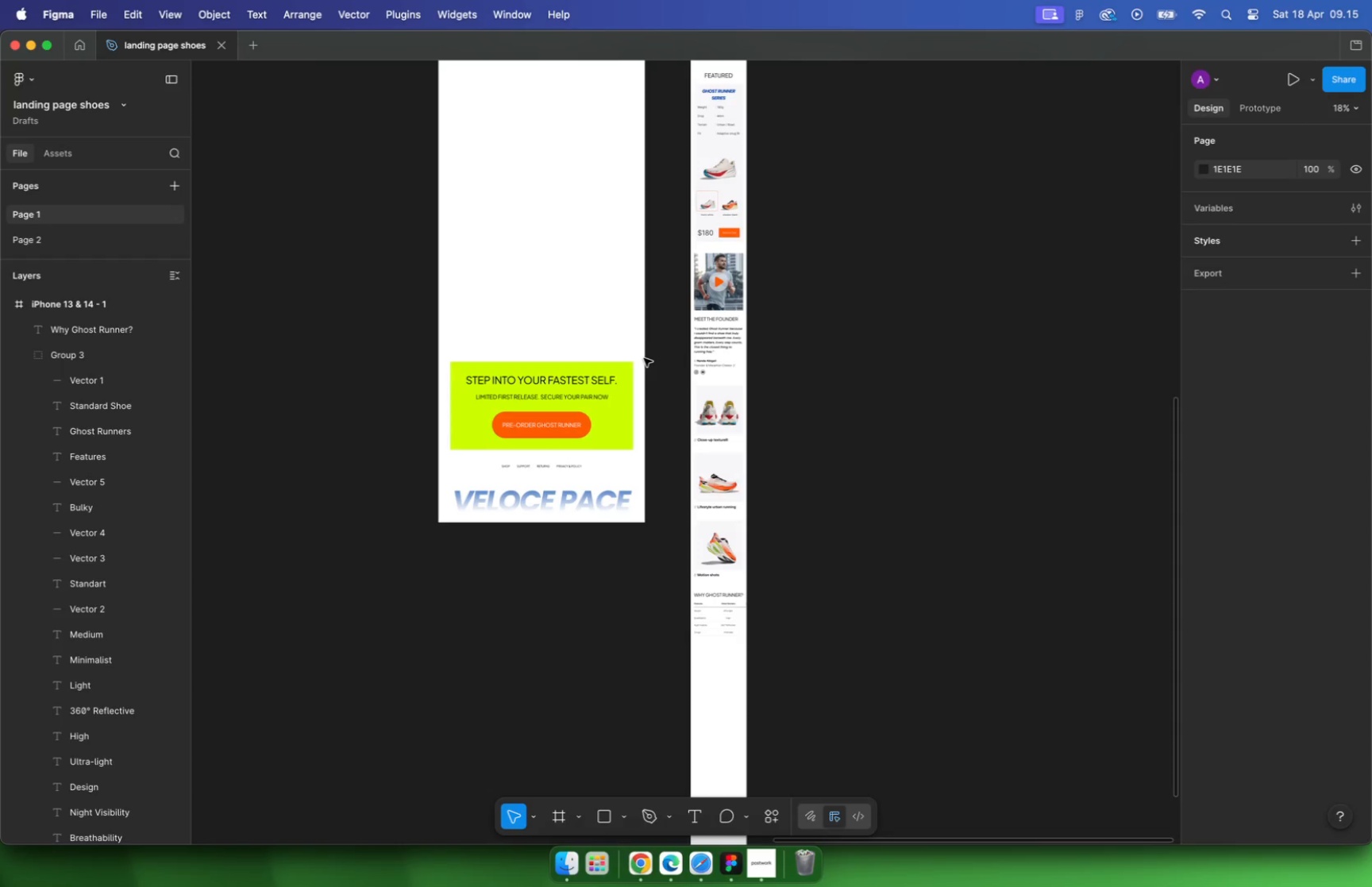 
scroll: coordinate [556, 475], scroll_direction: up, amount: 18.0
 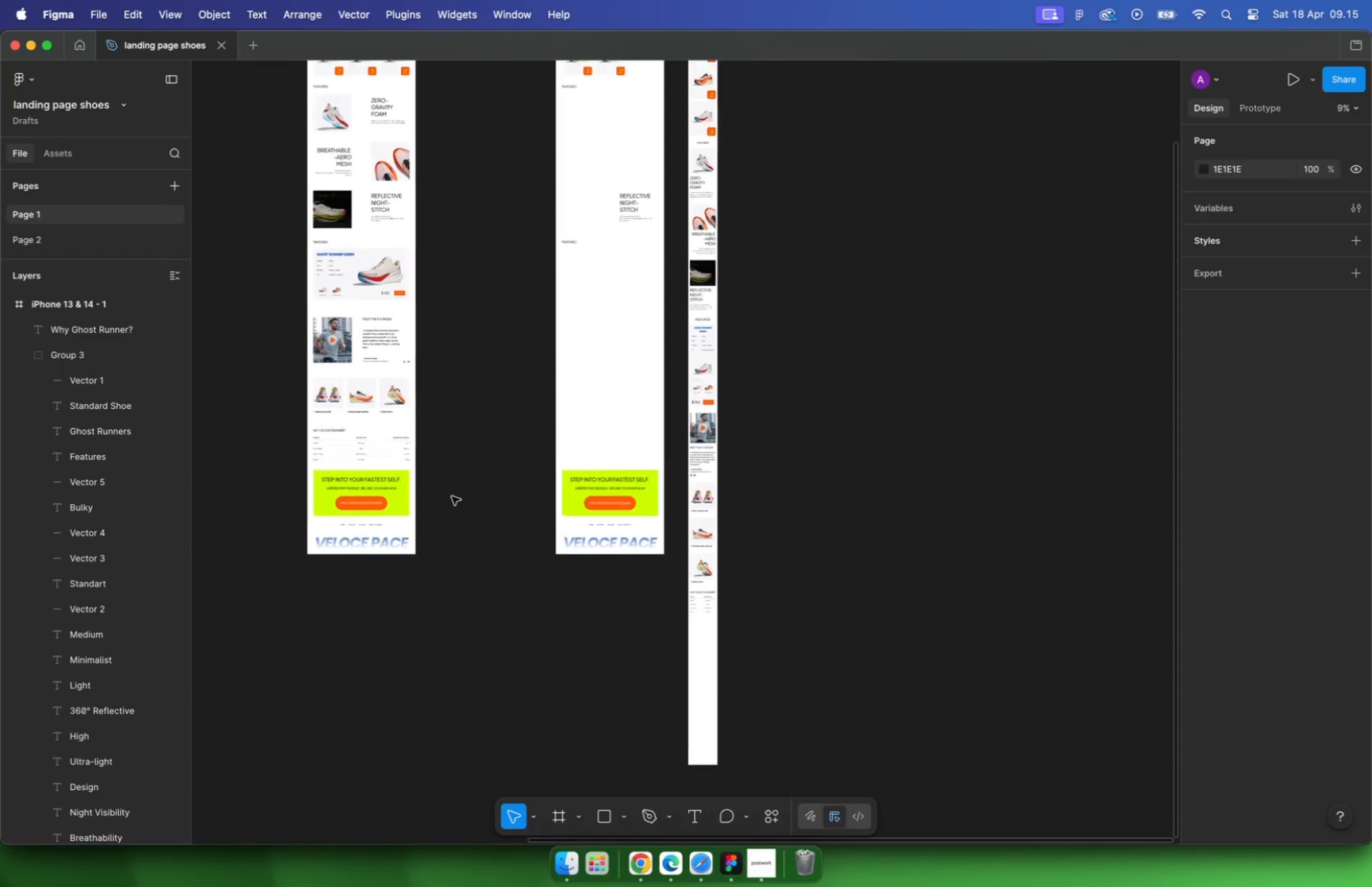 
left_click([650, 430])
 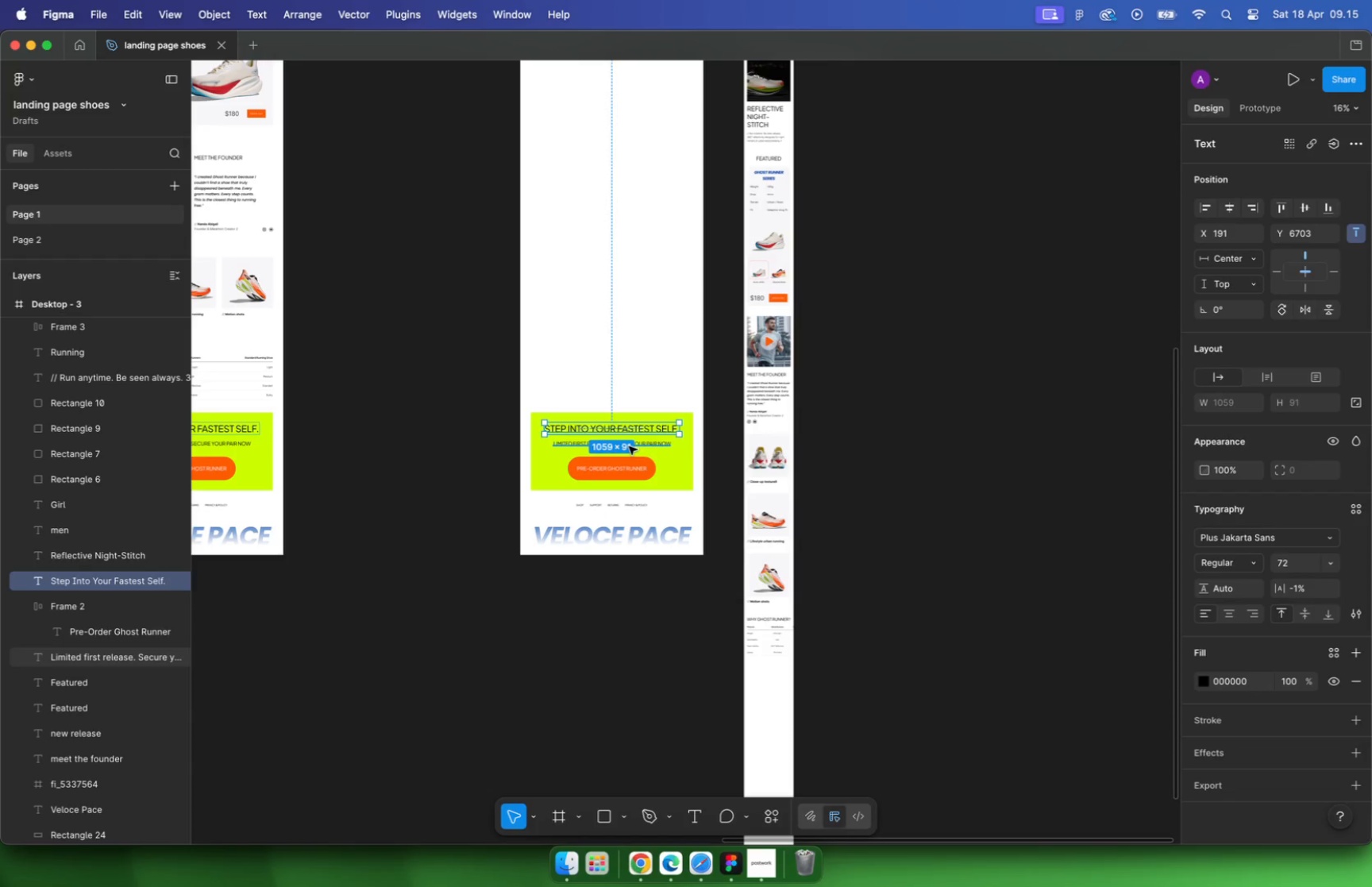 
hold_key(key=ShiftLeft, duration=0.62)
 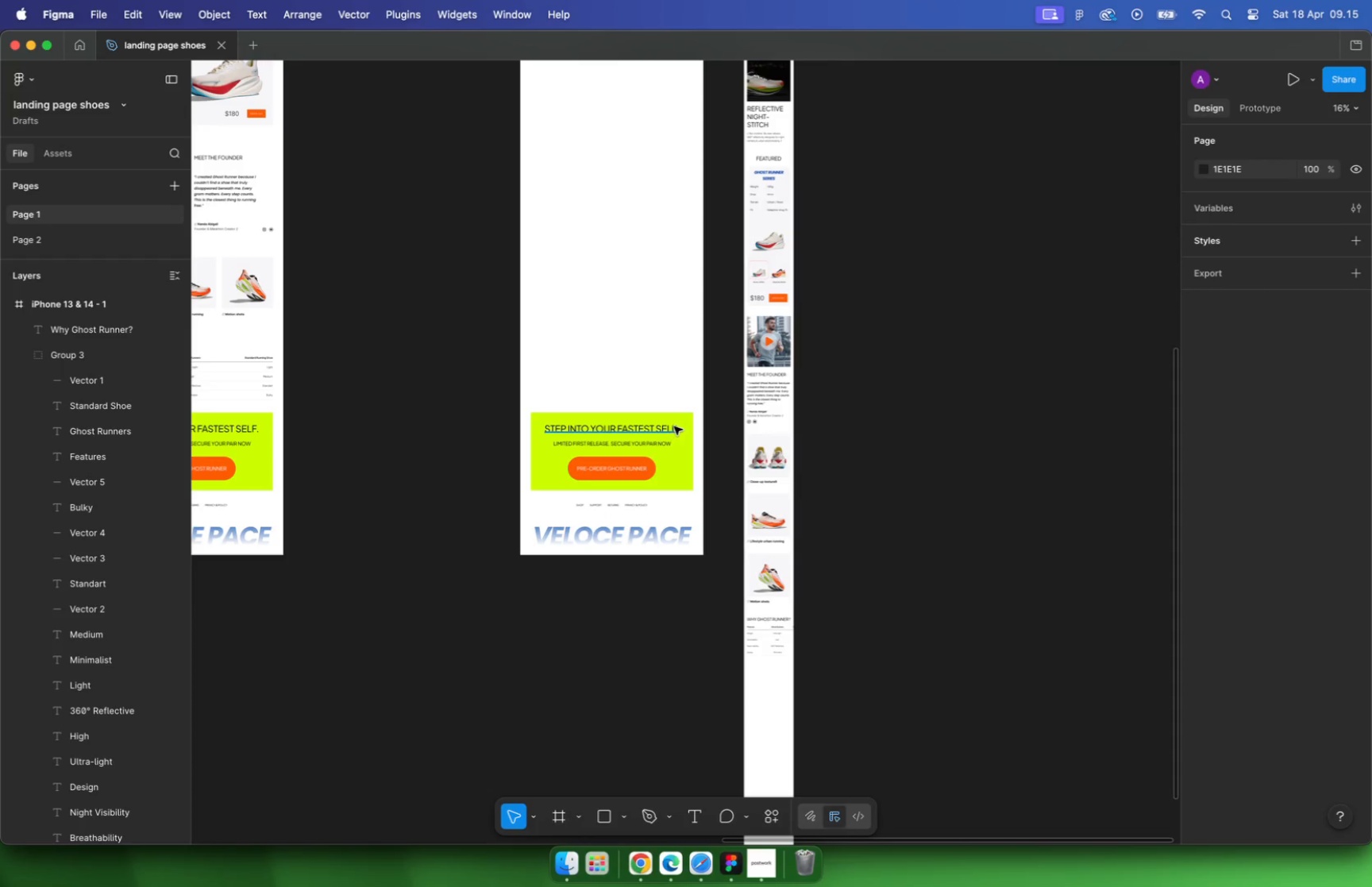 
left_click_drag(start_coordinate=[544, 454], to_coordinate=[756, 719])
 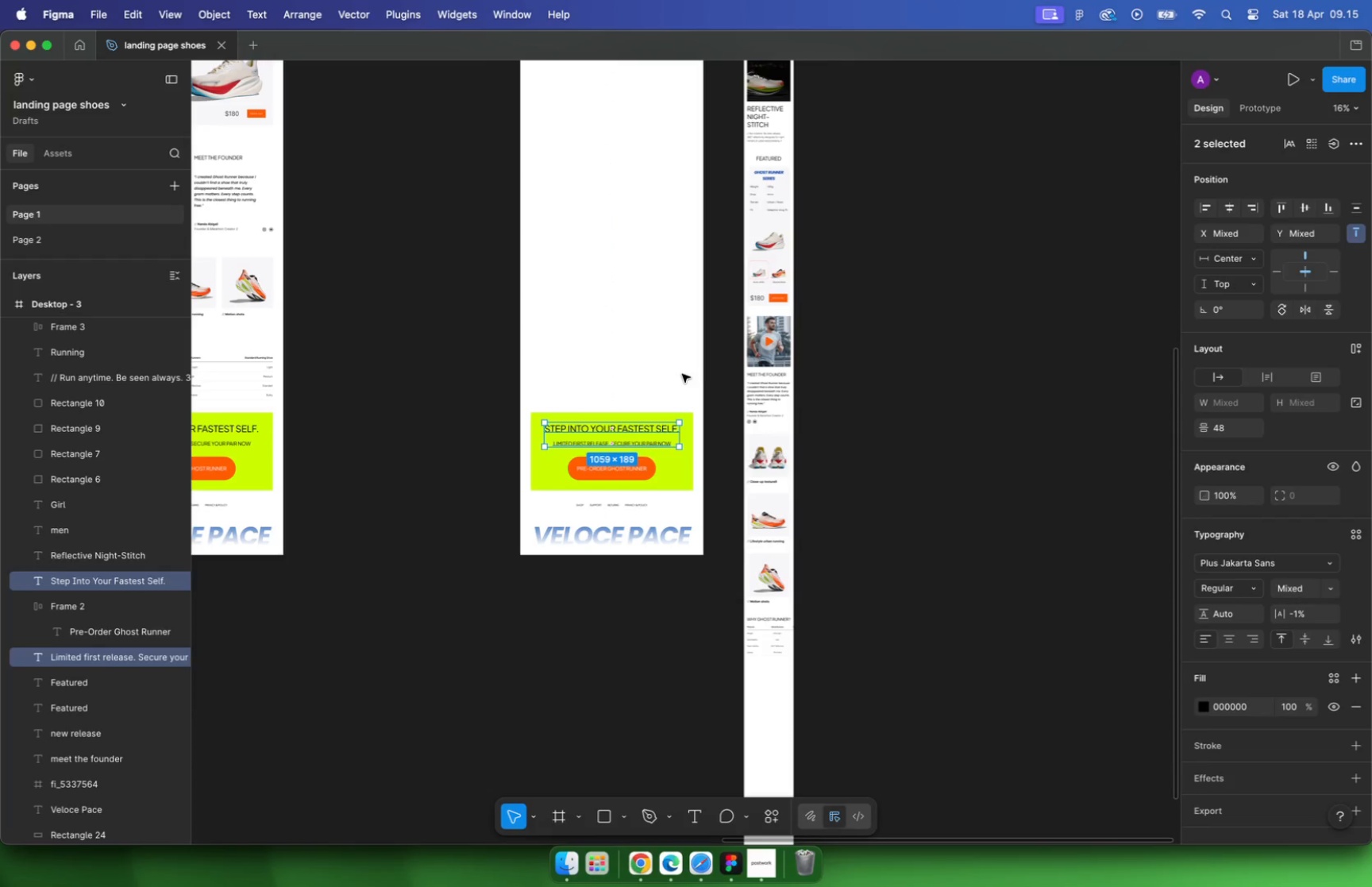 
hold_key(key=CommandLeft, duration=0.88)
 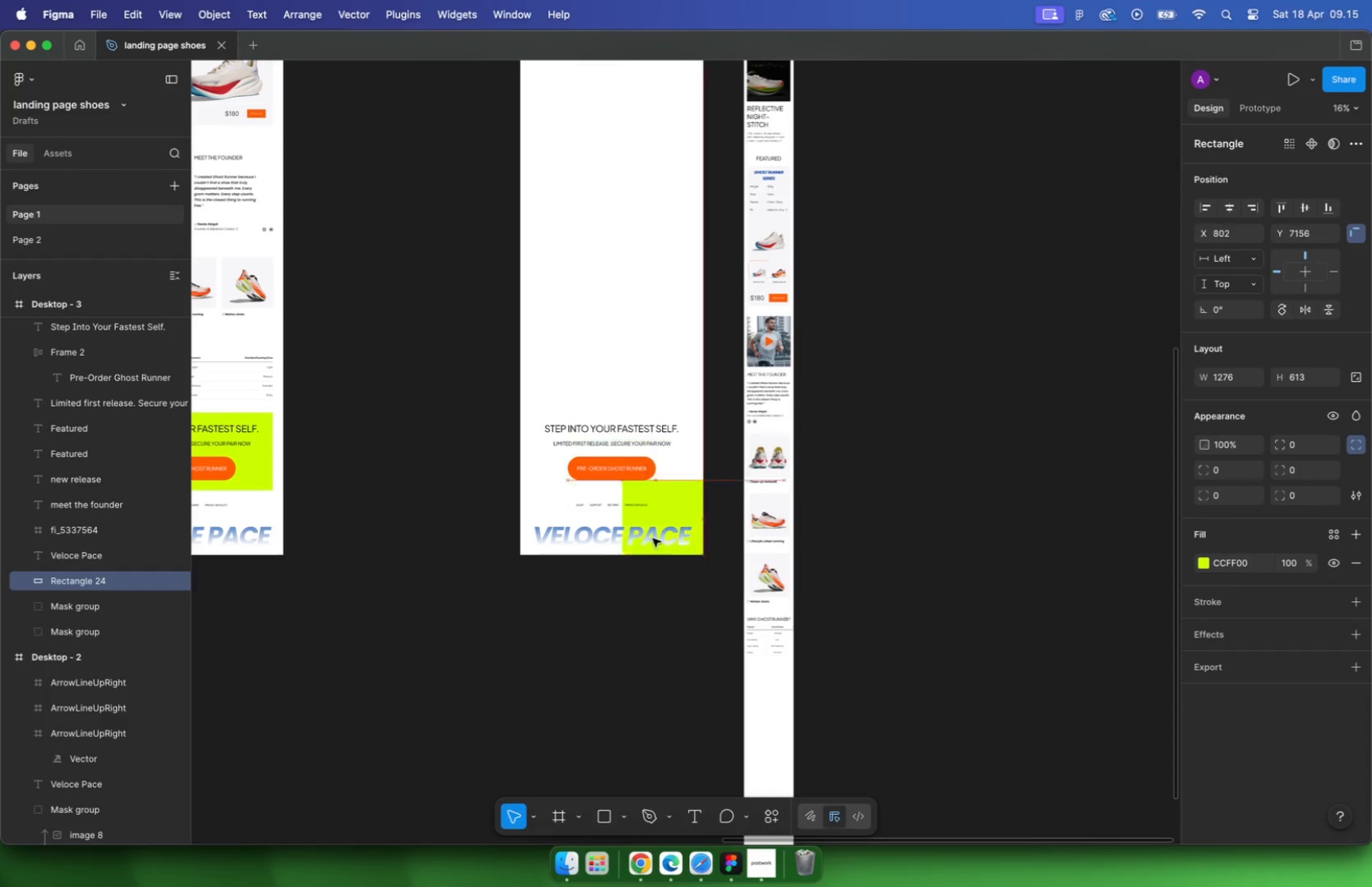 
left_click_drag(start_coordinate=[757, 703], to_coordinate=[765, 652])
 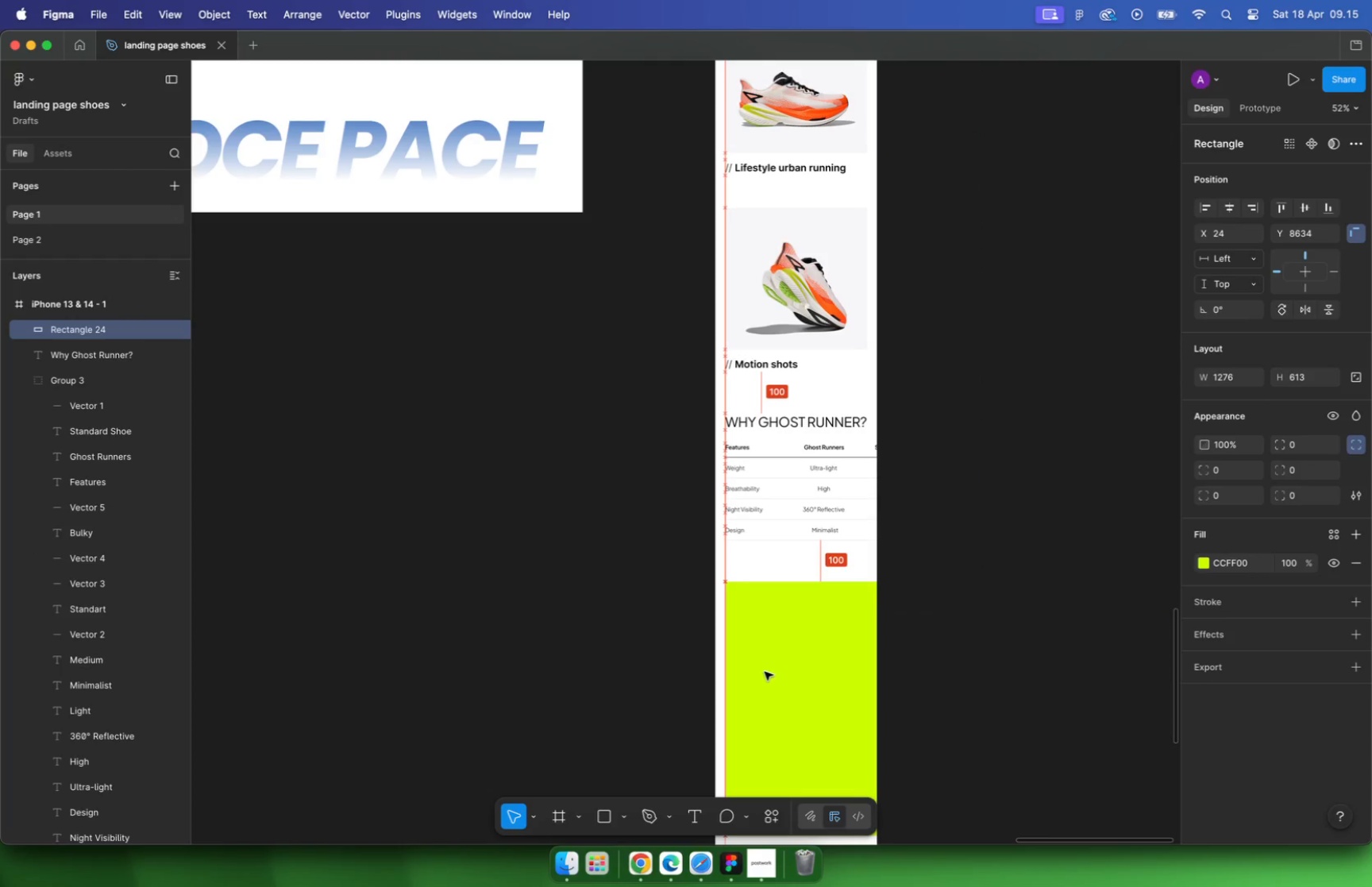 
scroll: coordinate [758, 704], scroll_direction: up, amount: 15.0
 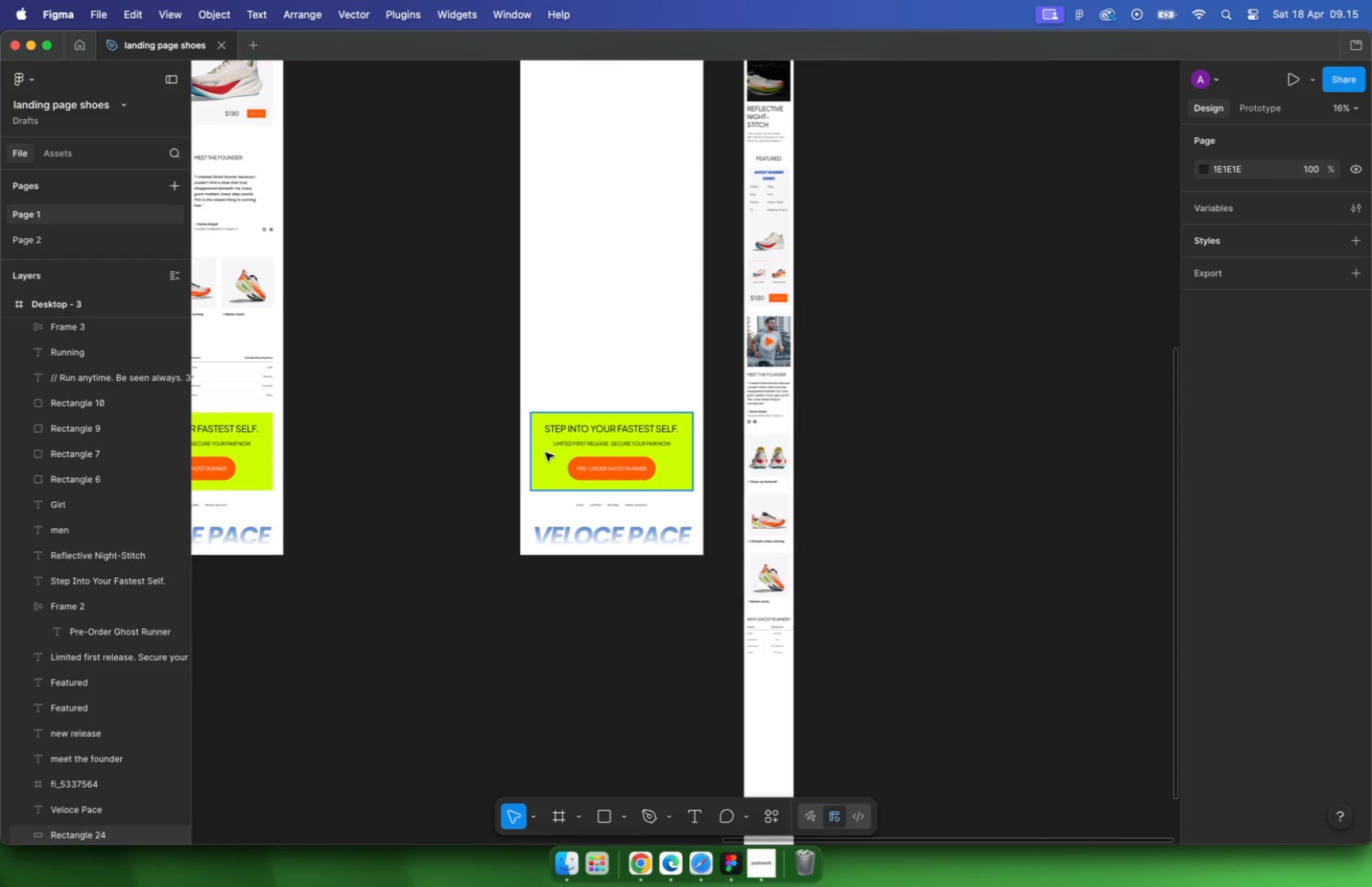 
hold_key(key=CommandLeft, duration=0.6)
scroll: coordinate [659, 511], scroll_direction: down, amount: 5.0
 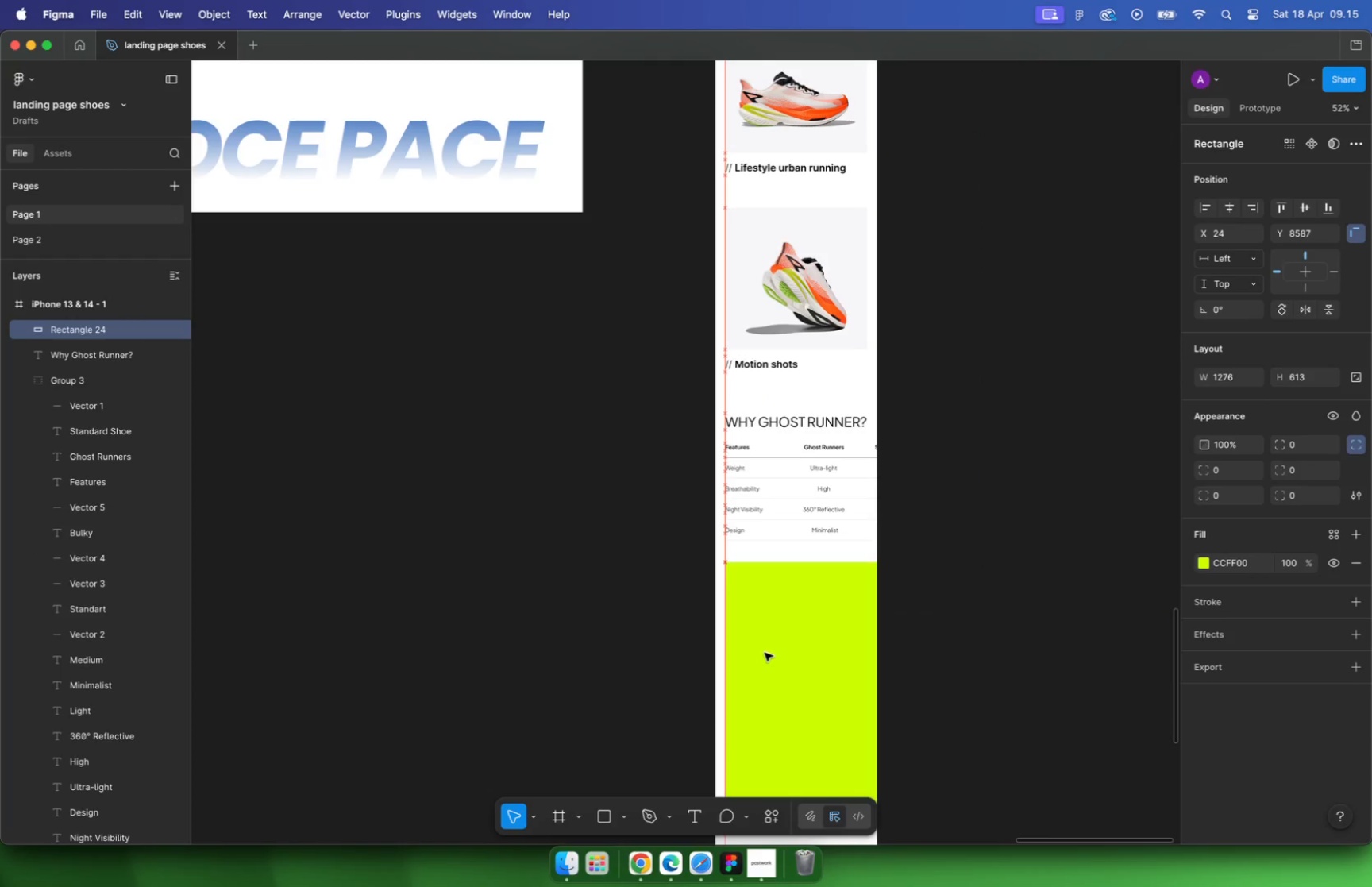 
left_click_drag(start_coordinate=[1052, 620], to_coordinate=[795, 619])
 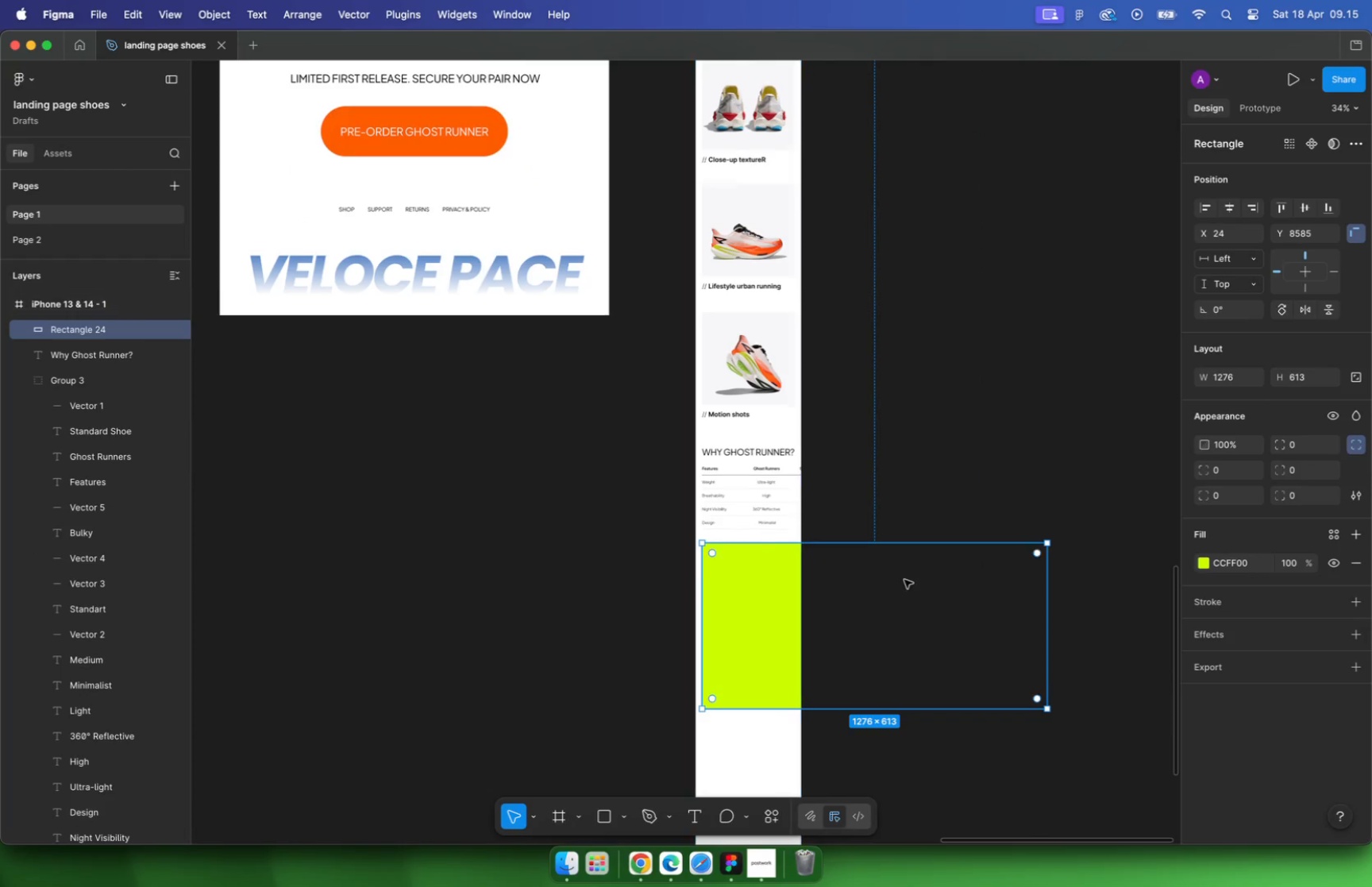 
hold_key(key=CommandLeft, duration=0.43)
scroll: coordinate [796, 625], scroll_direction: up, amount: 16.0
 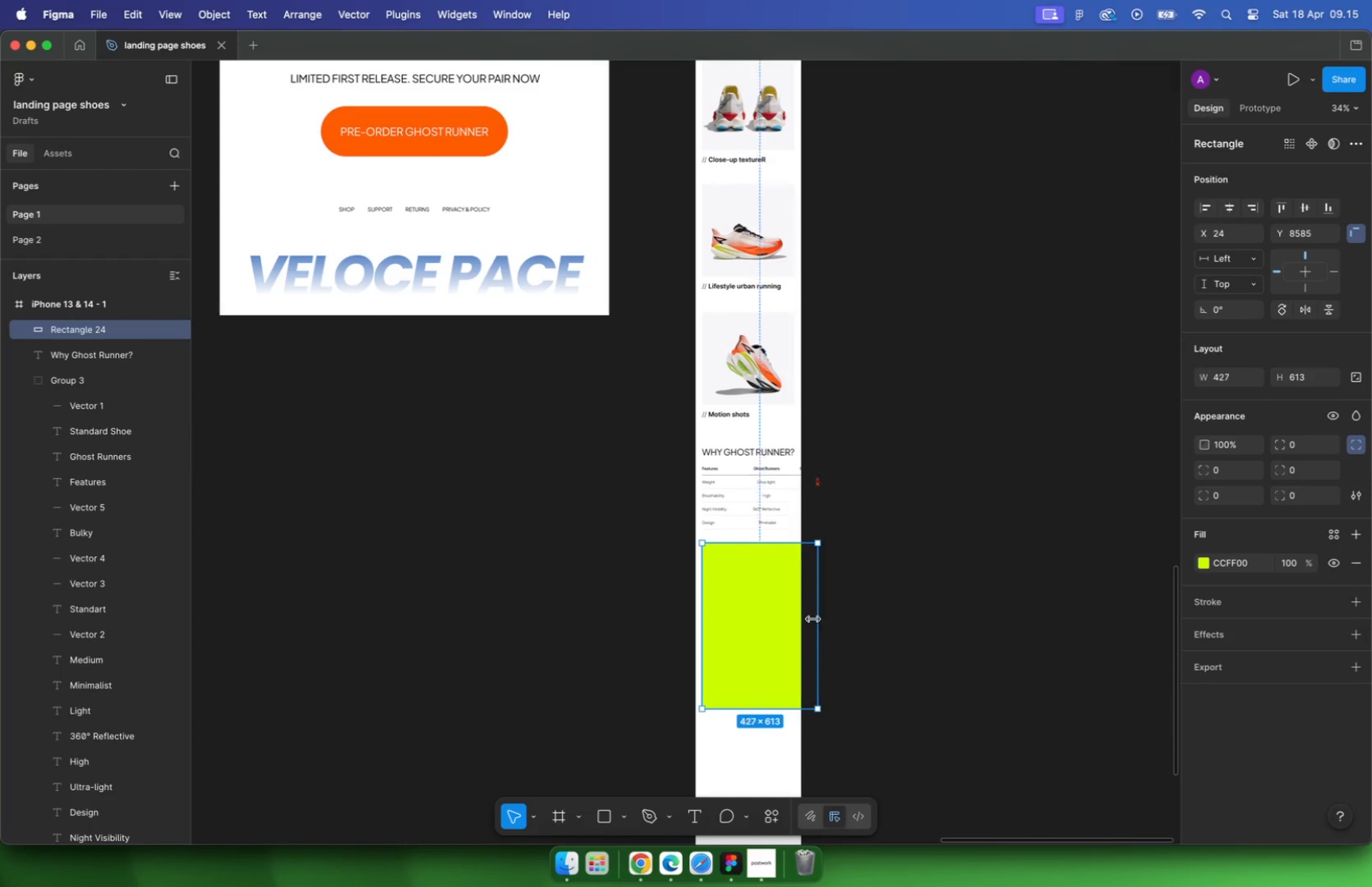 
hold_key(key=OptionLeft, duration=1.07)
 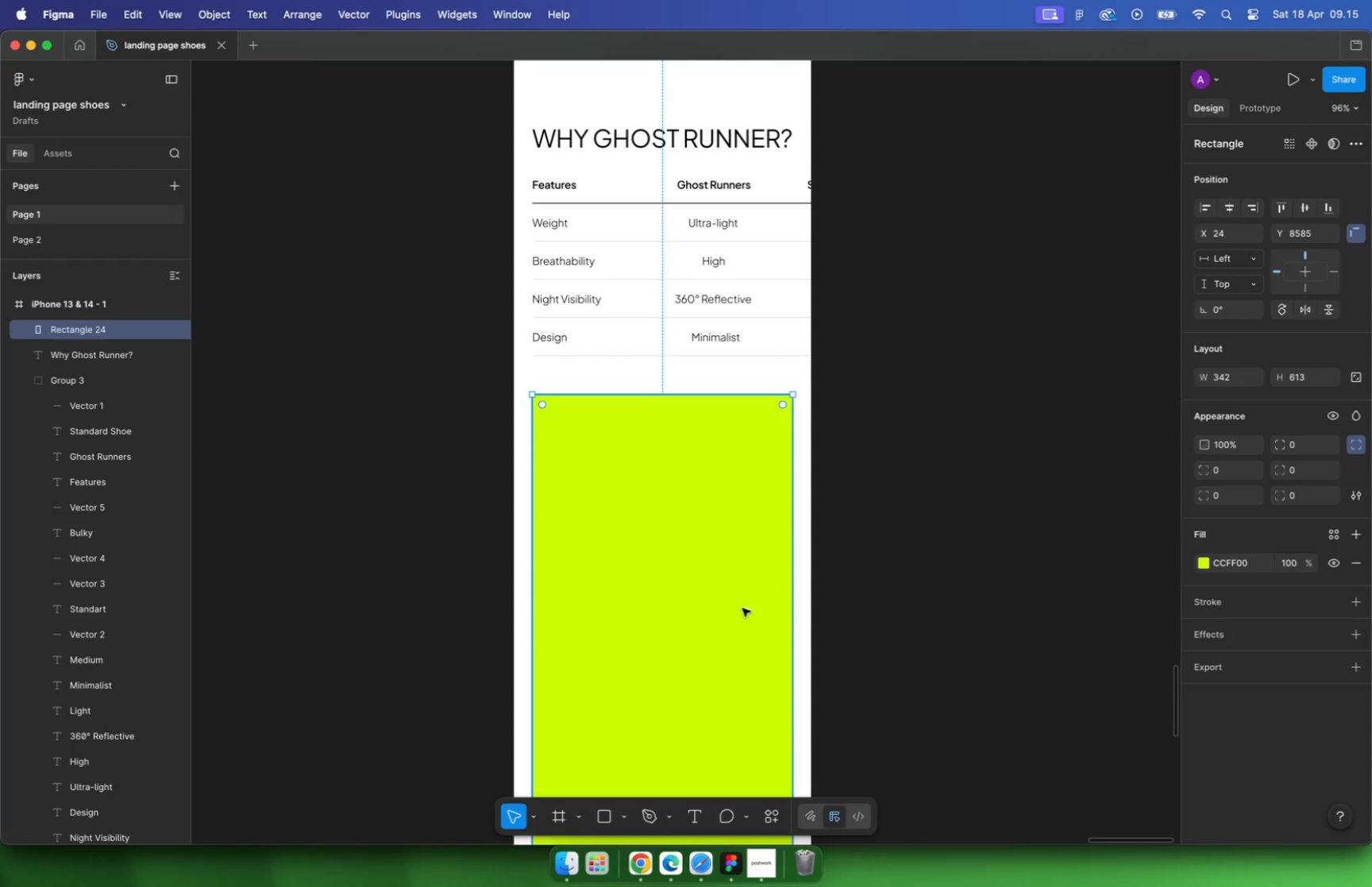 
left_click_drag(start_coordinate=[727, 544], to_coordinate=[726, 533])
 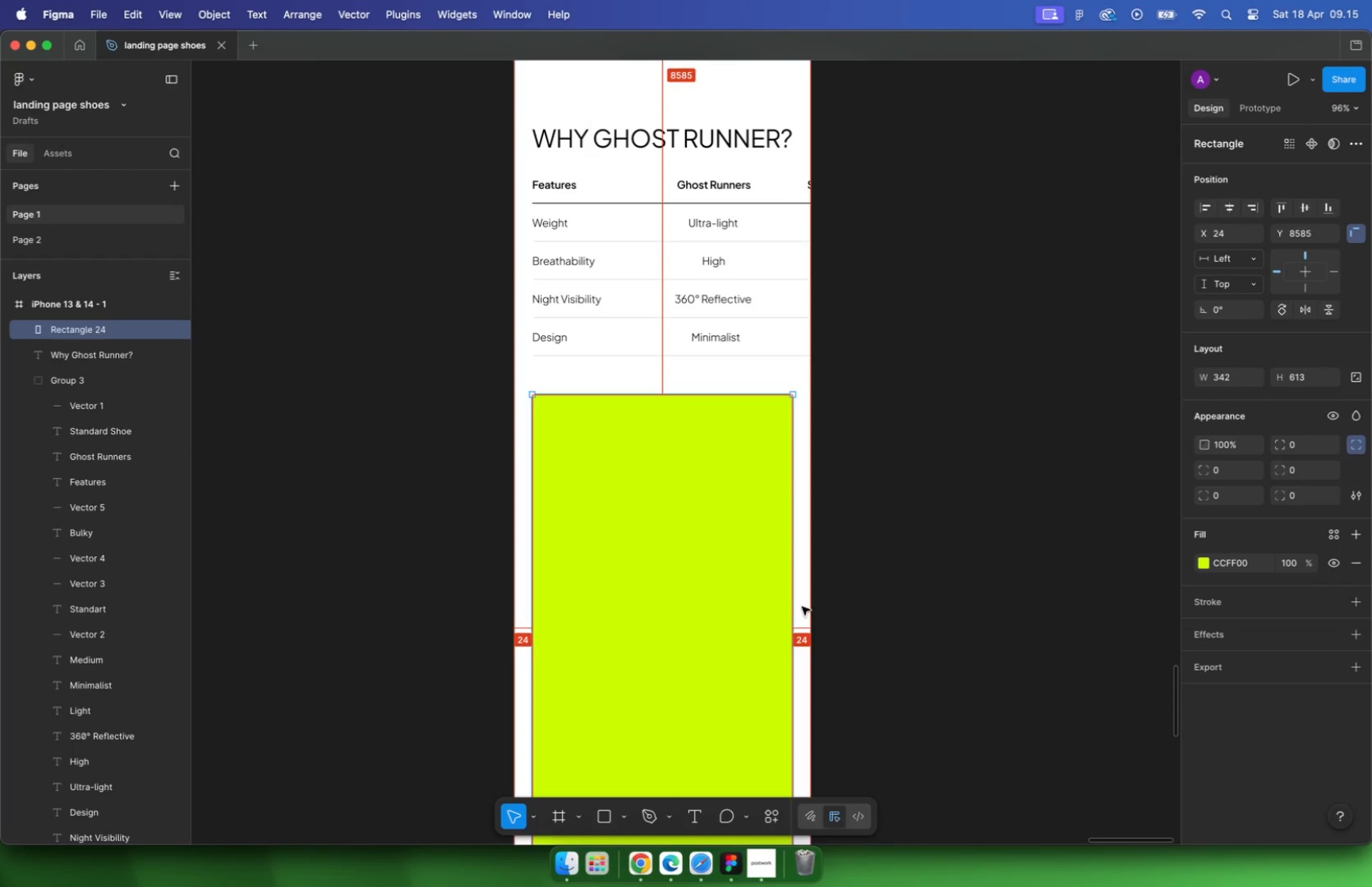 
hold_key(key=ShiftLeft, duration=1.14)
 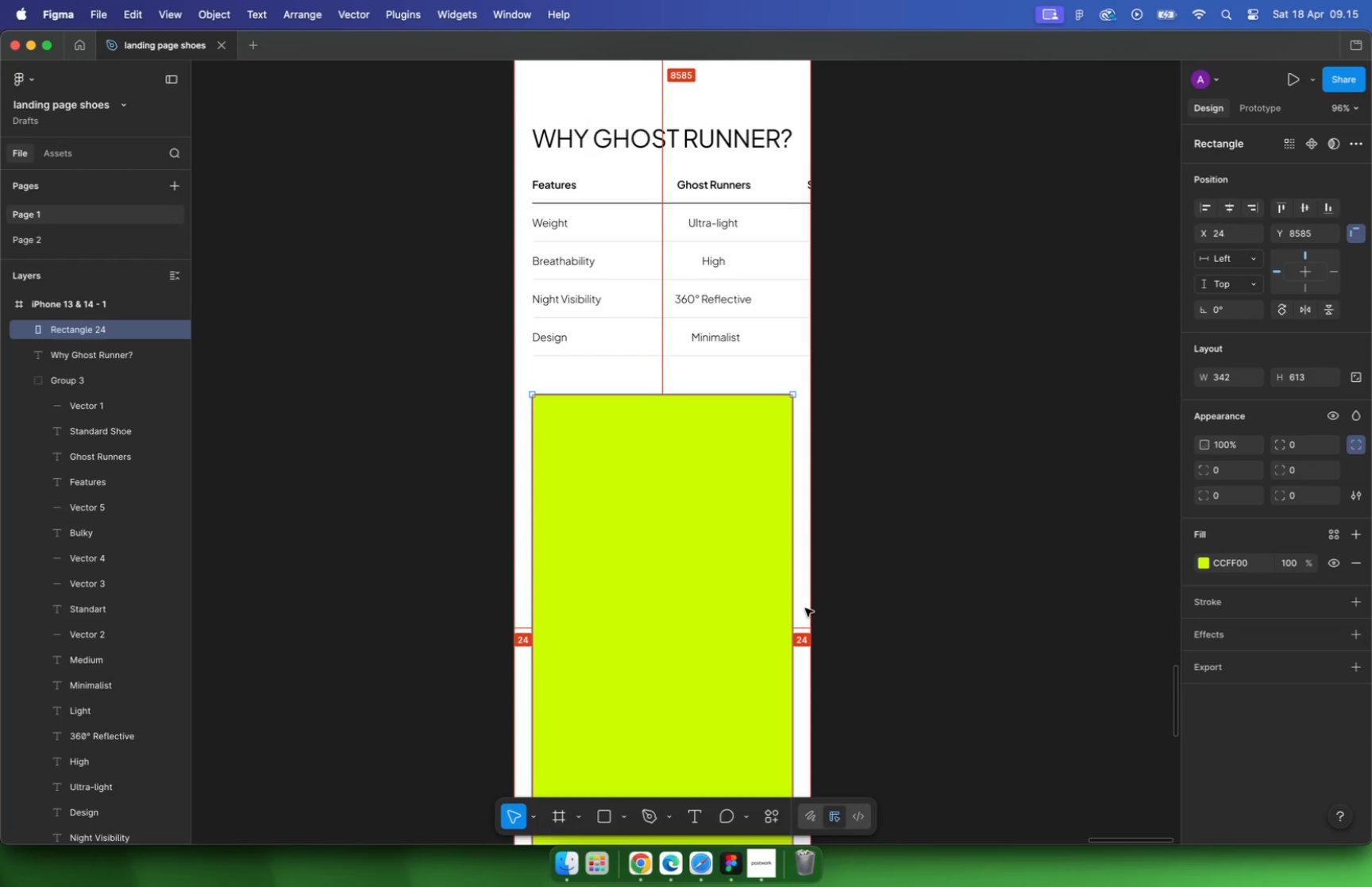 
hold_key(key=OptionLeft, duration=1.16)
 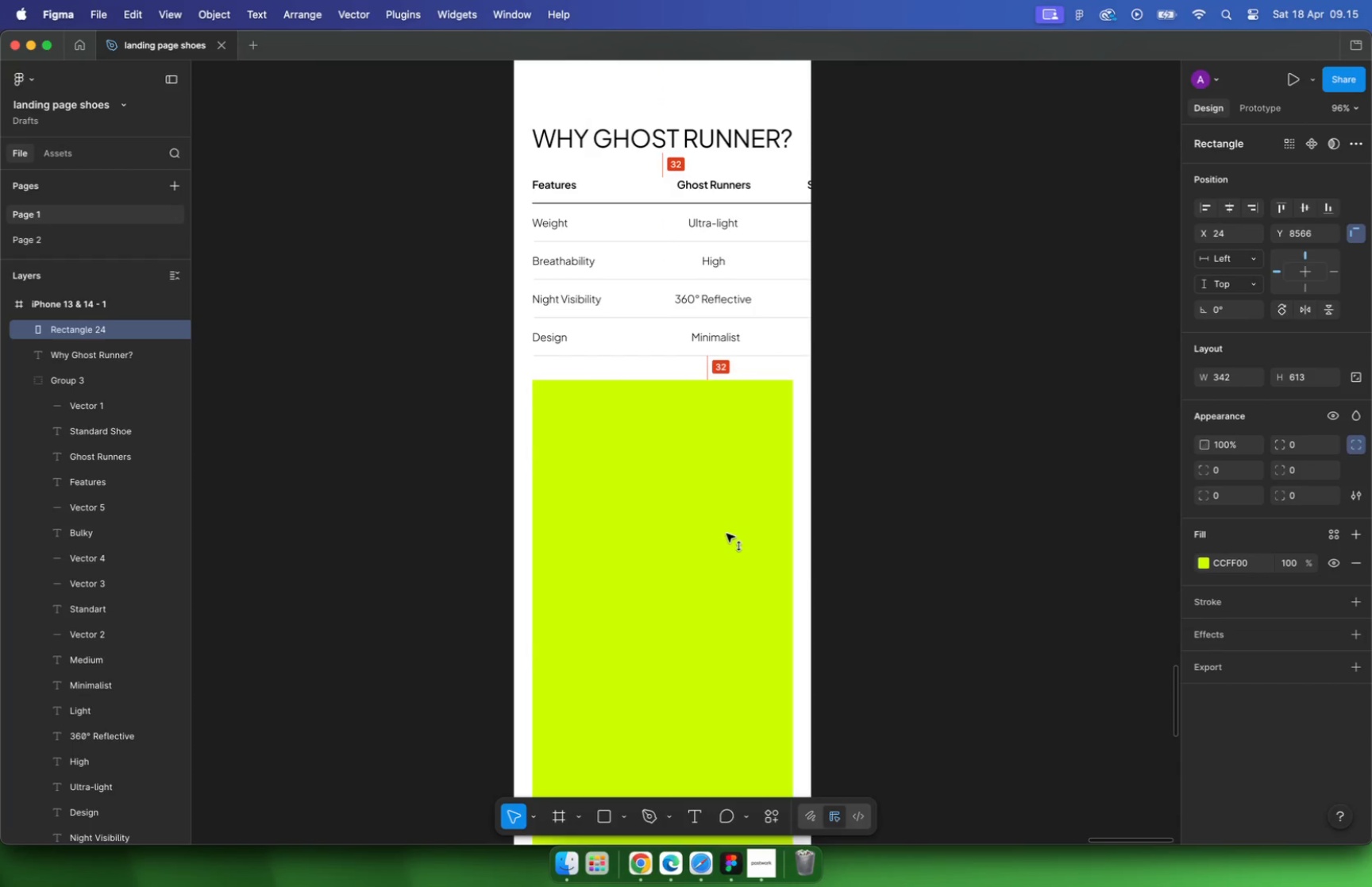 
left_click([892, 523])
 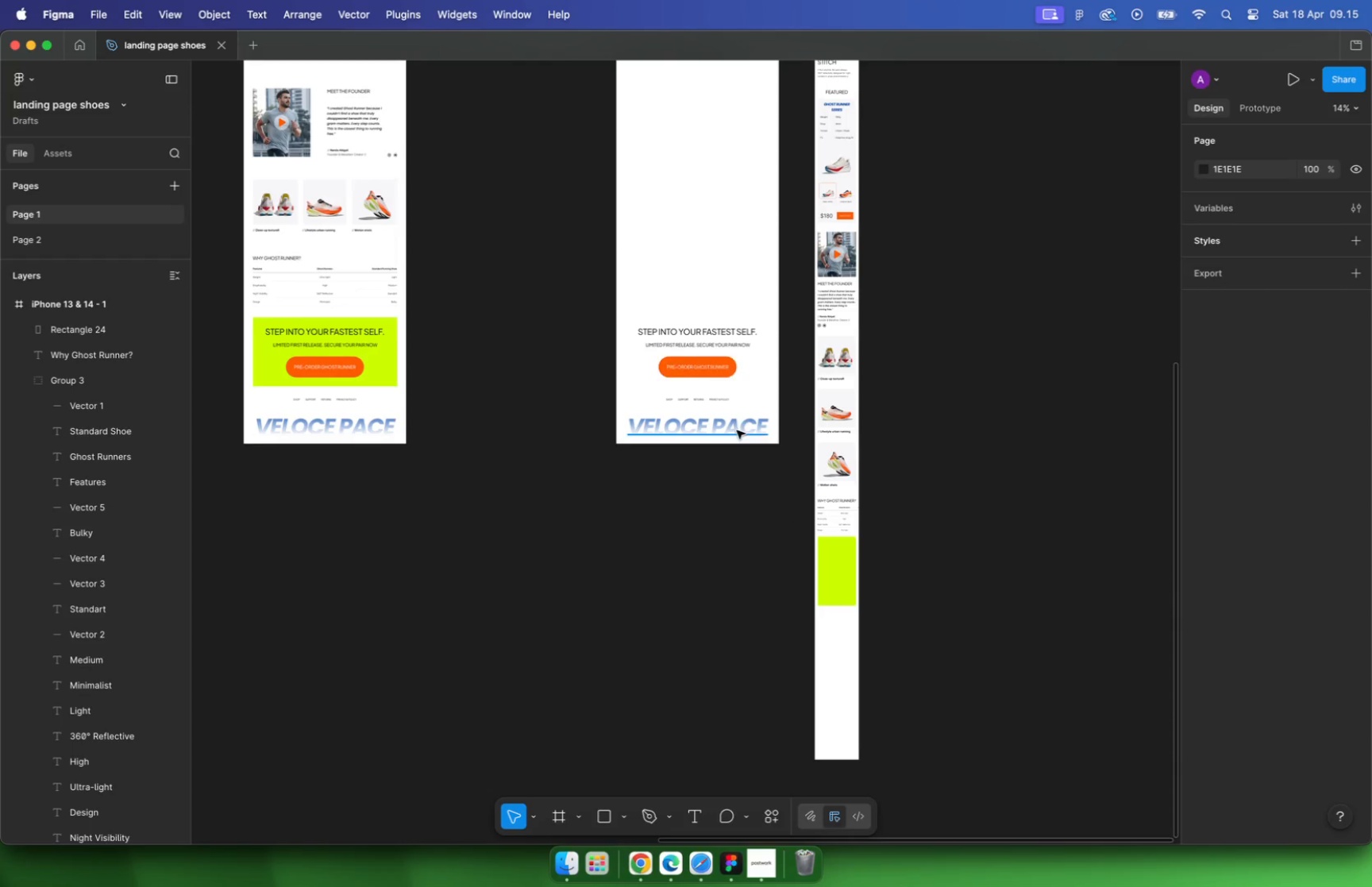 
hold_key(key=CommandLeft, duration=1.12)
scroll: coordinate [865, 562], scroll_direction: down, amount: 33.0
 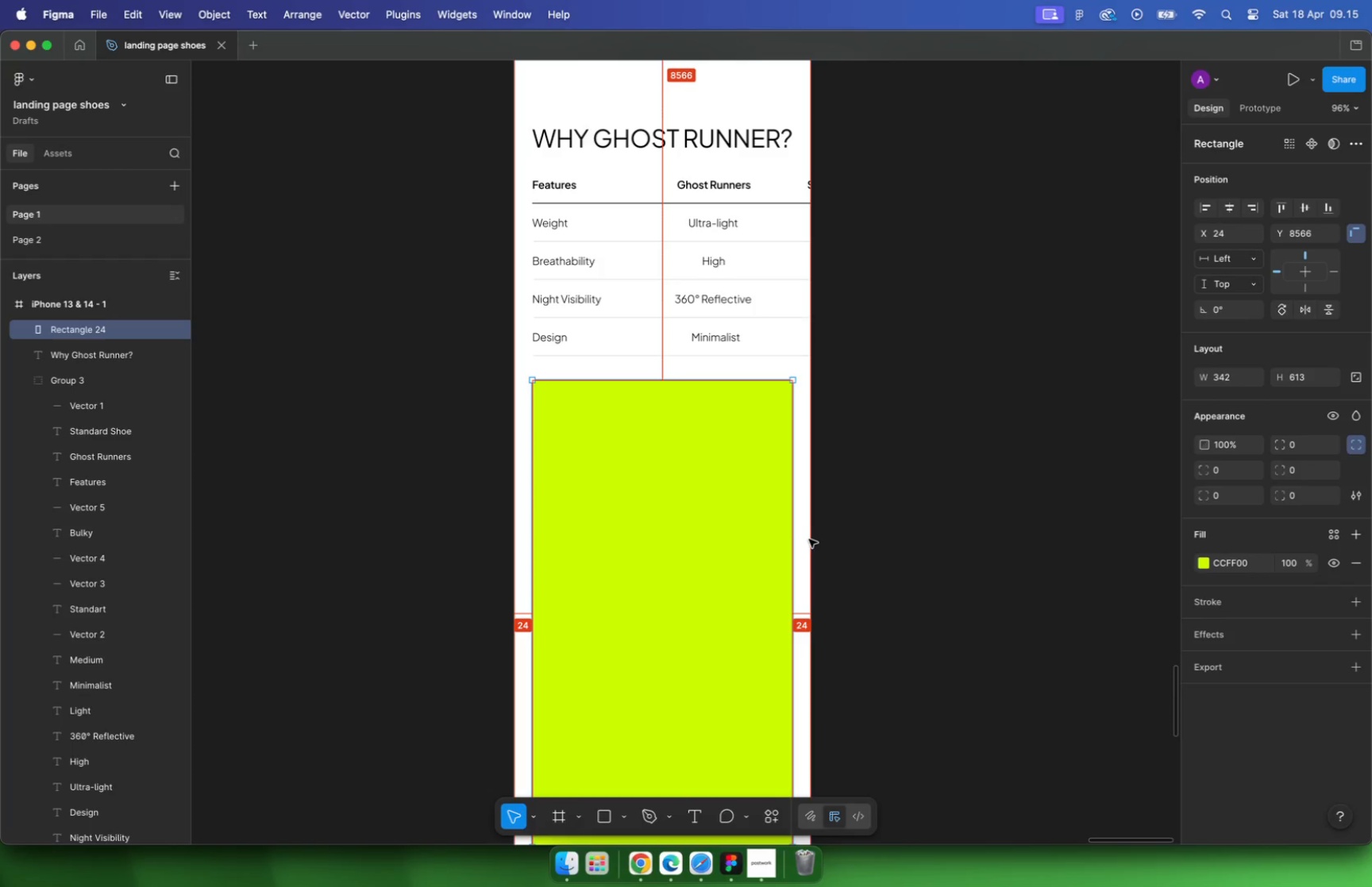 
left_click([699, 333])
 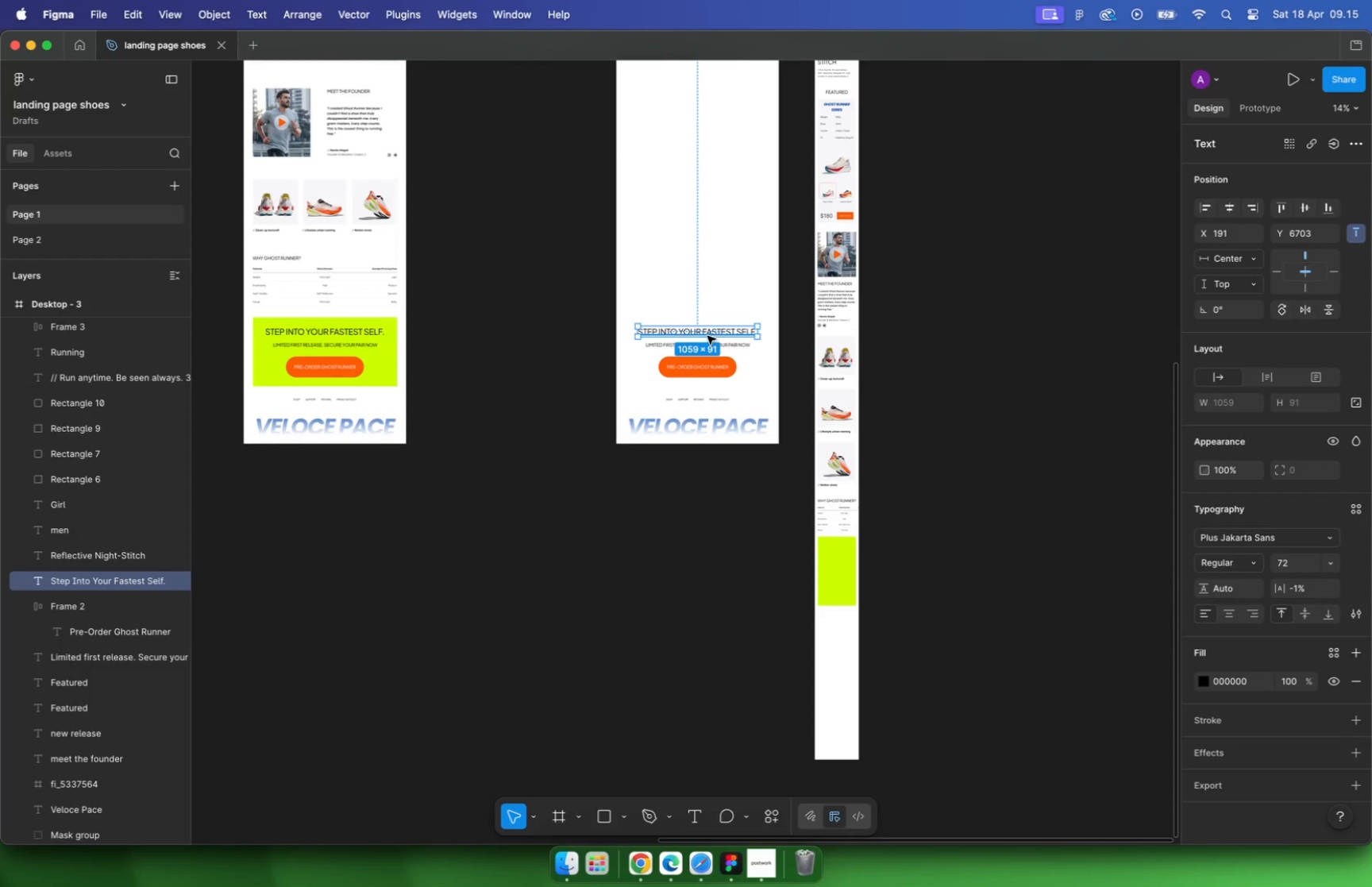 
left_click([1296, 565])
 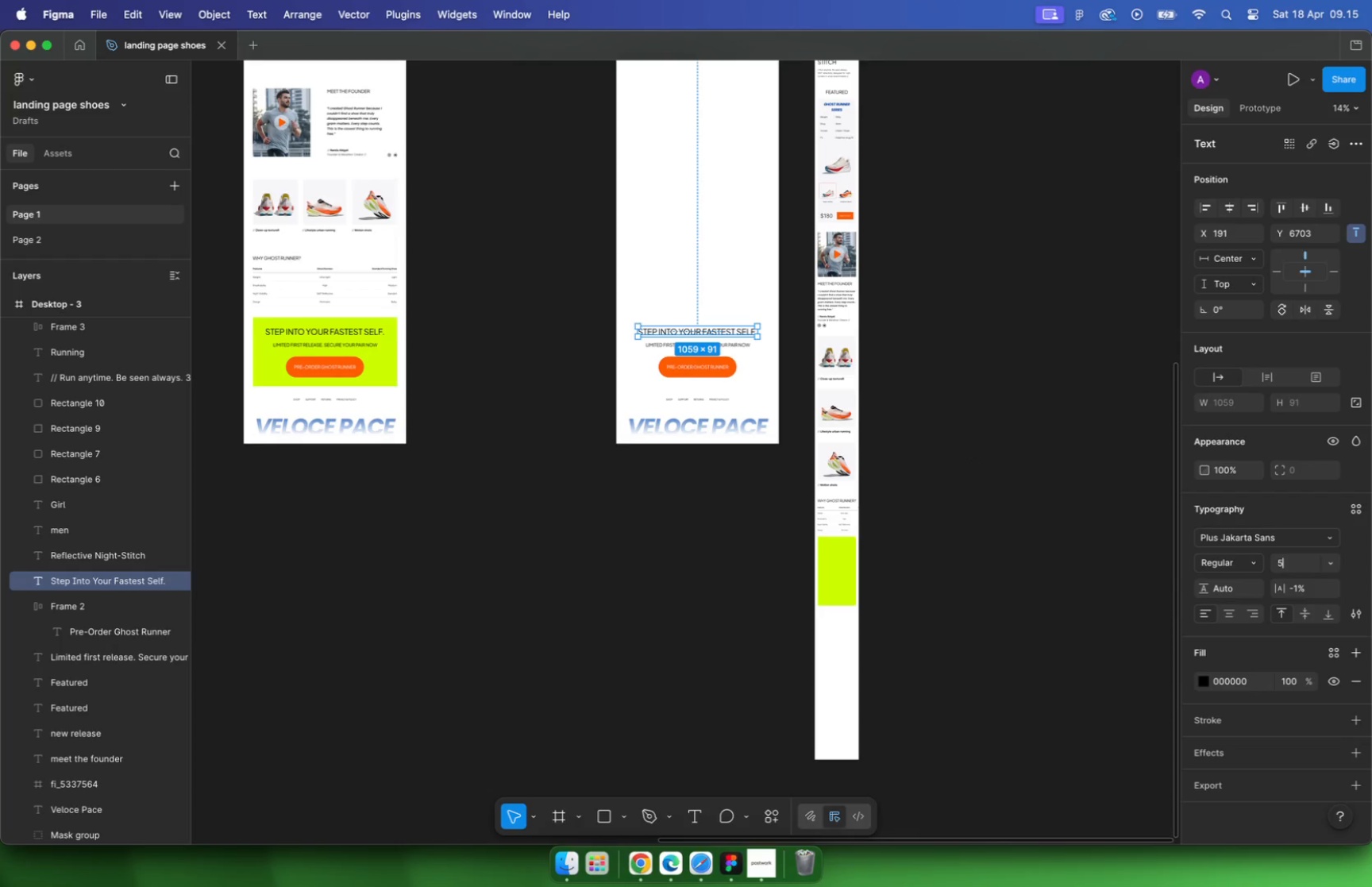 
type(56)
 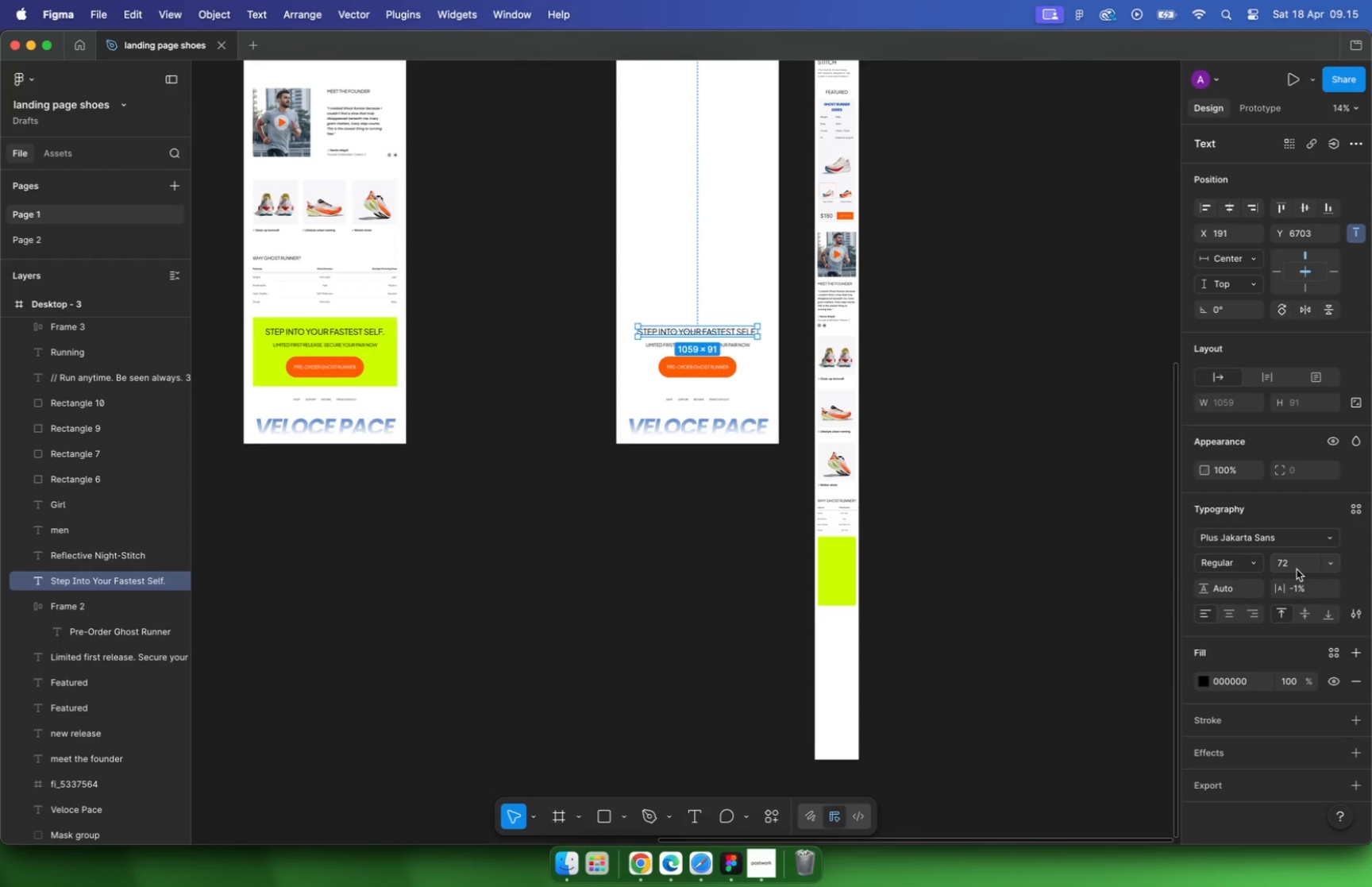 
key(Enter)
 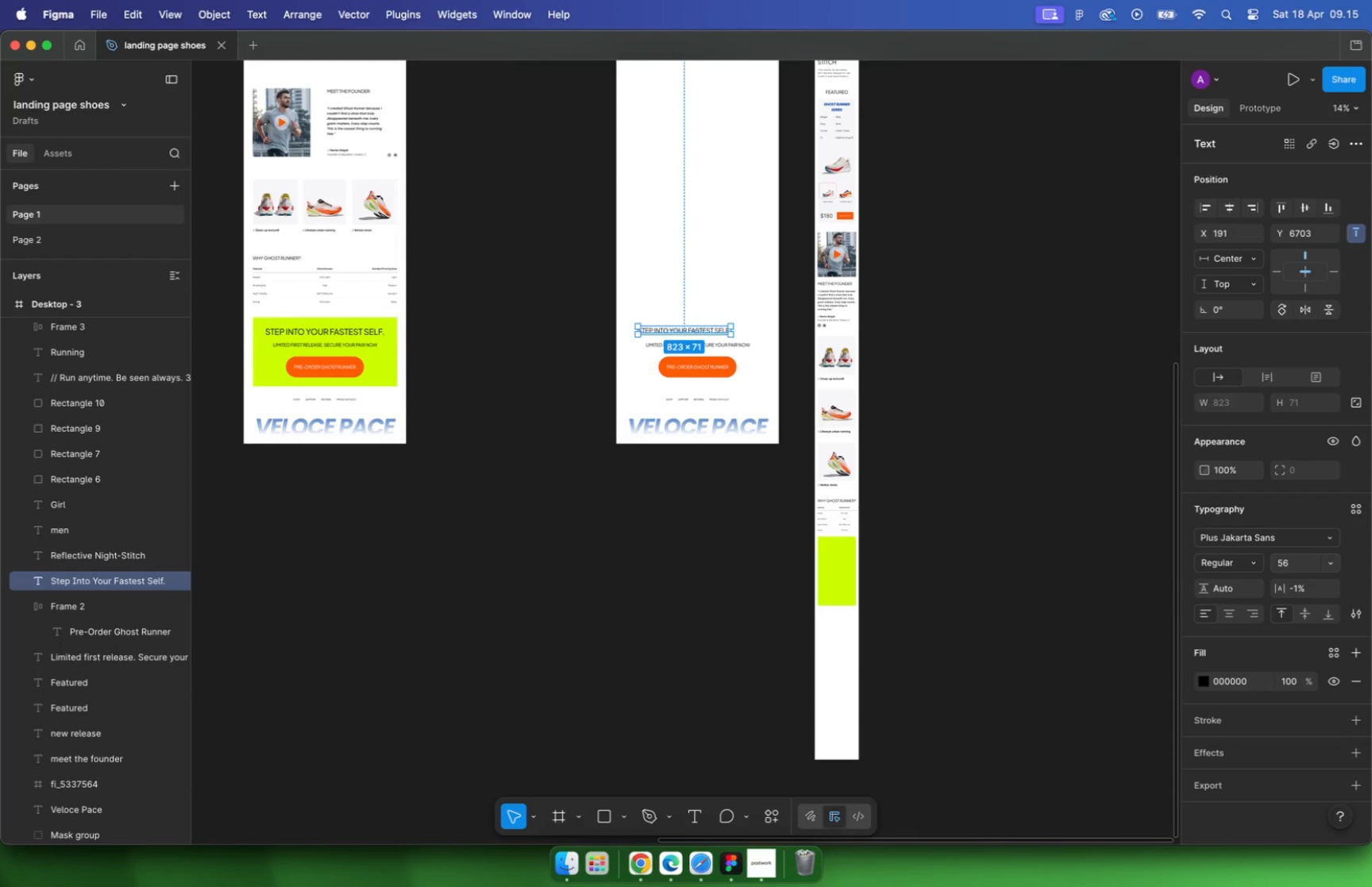 
wait(6.2)
 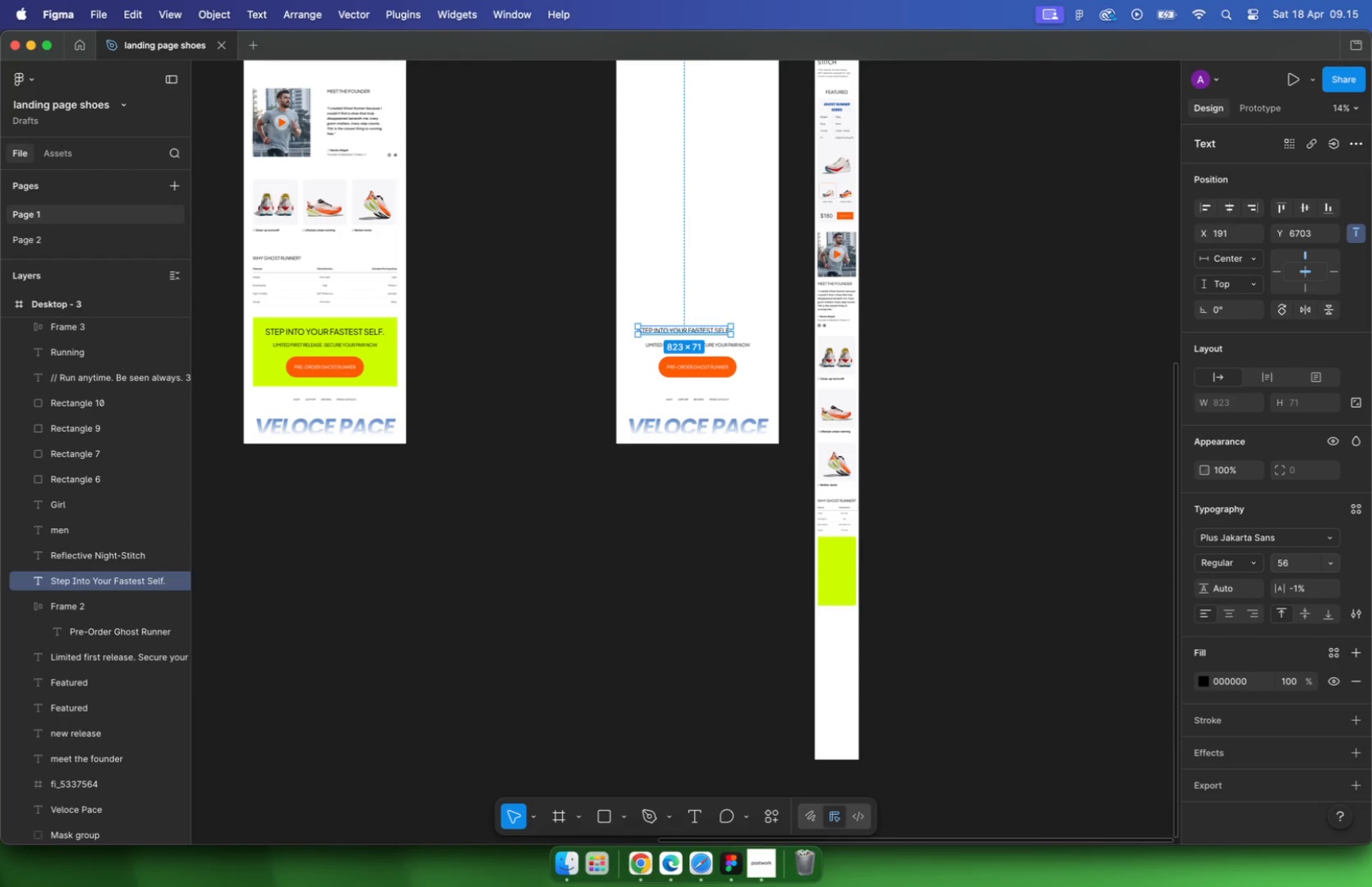 
key(Meta+CommandLeft)
 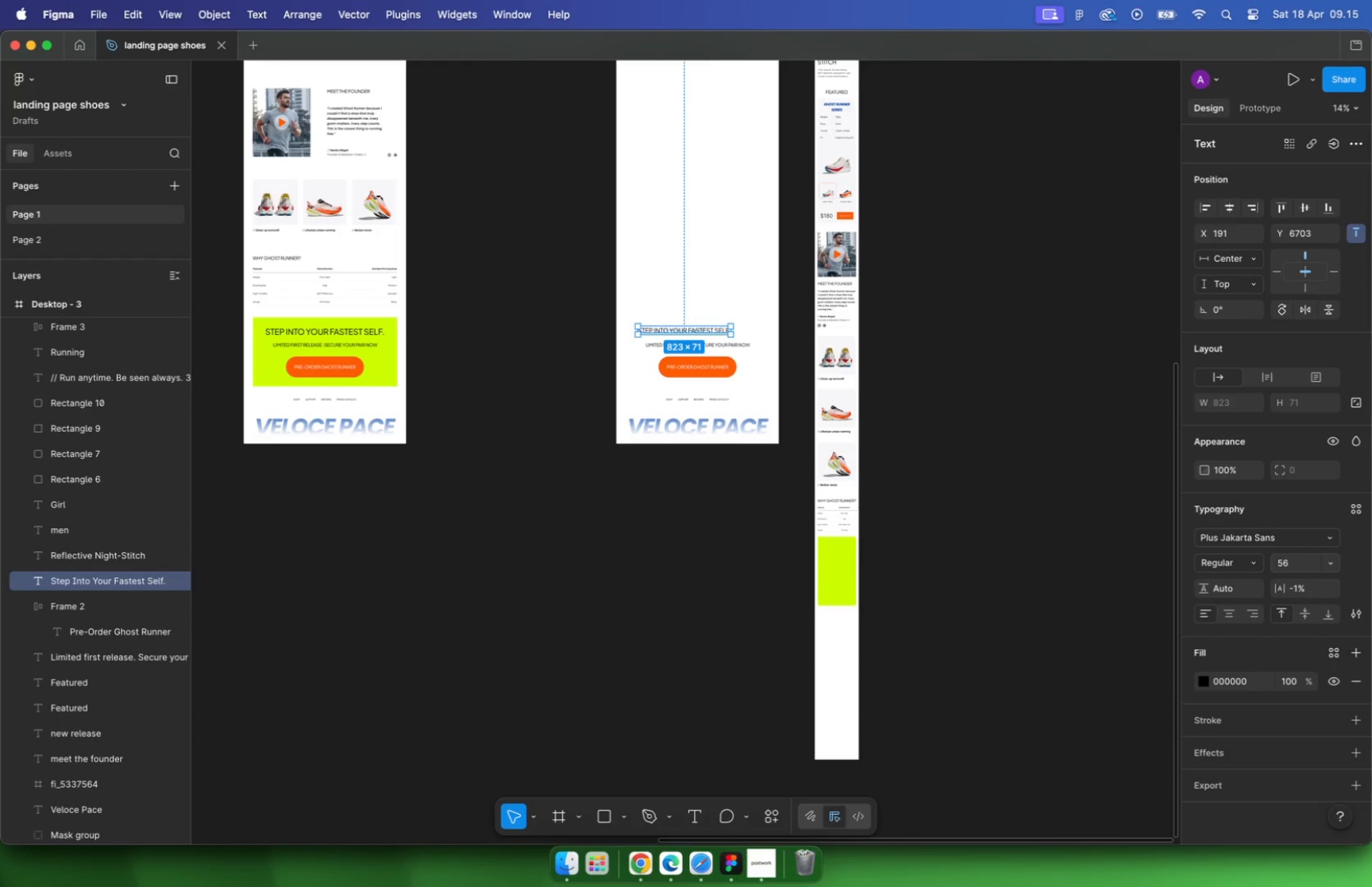 
hold_key(key=CommandLeft, duration=0.84)
scroll: coordinate [676, 323], scroll_direction: up, amount: 6.0
 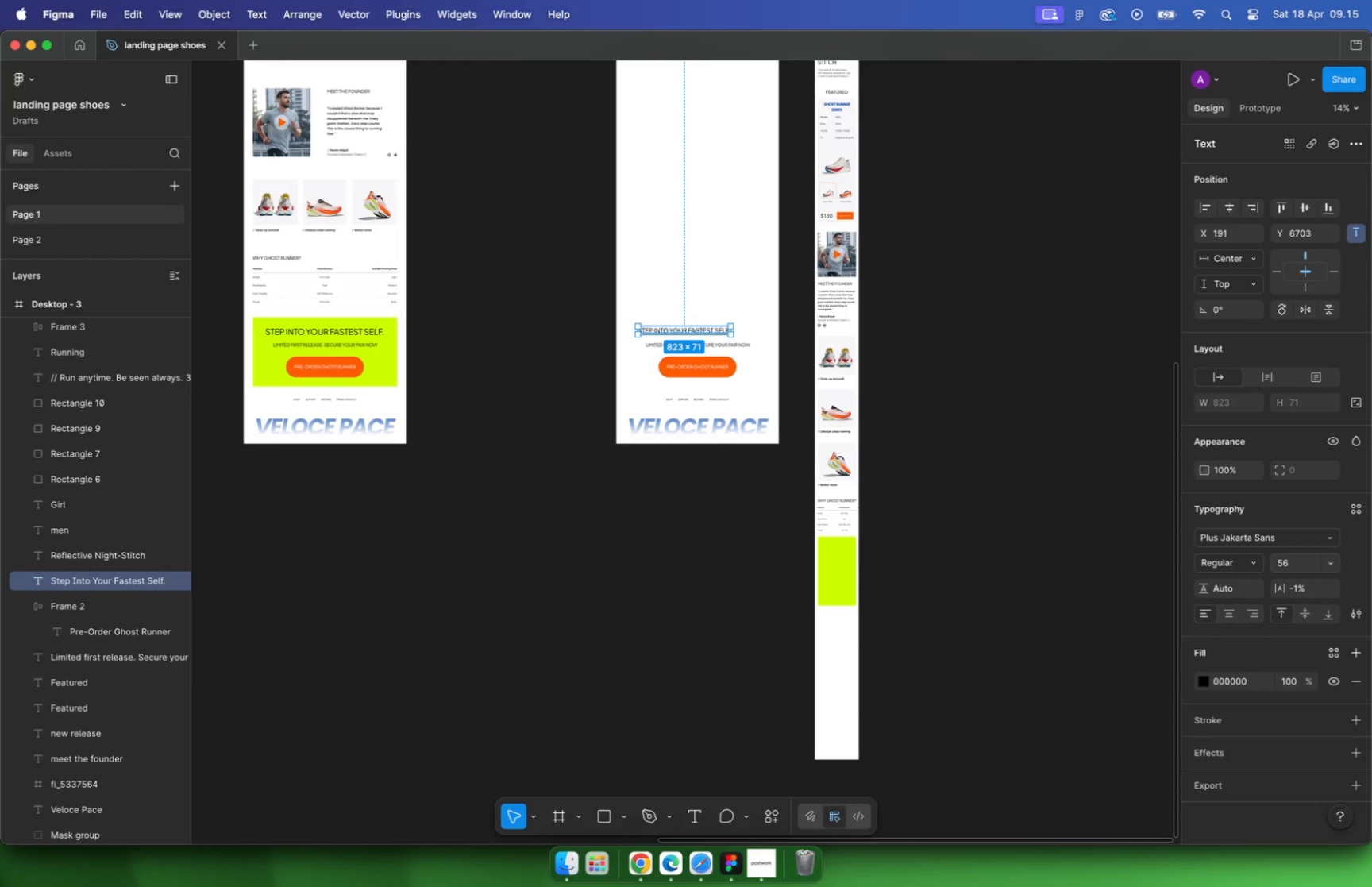 
left_click_drag(start_coordinate=[550, 334], to_coordinate=[719, 593])
 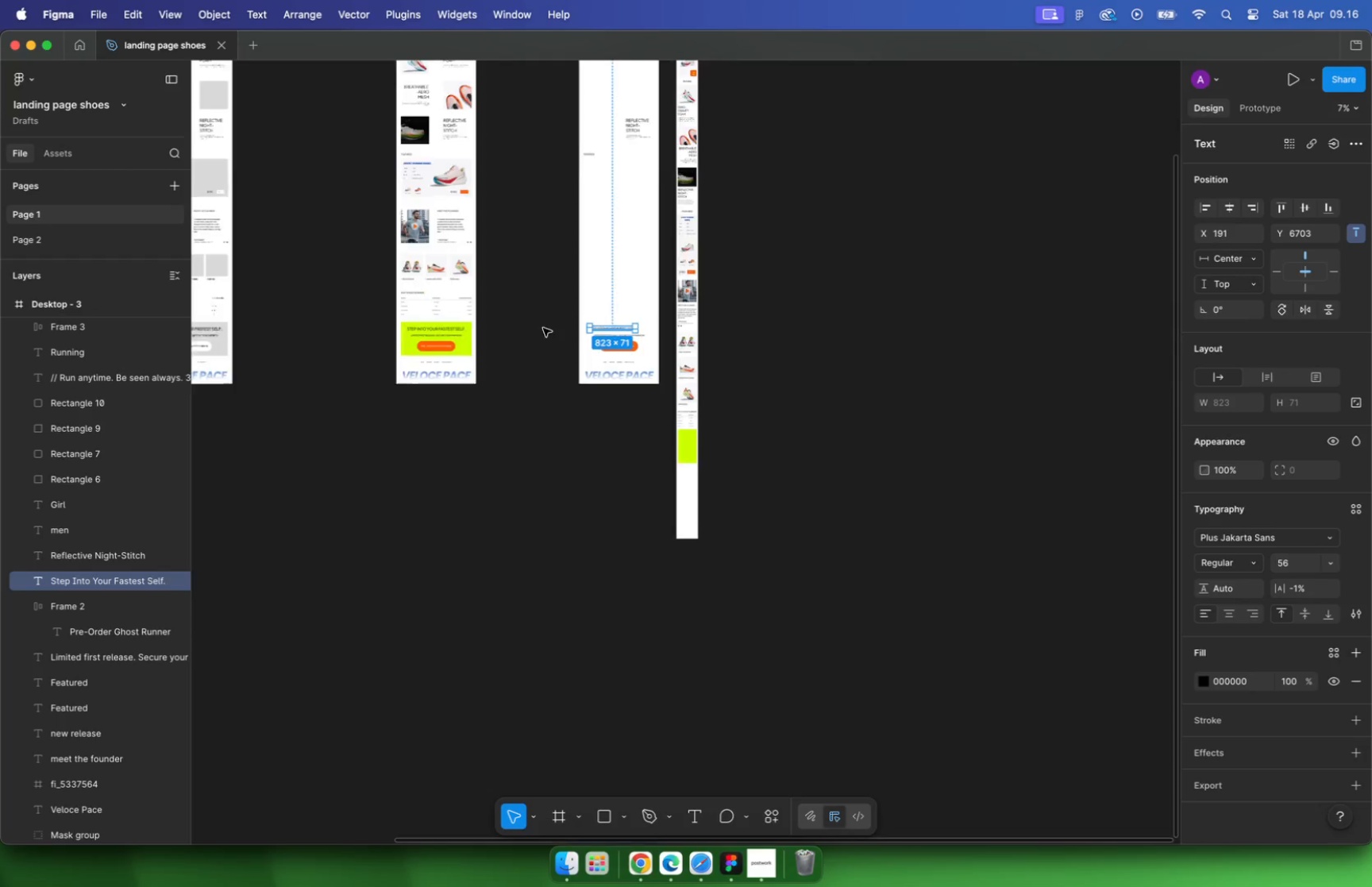 
hold_key(key=CommandLeft, duration=0.59)
scroll: coordinate [704, 595], scroll_direction: up, amount: 27.0
 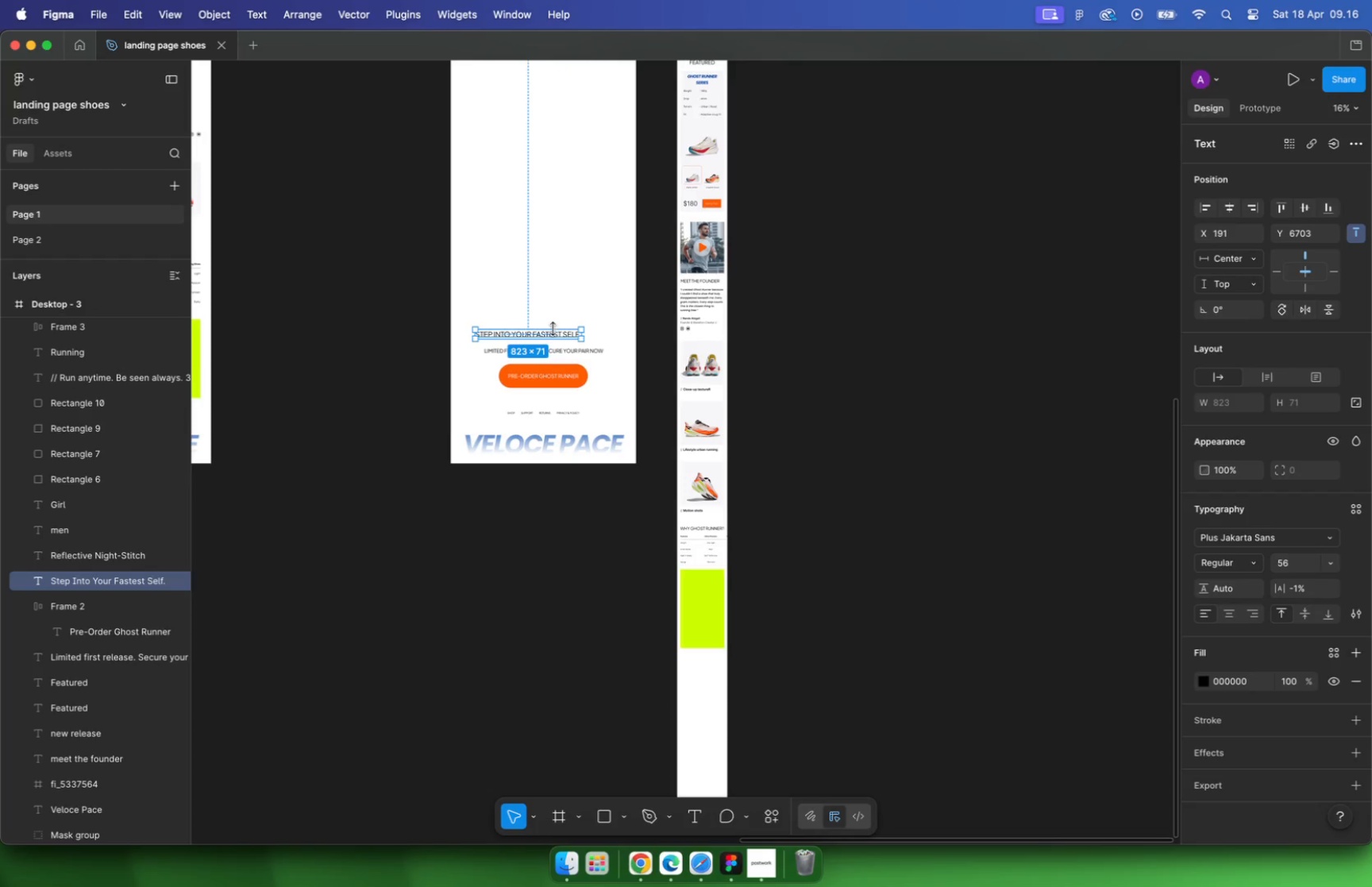 
left_click_drag(start_coordinate=[602, 589], to_coordinate=[855, 519])
 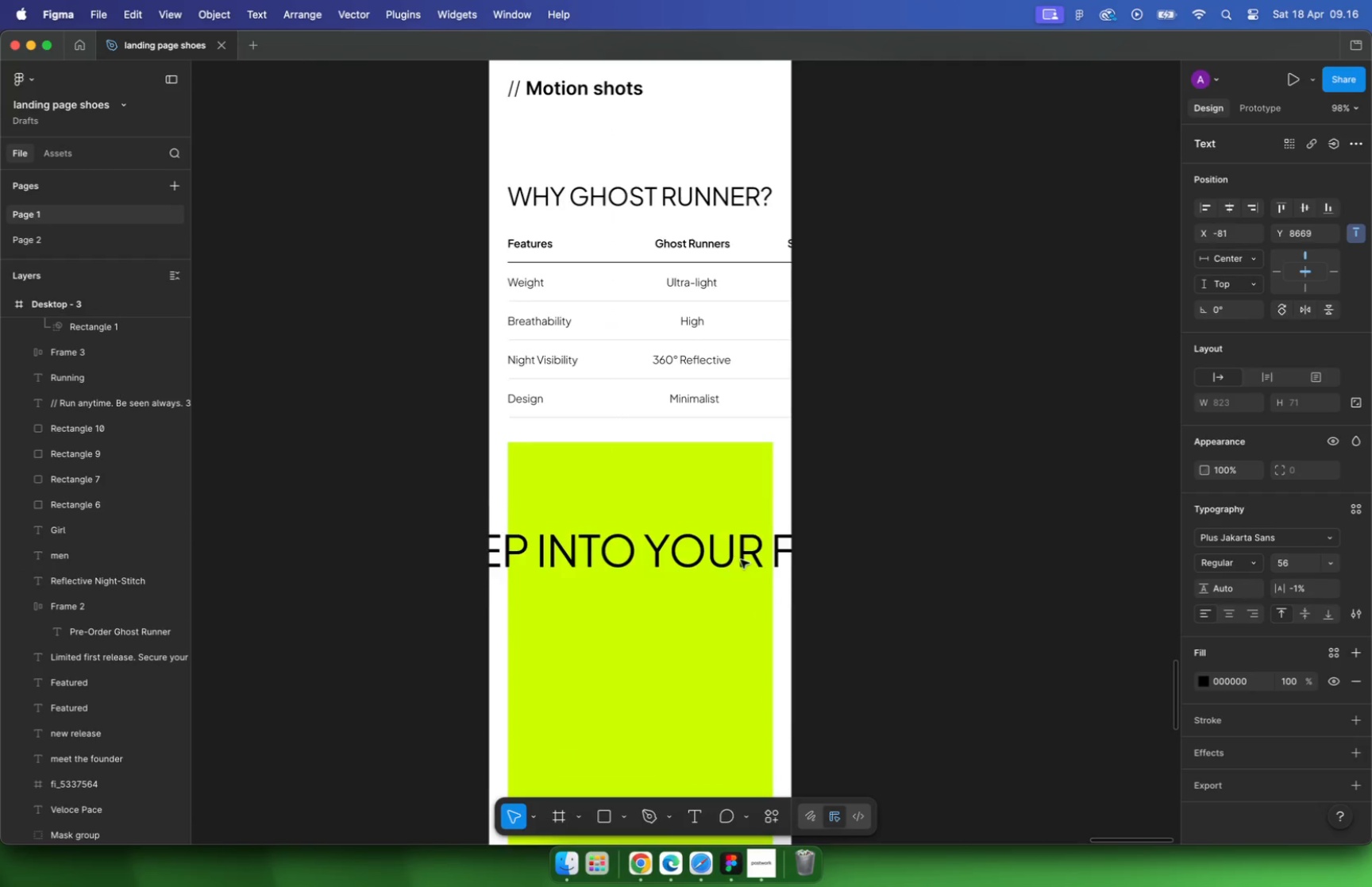 
key(Meta+CommandLeft)
 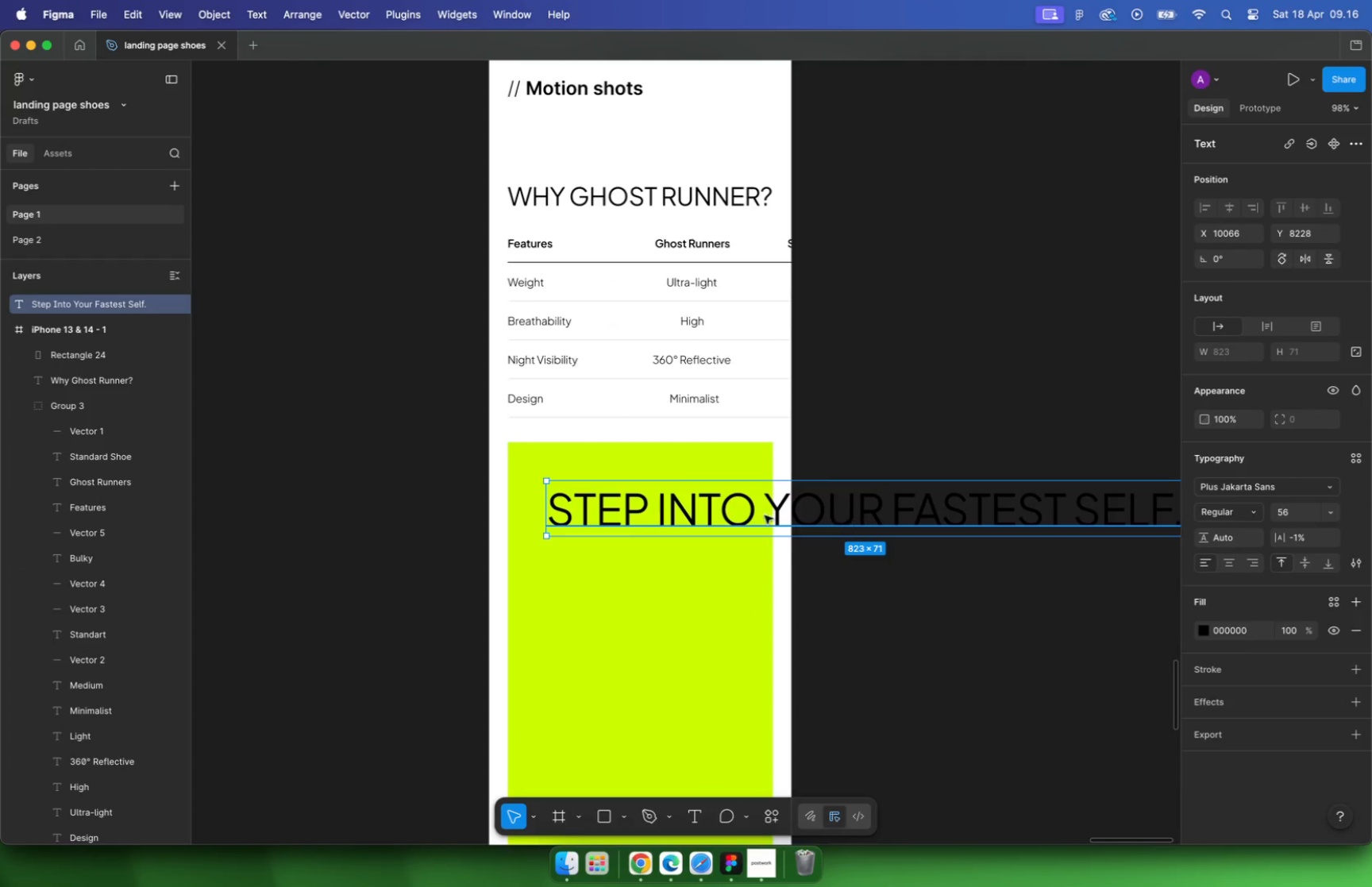 
key(Meta+Z)
 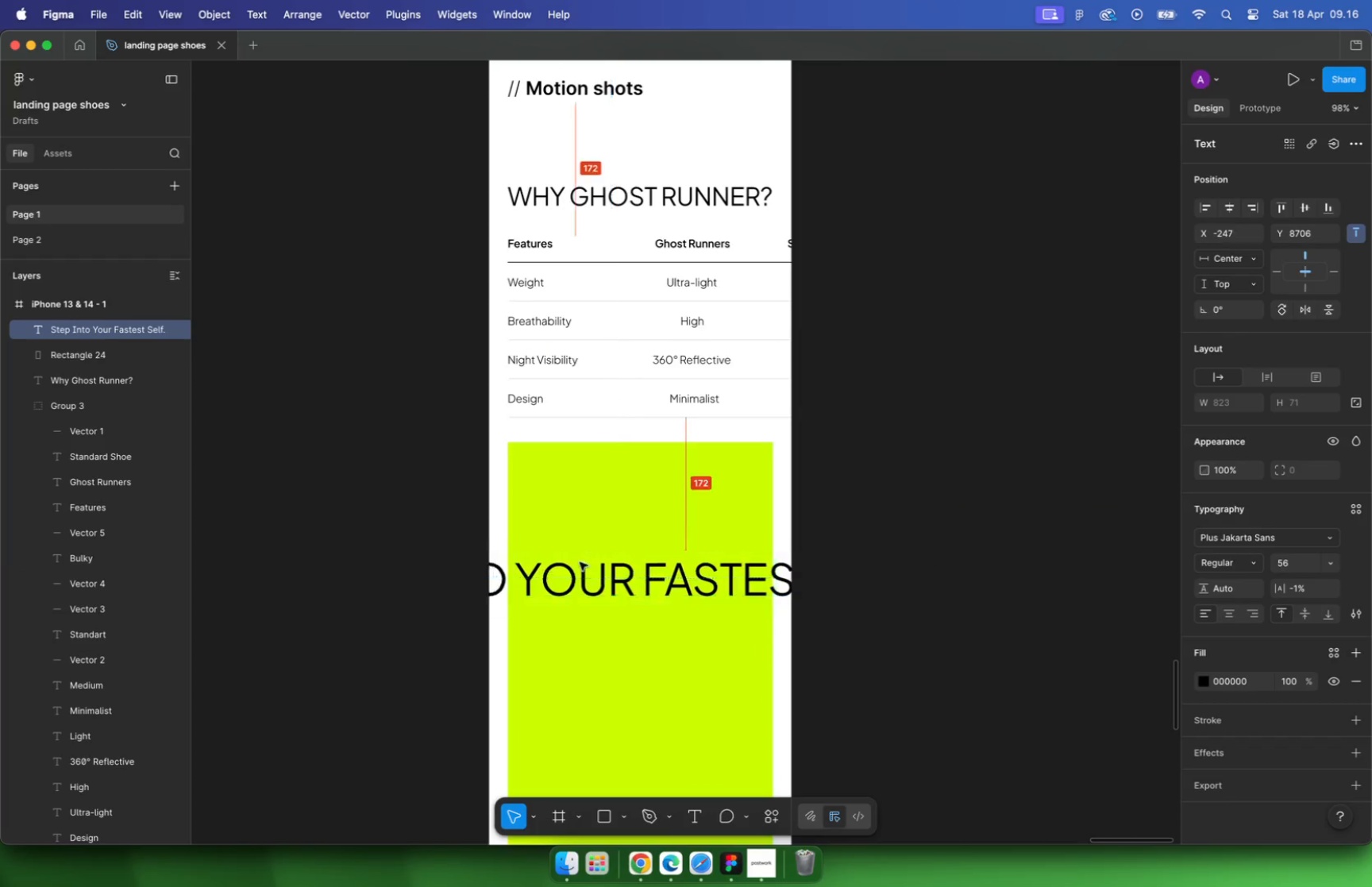 
left_click_drag(start_coordinate=[538, 570], to_coordinate=[656, 545])
 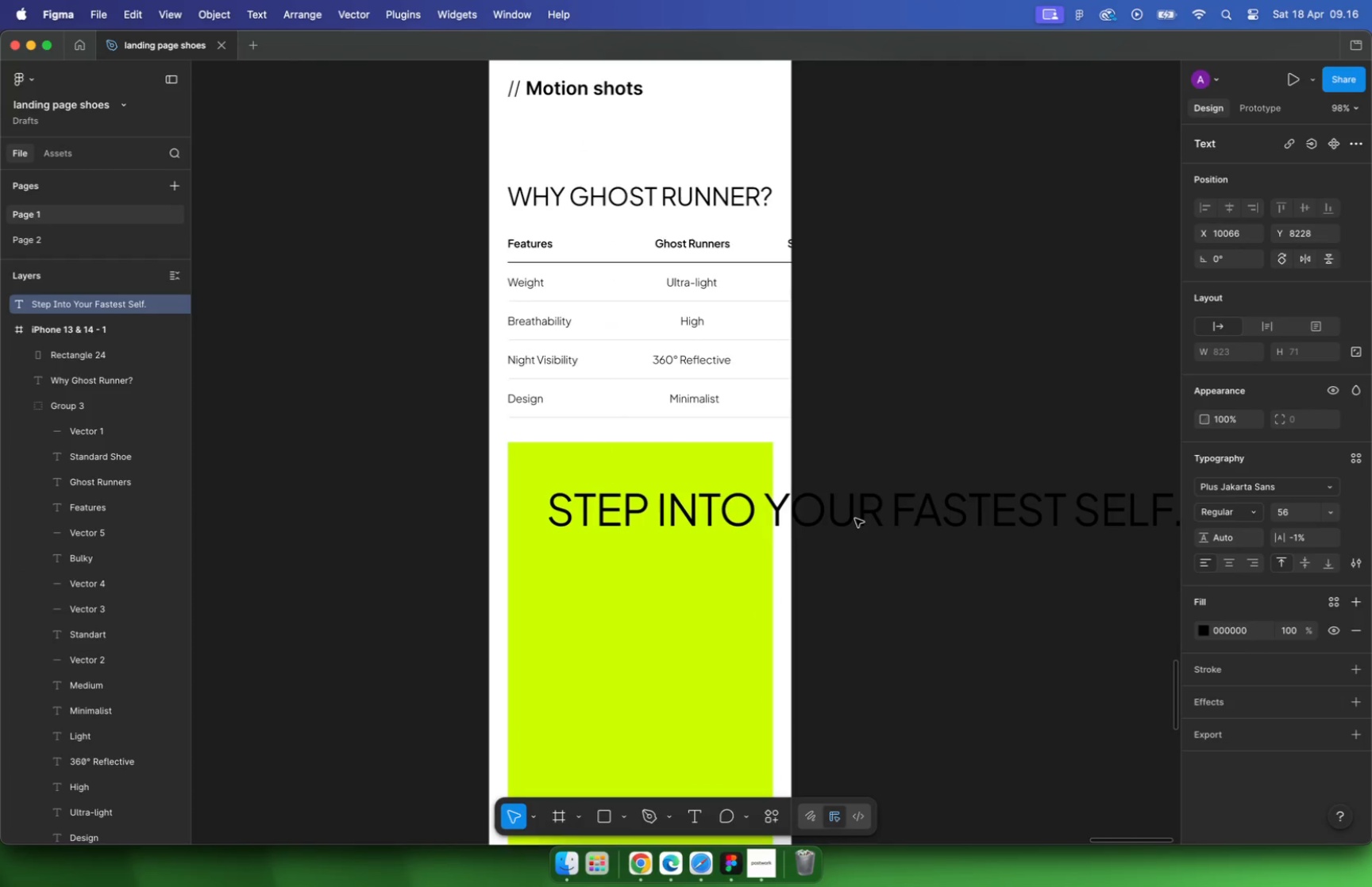 
left_click_drag(start_coordinate=[550, 552], to_coordinate=[662, 529])
 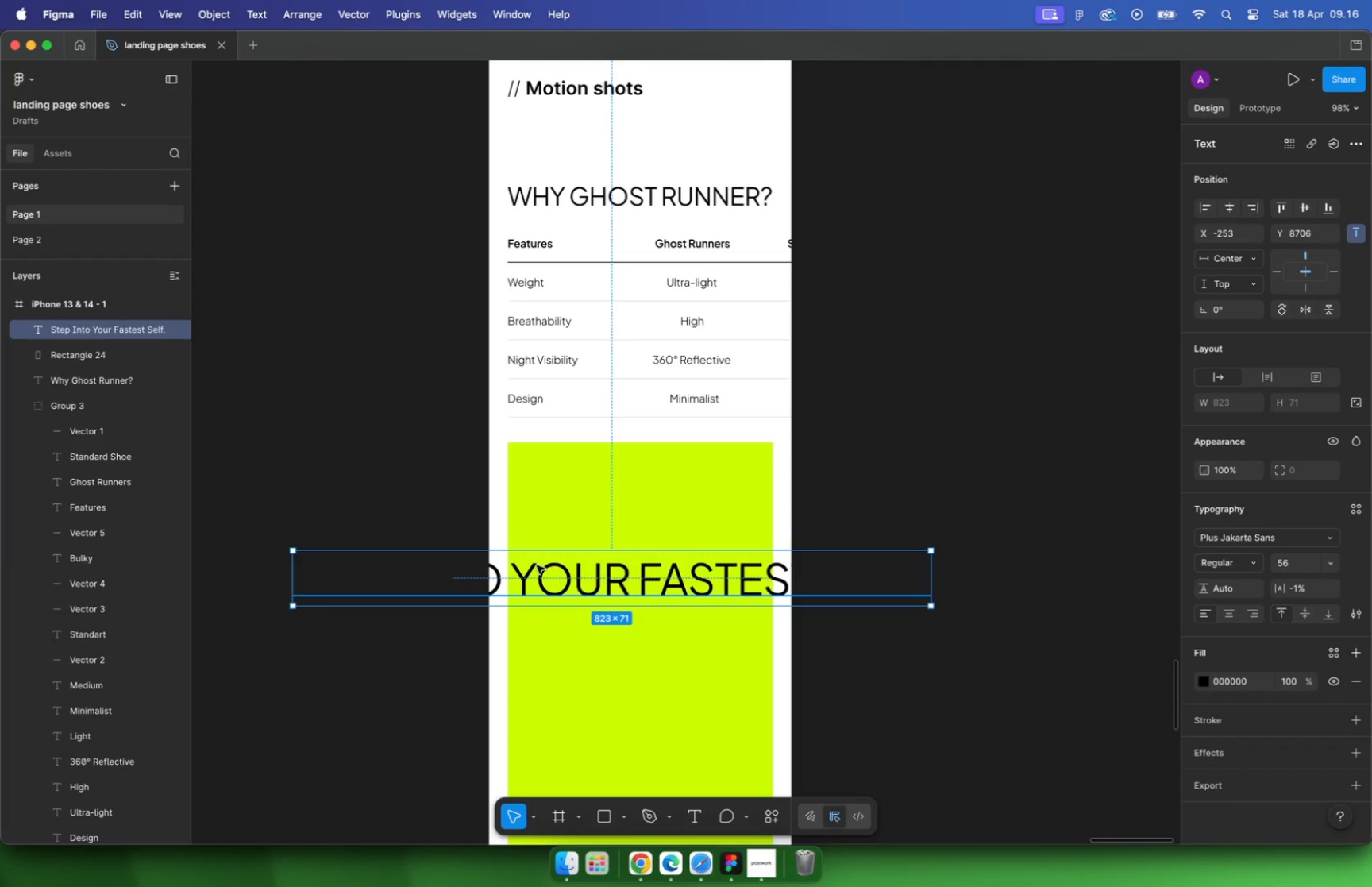 
left_click_drag(start_coordinate=[1165, 527], to_coordinate=[738, 542])
 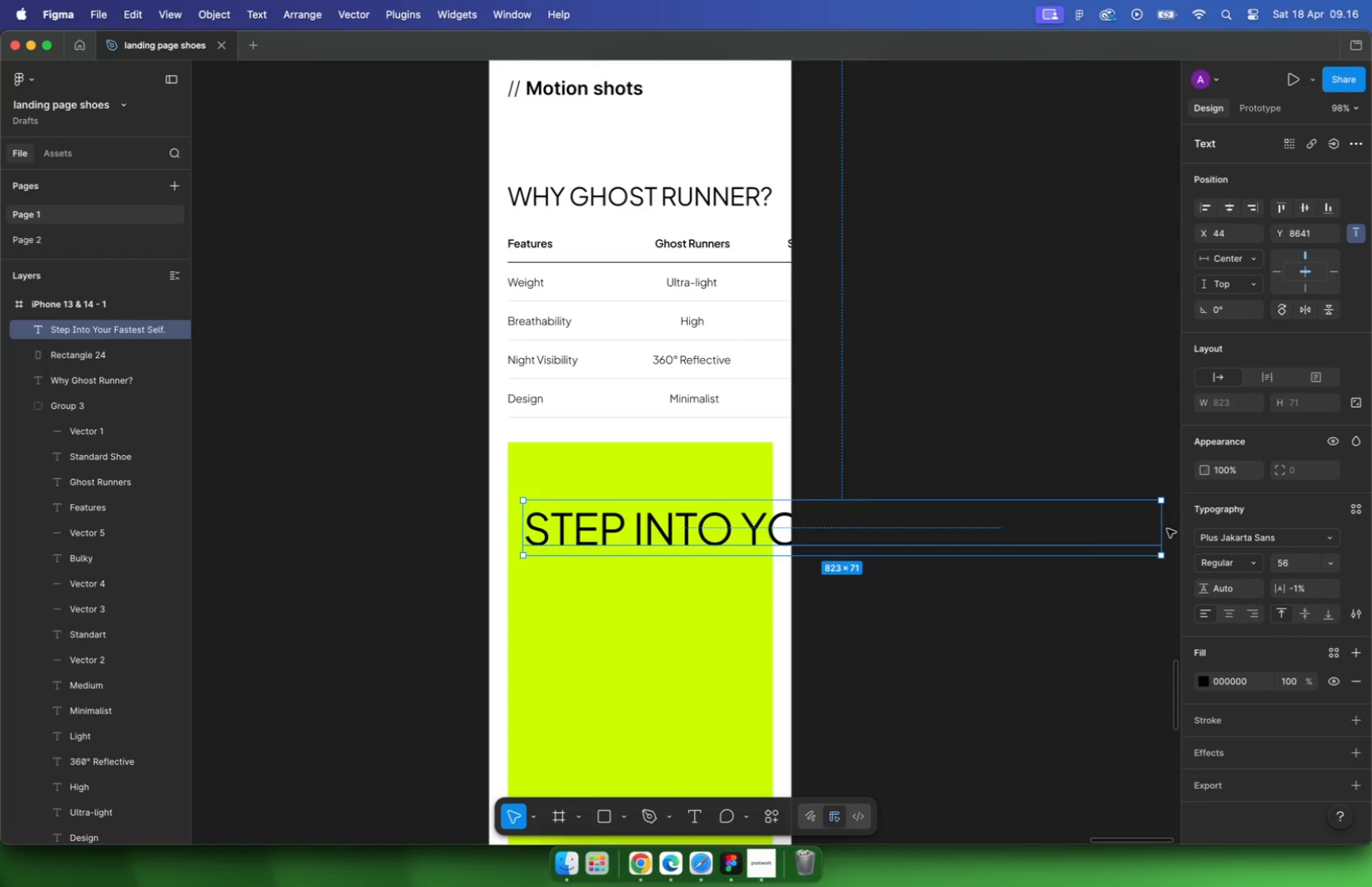 
hold_key(key=CommandLeft, duration=1.18)
scroll: coordinate [833, 475], scroll_direction: down, amount: 18.0
 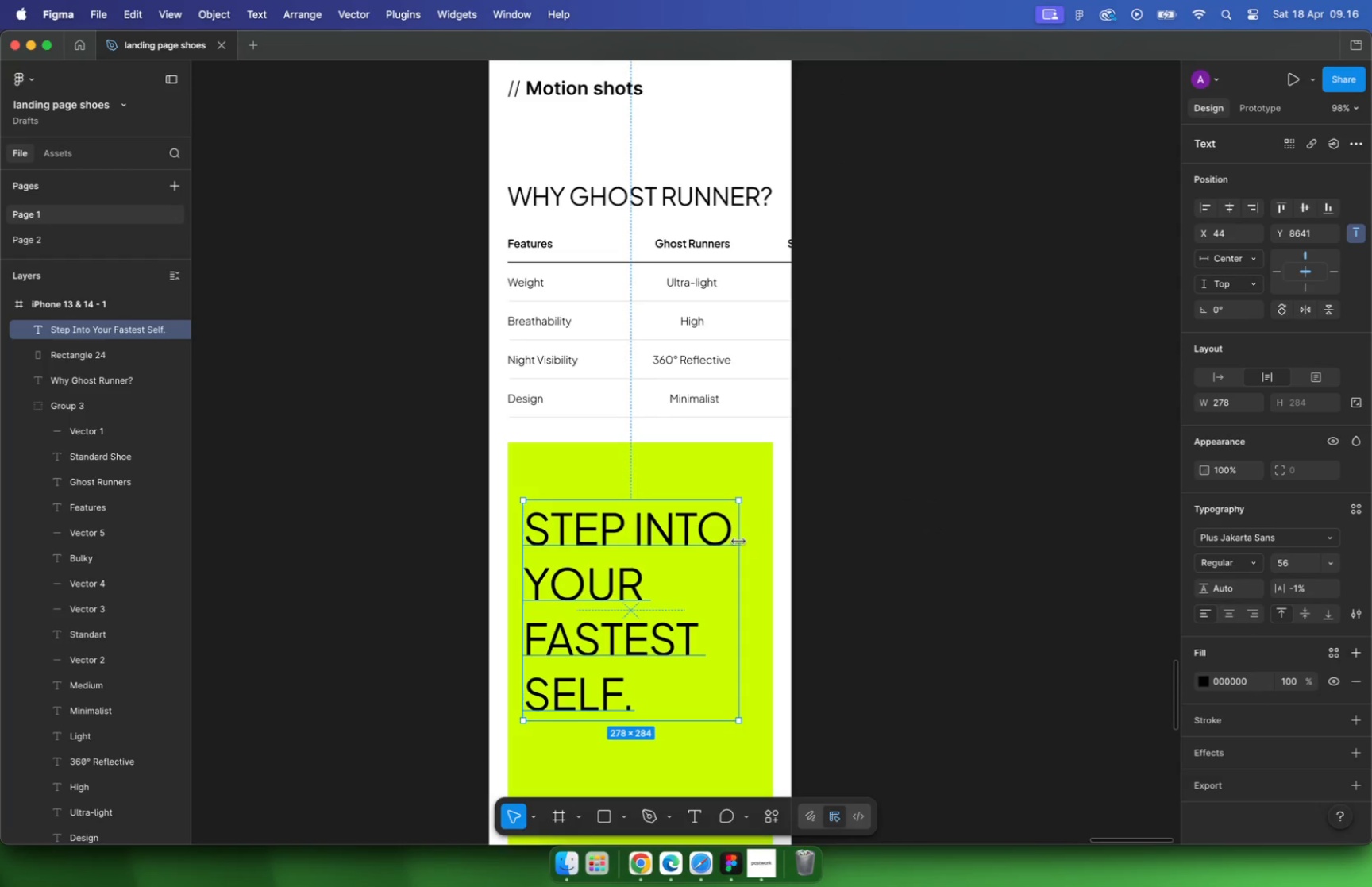 
left_click([1228, 616])
 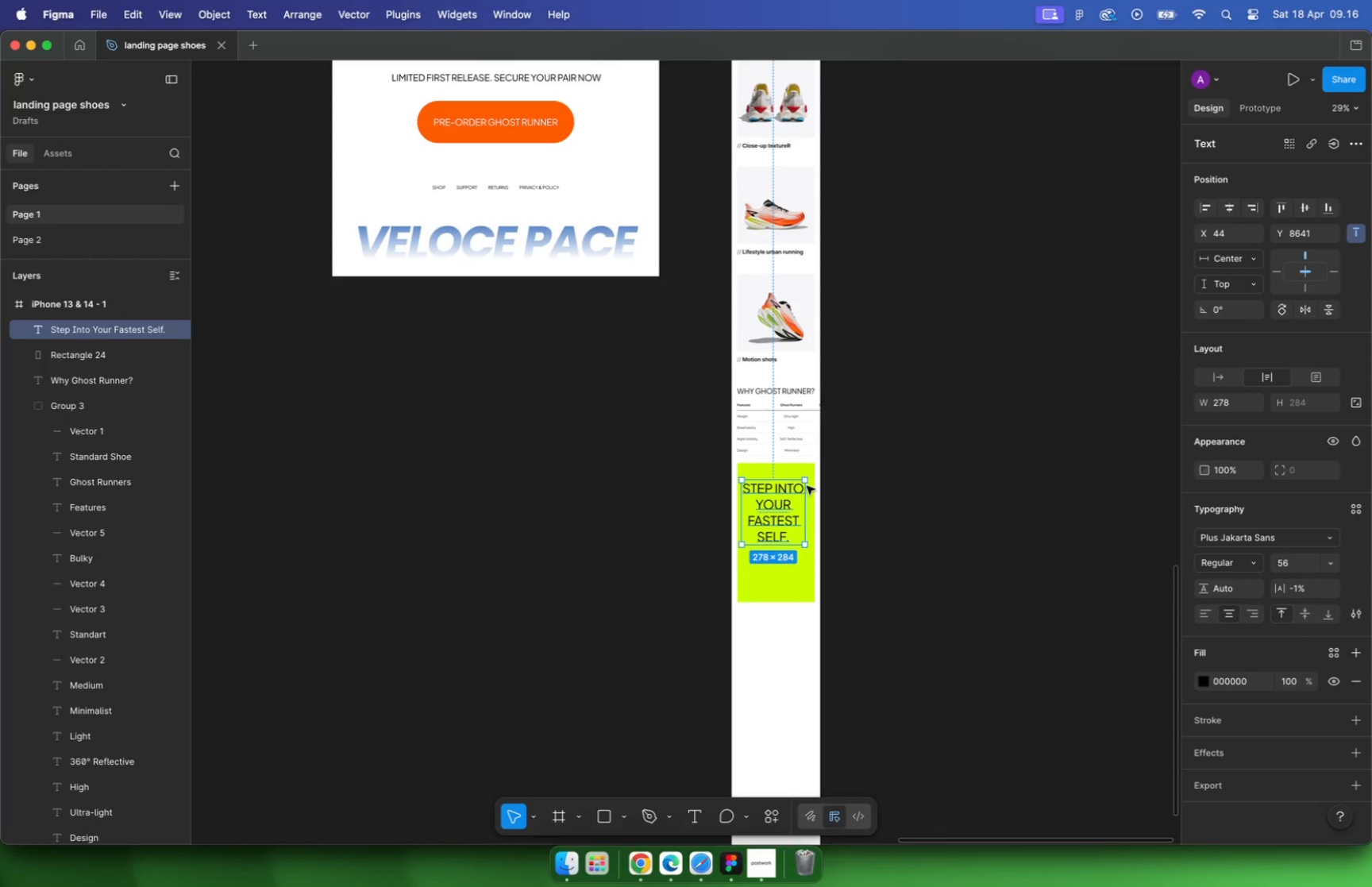 
hold_key(key=CommandLeft, duration=0.45)
scroll: coordinate [763, 488], scroll_direction: up, amount: 16.0
 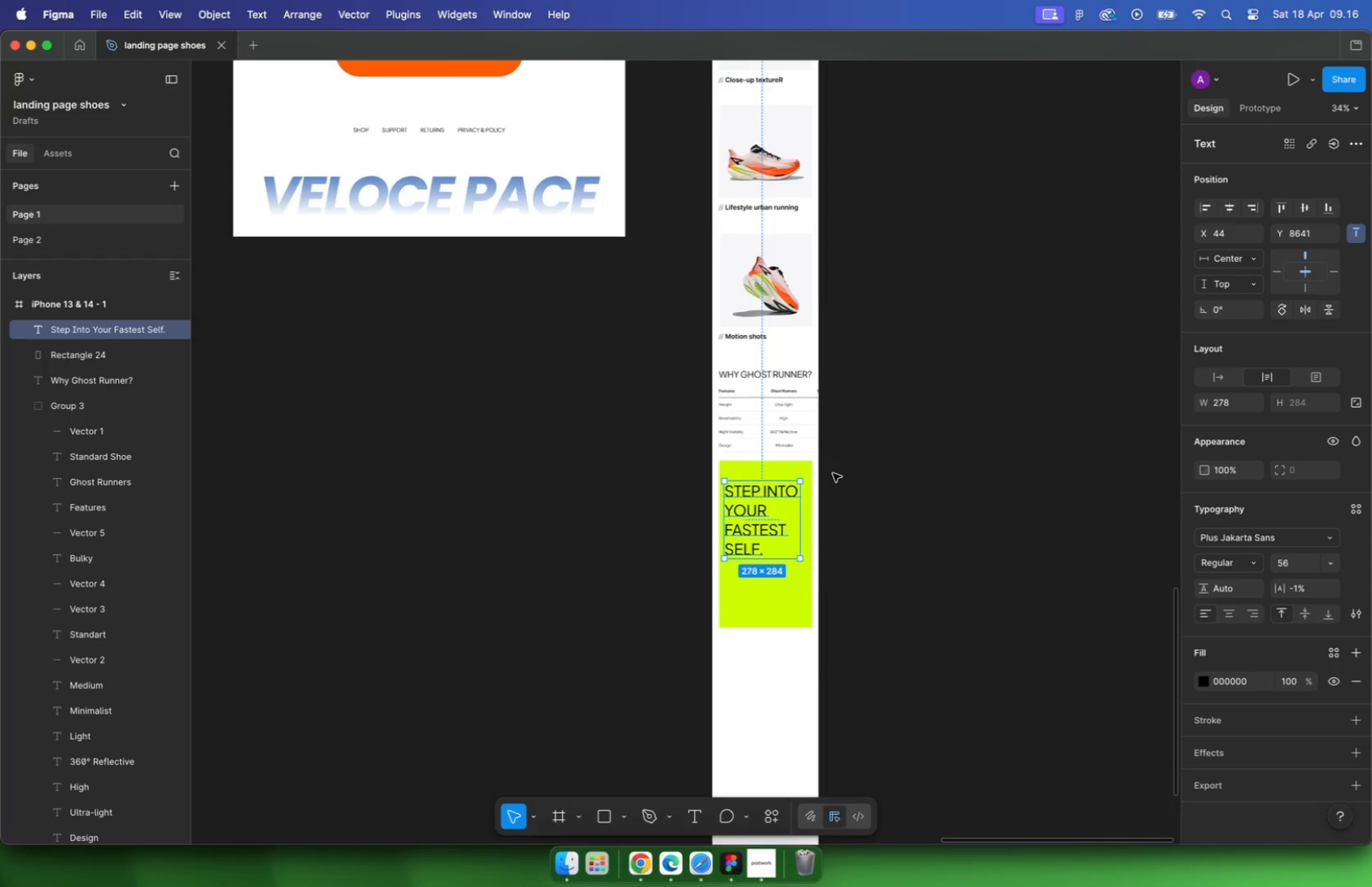 
left_click_drag(start_coordinate=[828, 531], to_coordinate=[838, 506])
 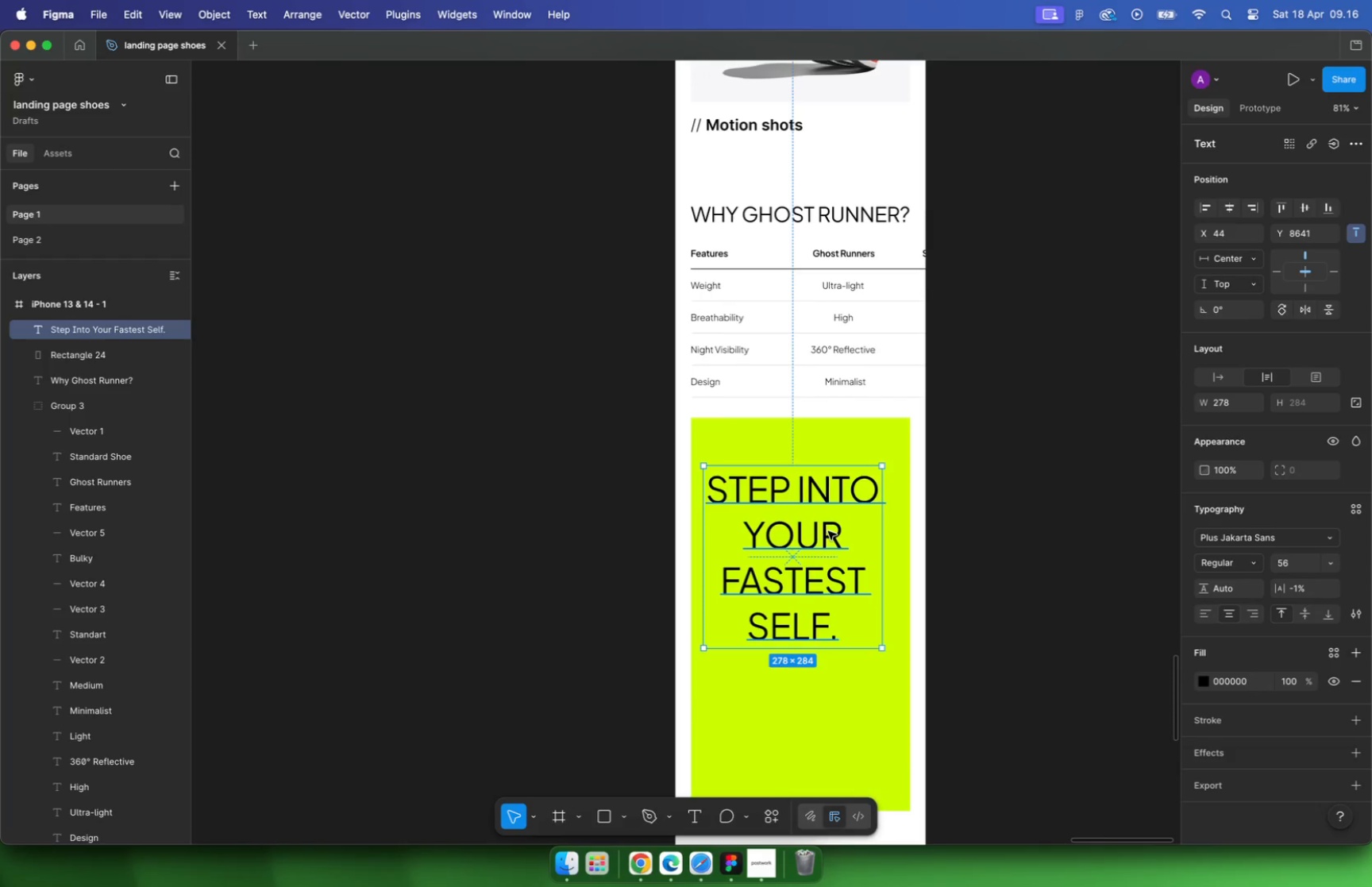 
key(Alt+ArrowUp)
 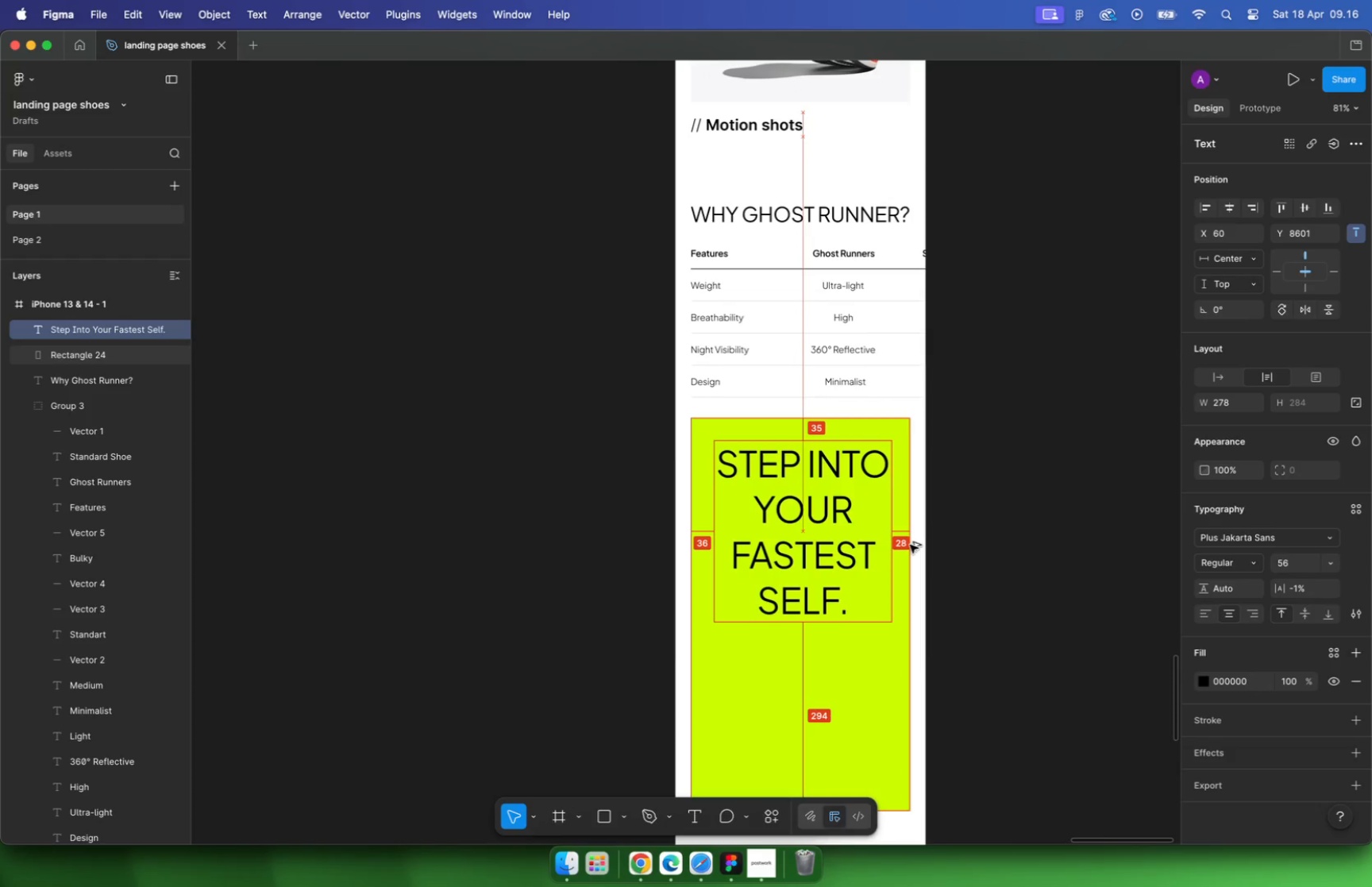 
key(Alt+ArrowUp)
 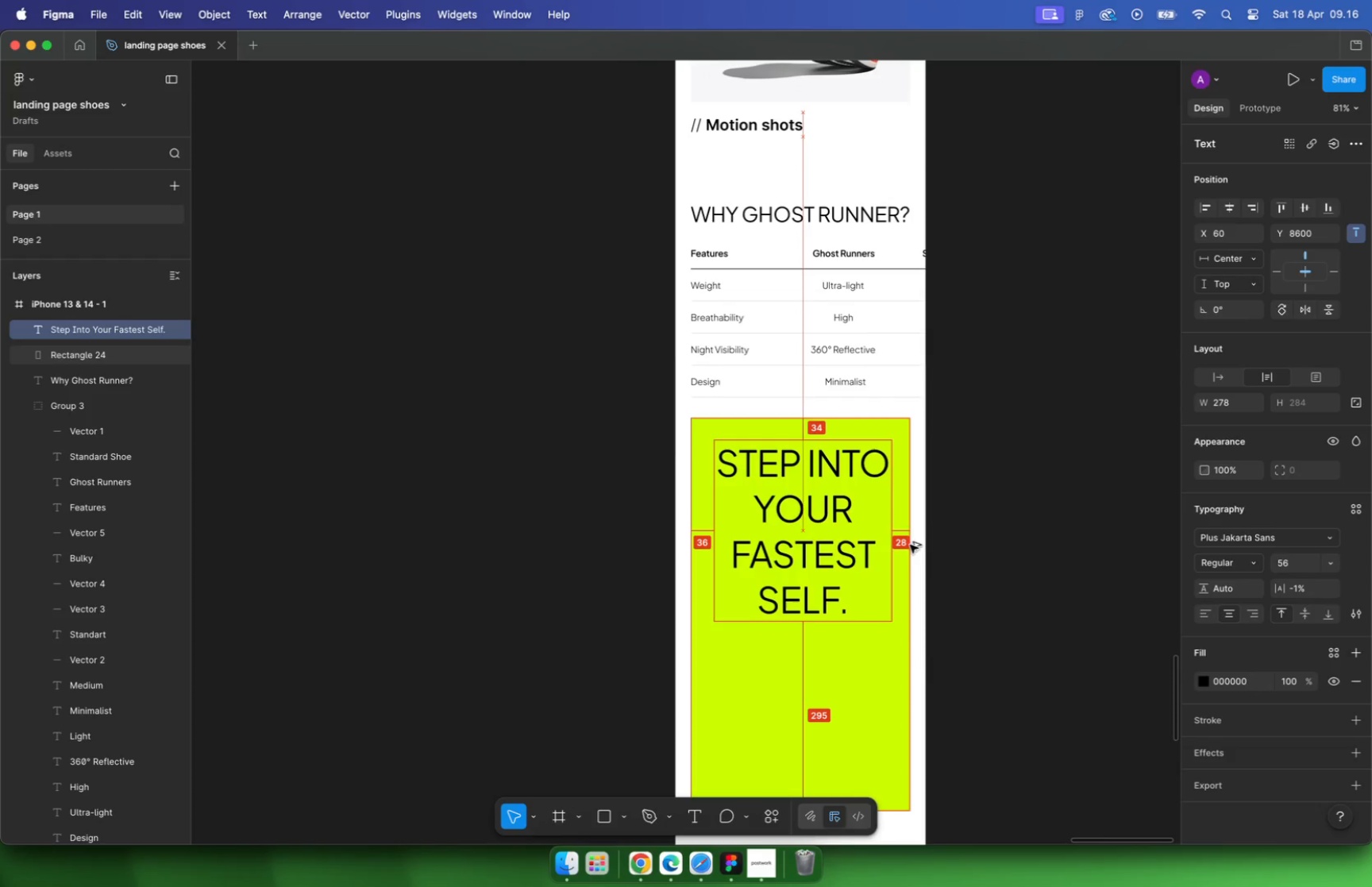 
key(Alt+ArrowUp)
 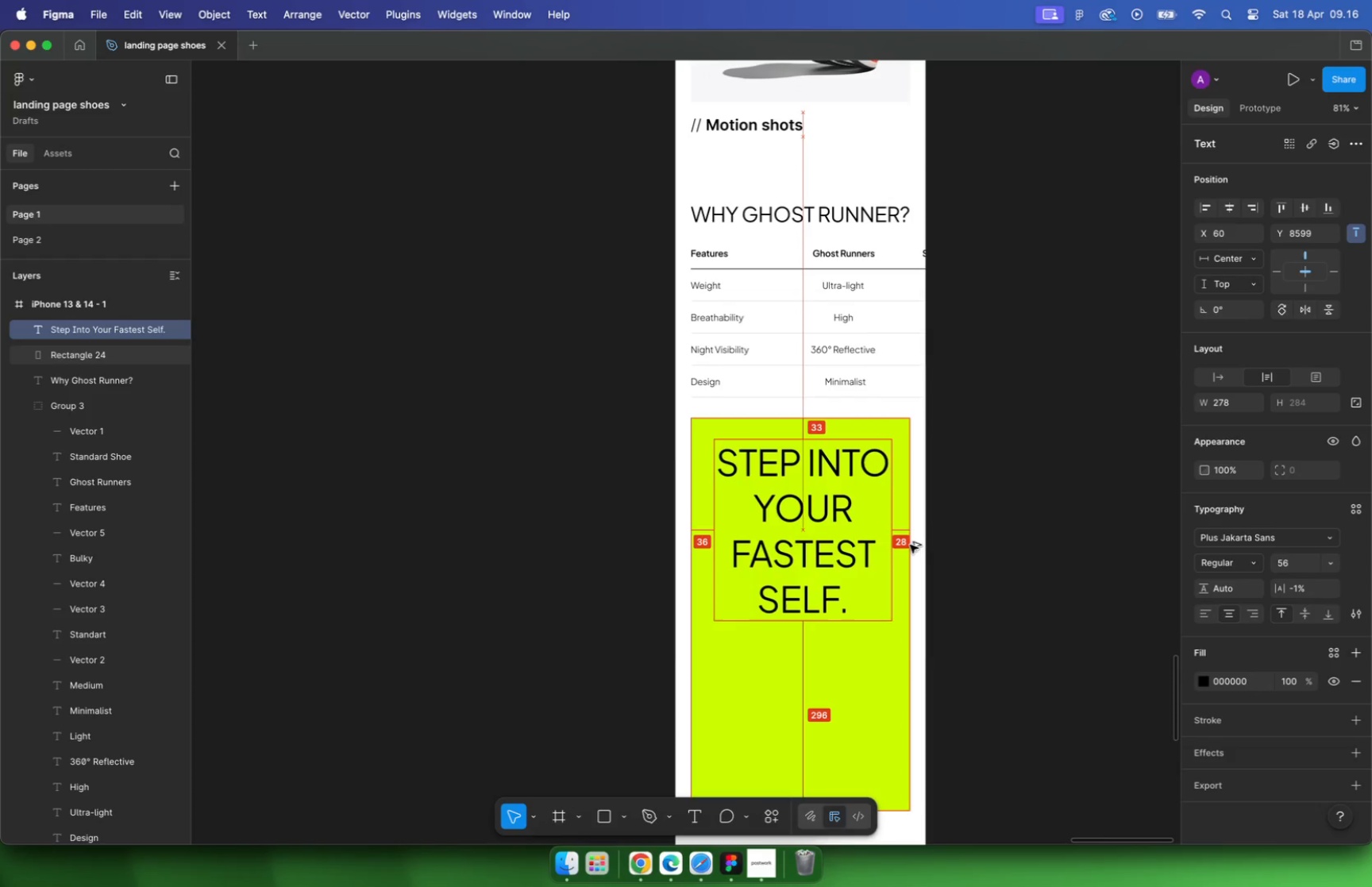 
key(Alt+ArrowUp)
 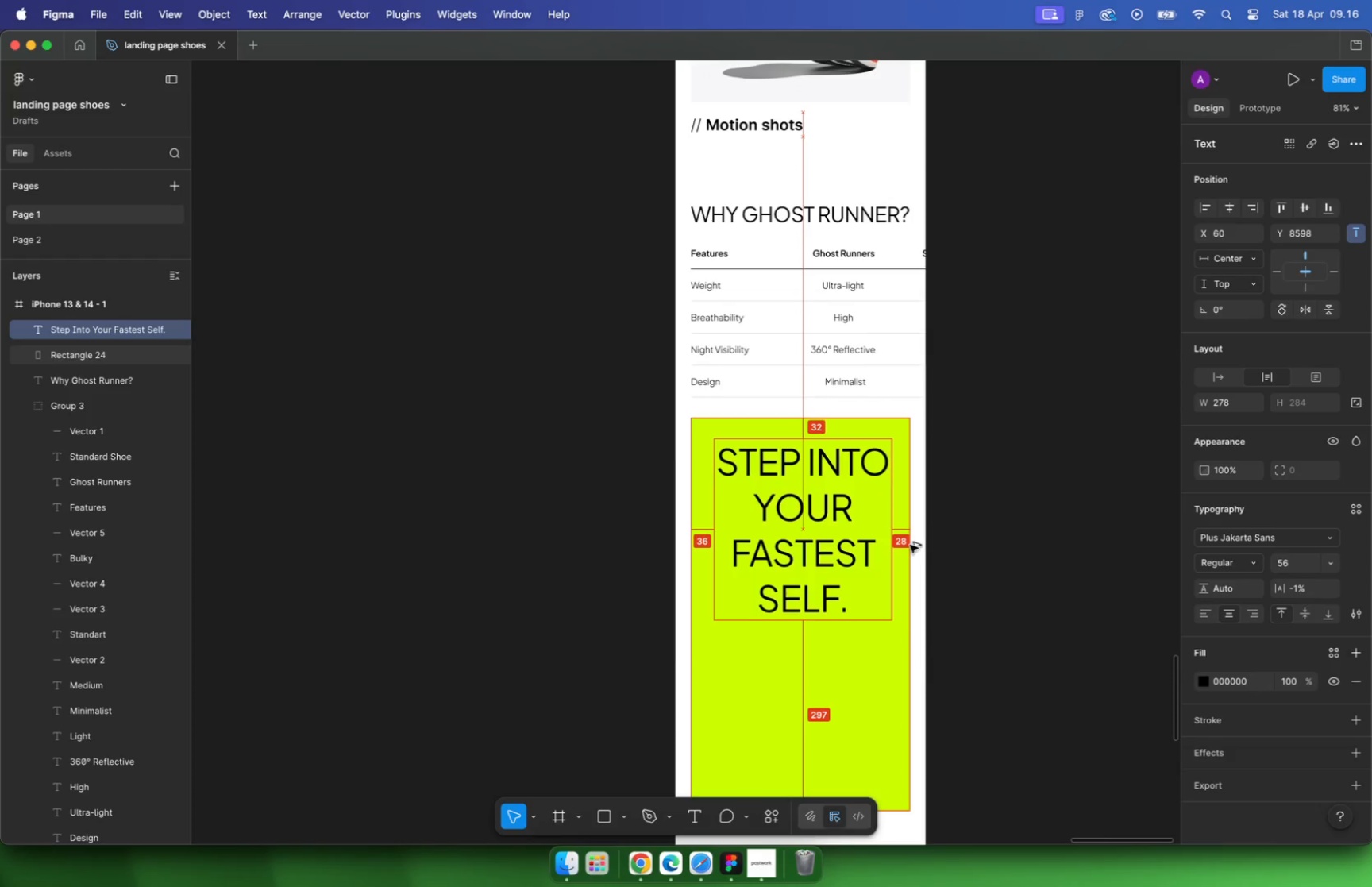 
key(Alt+ArrowUp)
 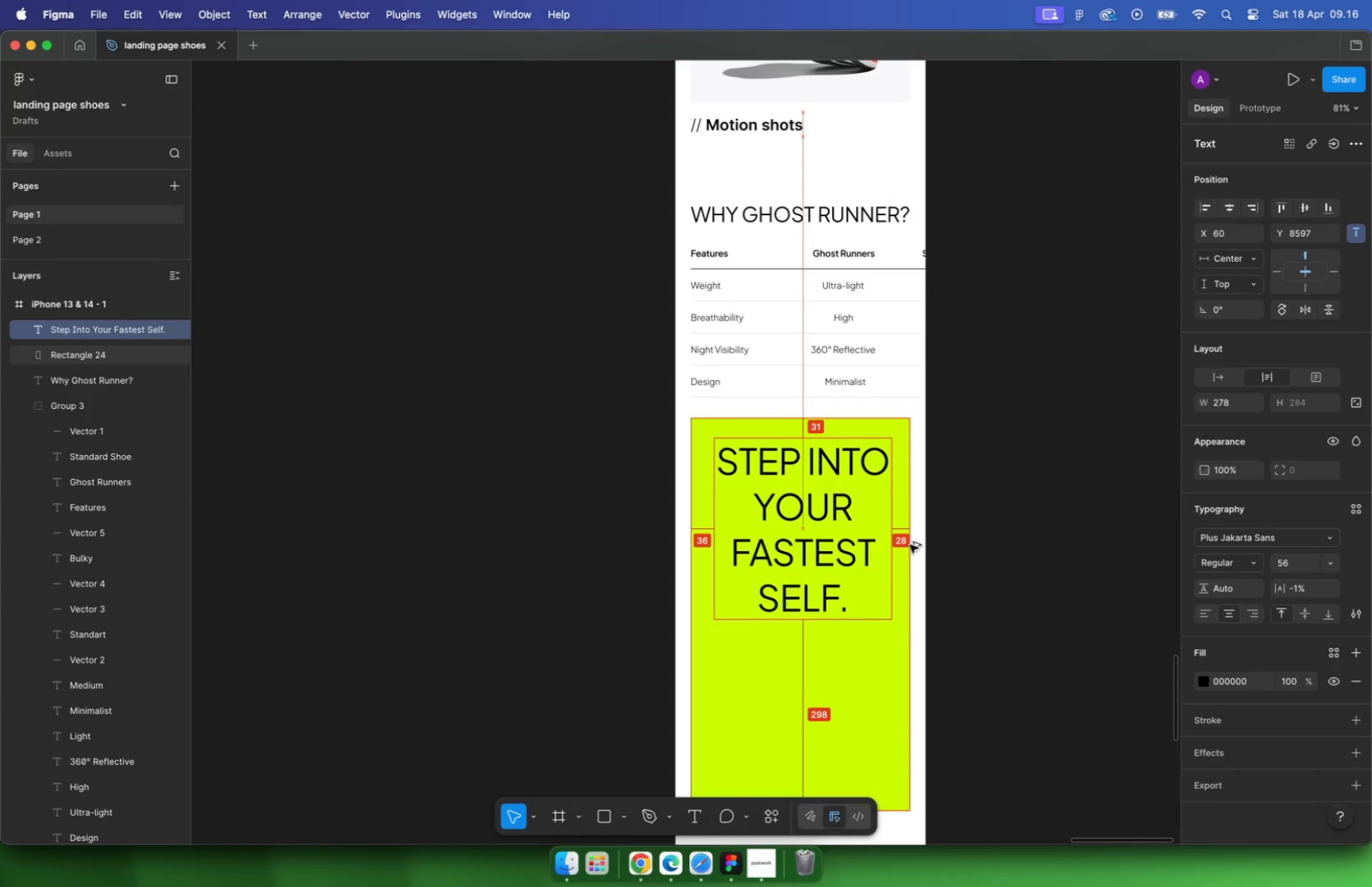 
key(Alt+ArrowUp)
 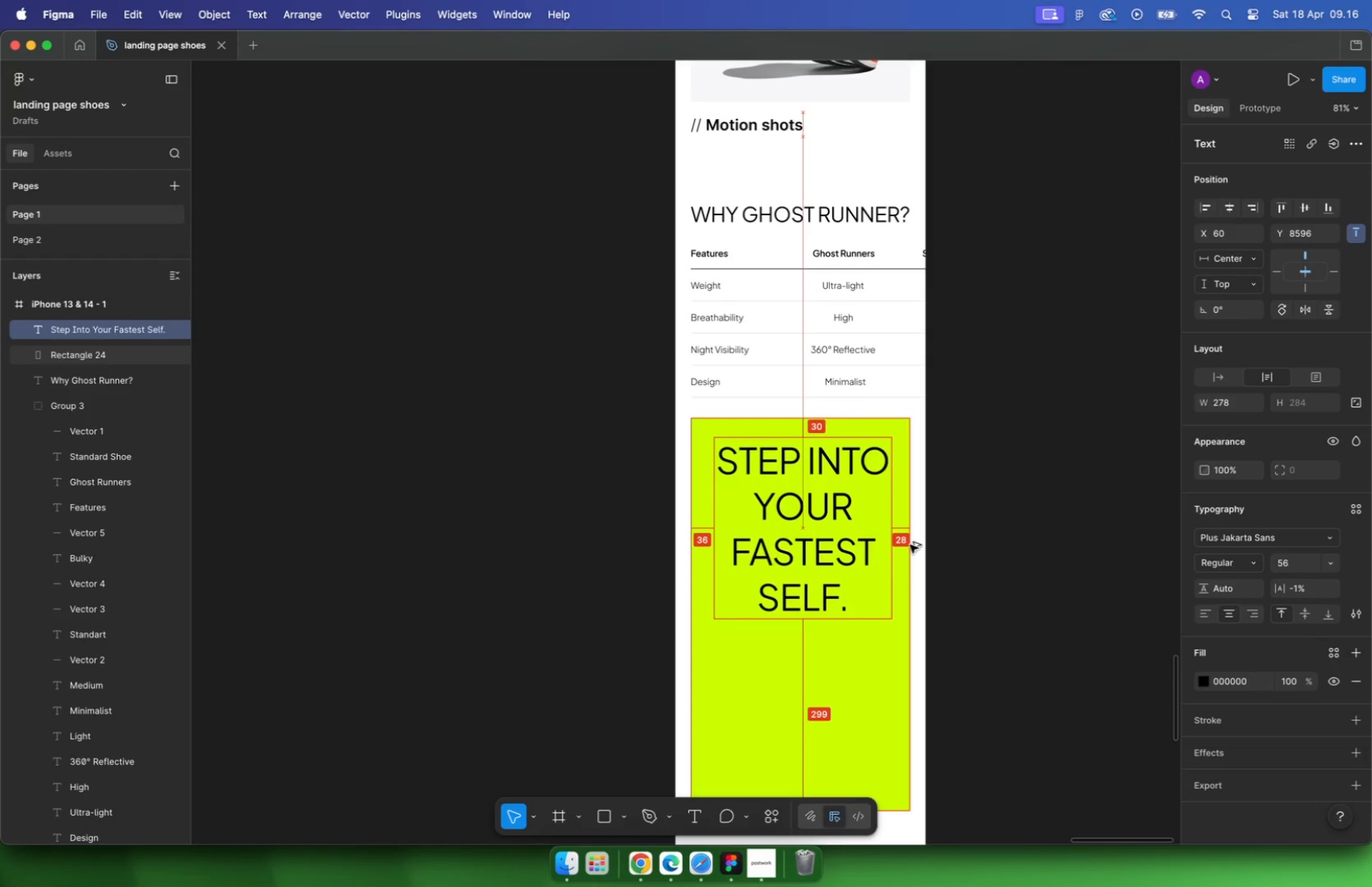 
key(Alt+ArrowUp)
 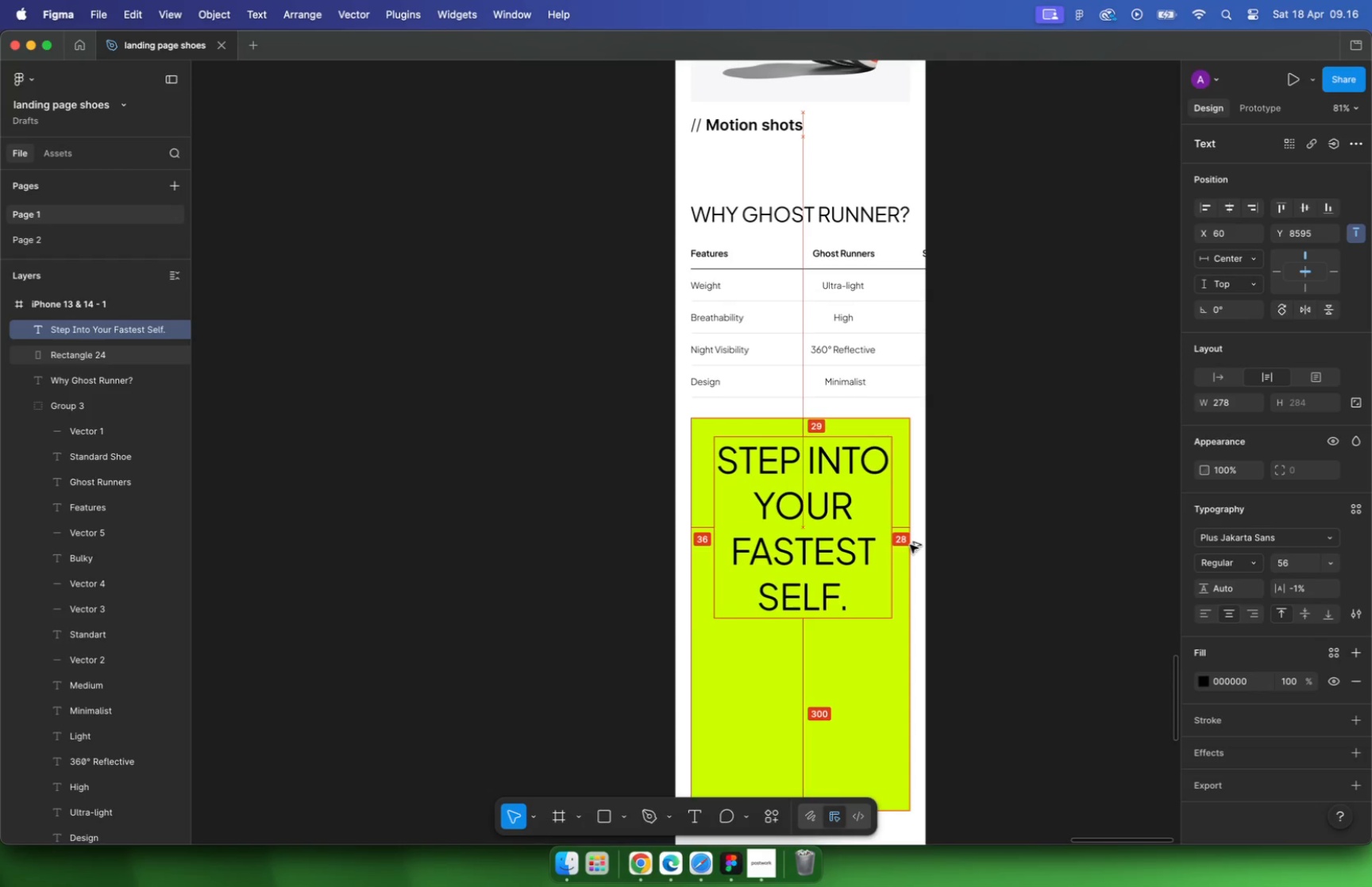 
key(Alt+ArrowDown)
 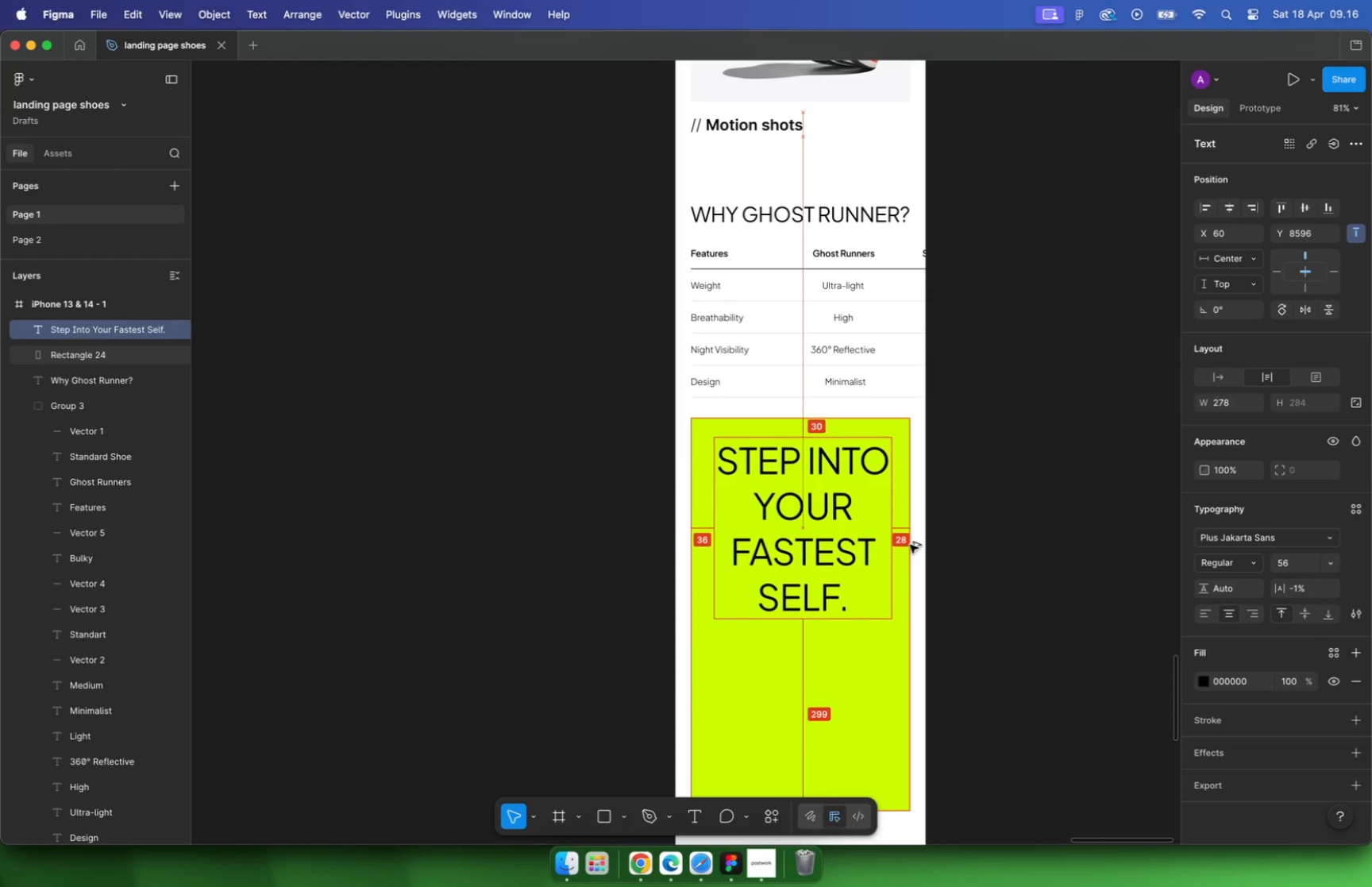 
key(Alt+ArrowDown)
 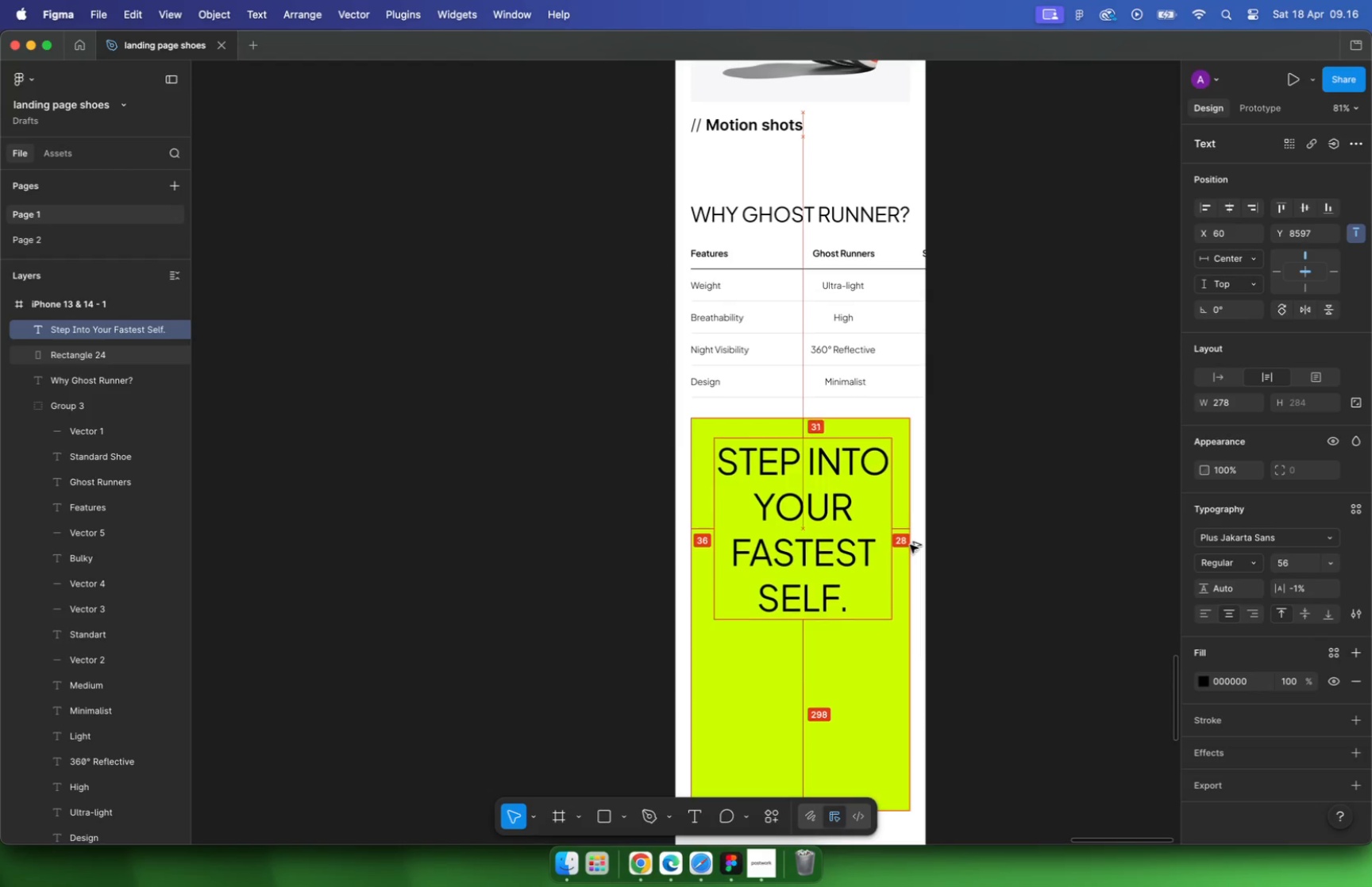 
key(Alt+ArrowDown)
 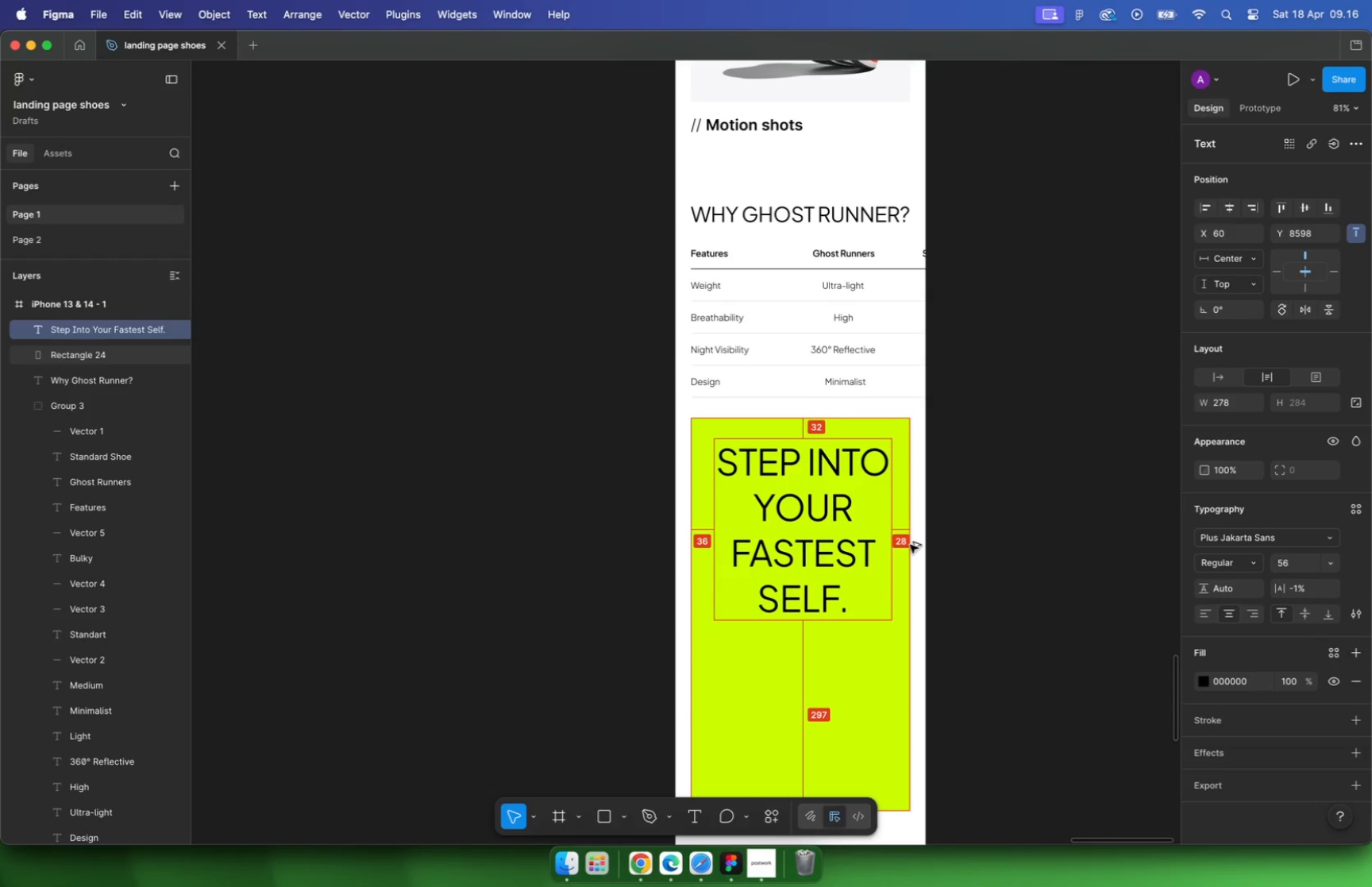 
key(Alt+ArrowLeft)
 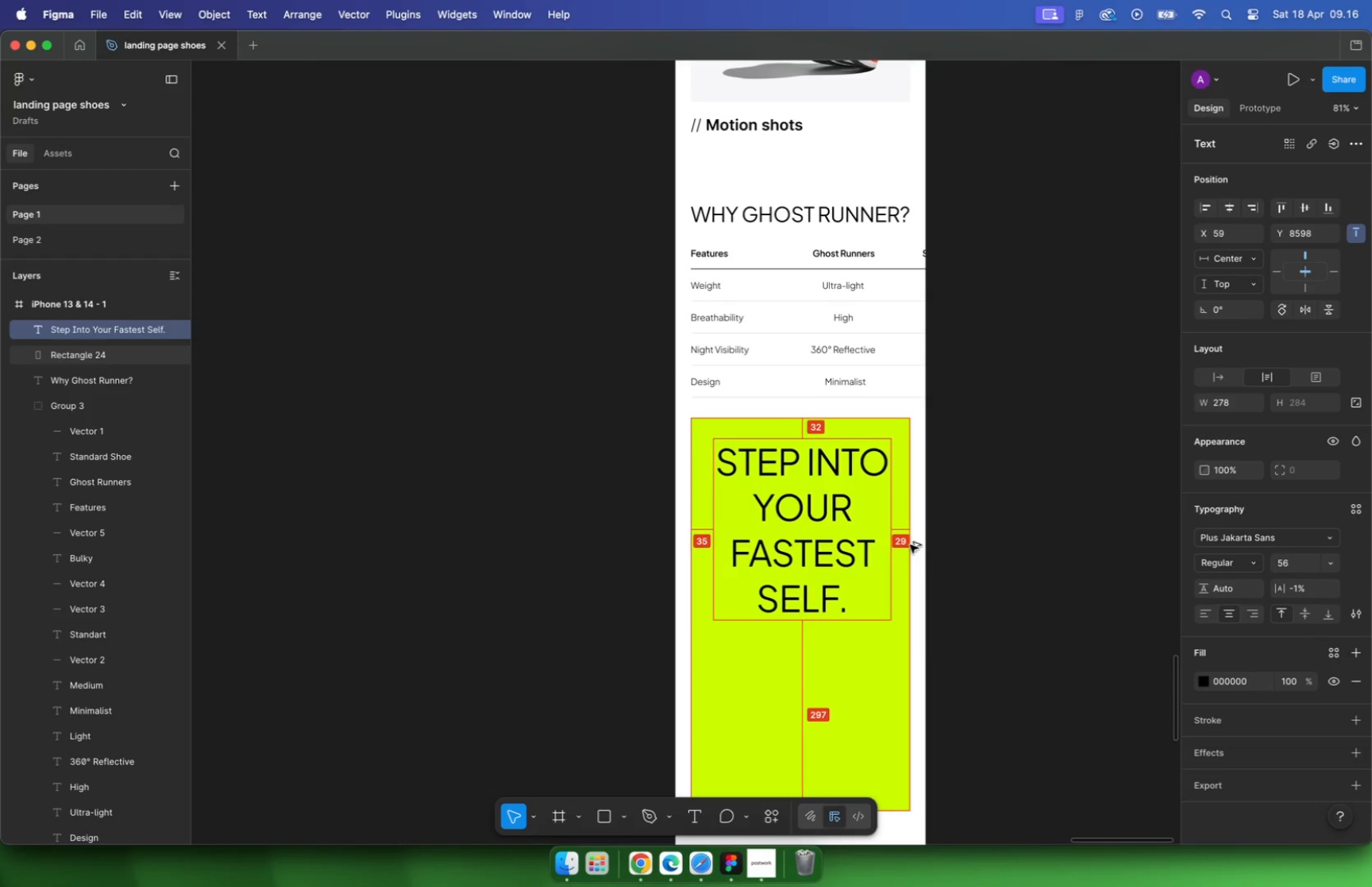 
key(Alt+ArrowLeft)
 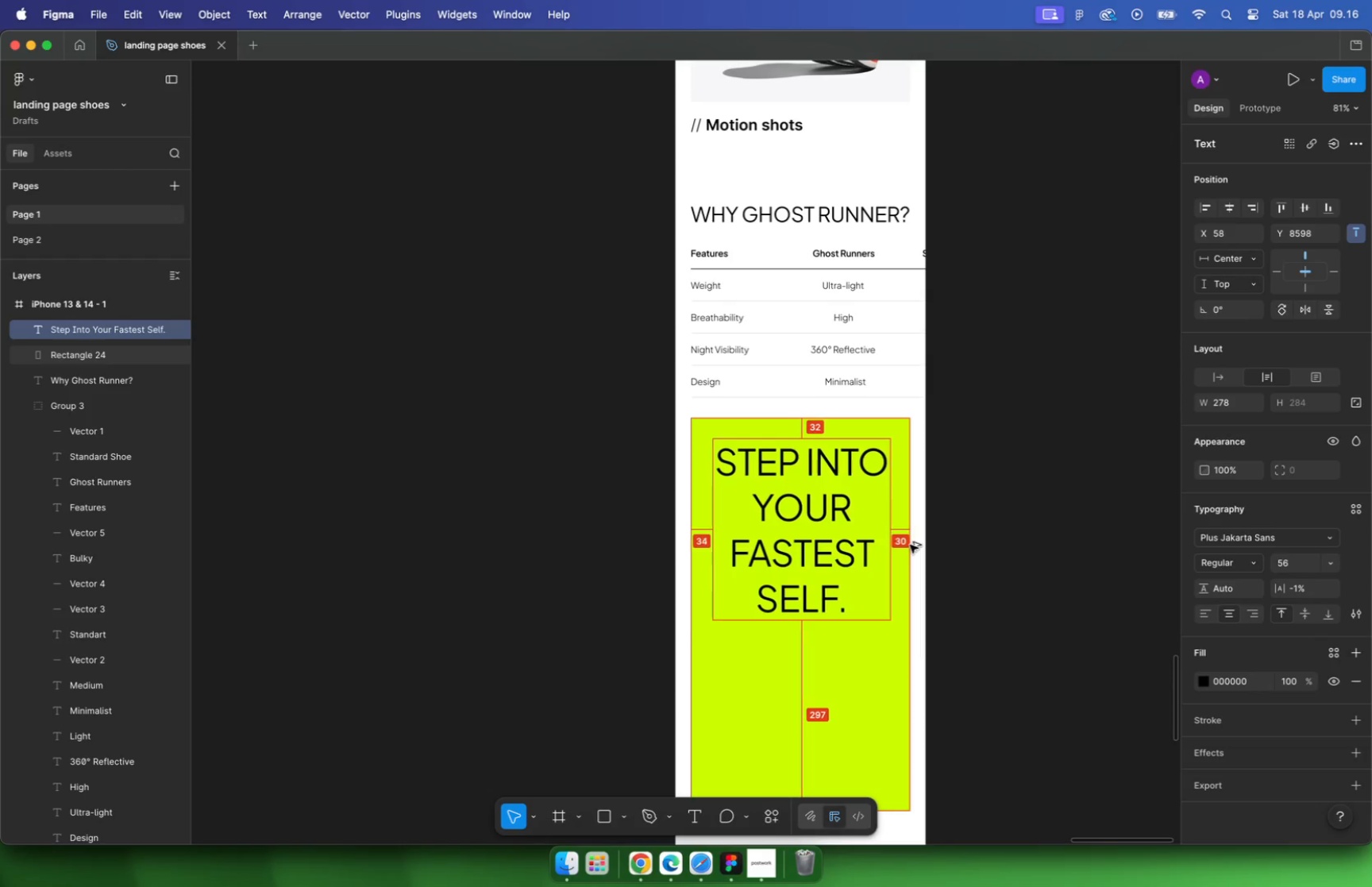 
key(Alt+ArrowLeft)
 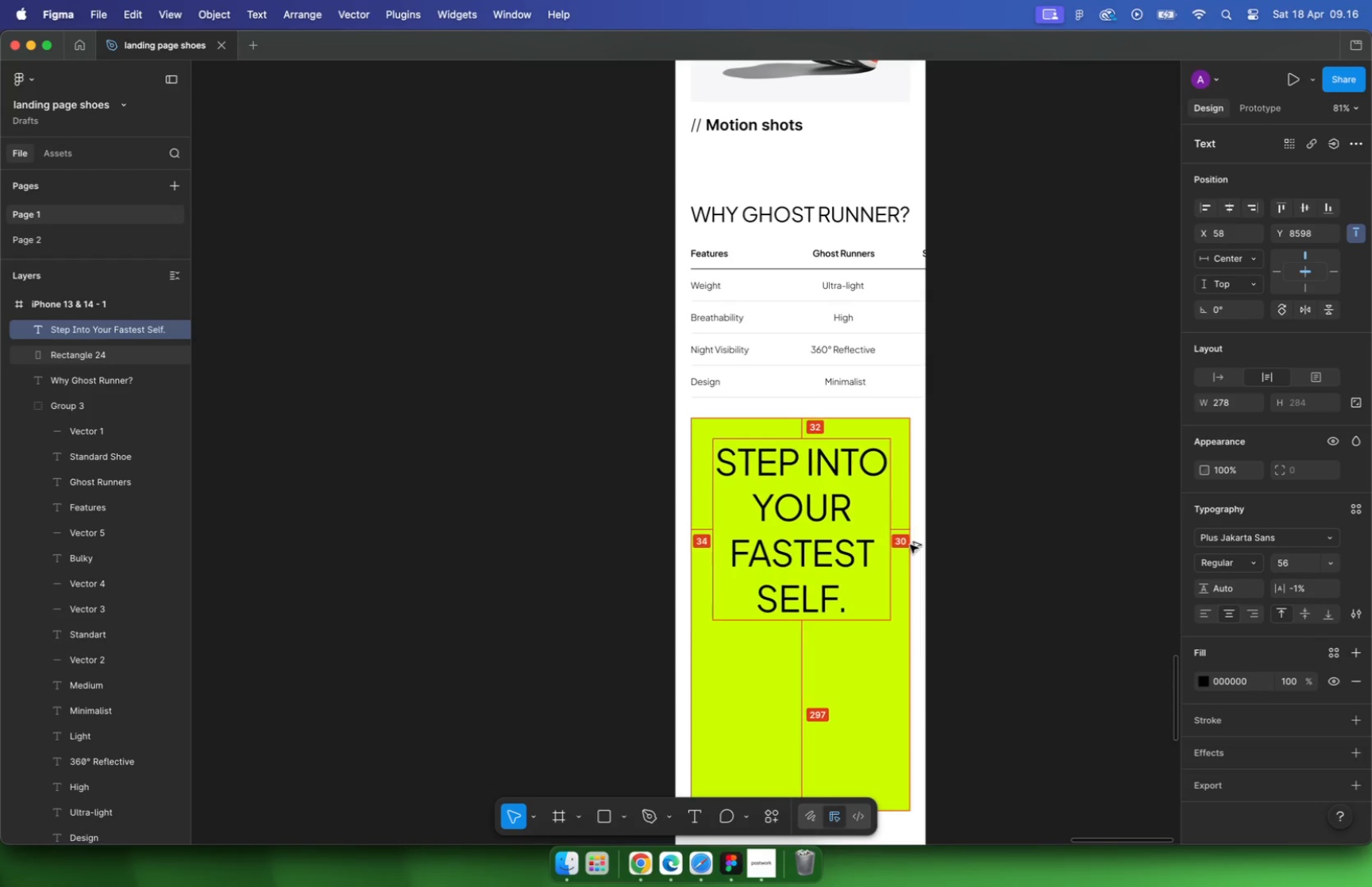 
key(Alt+ArrowLeft)
 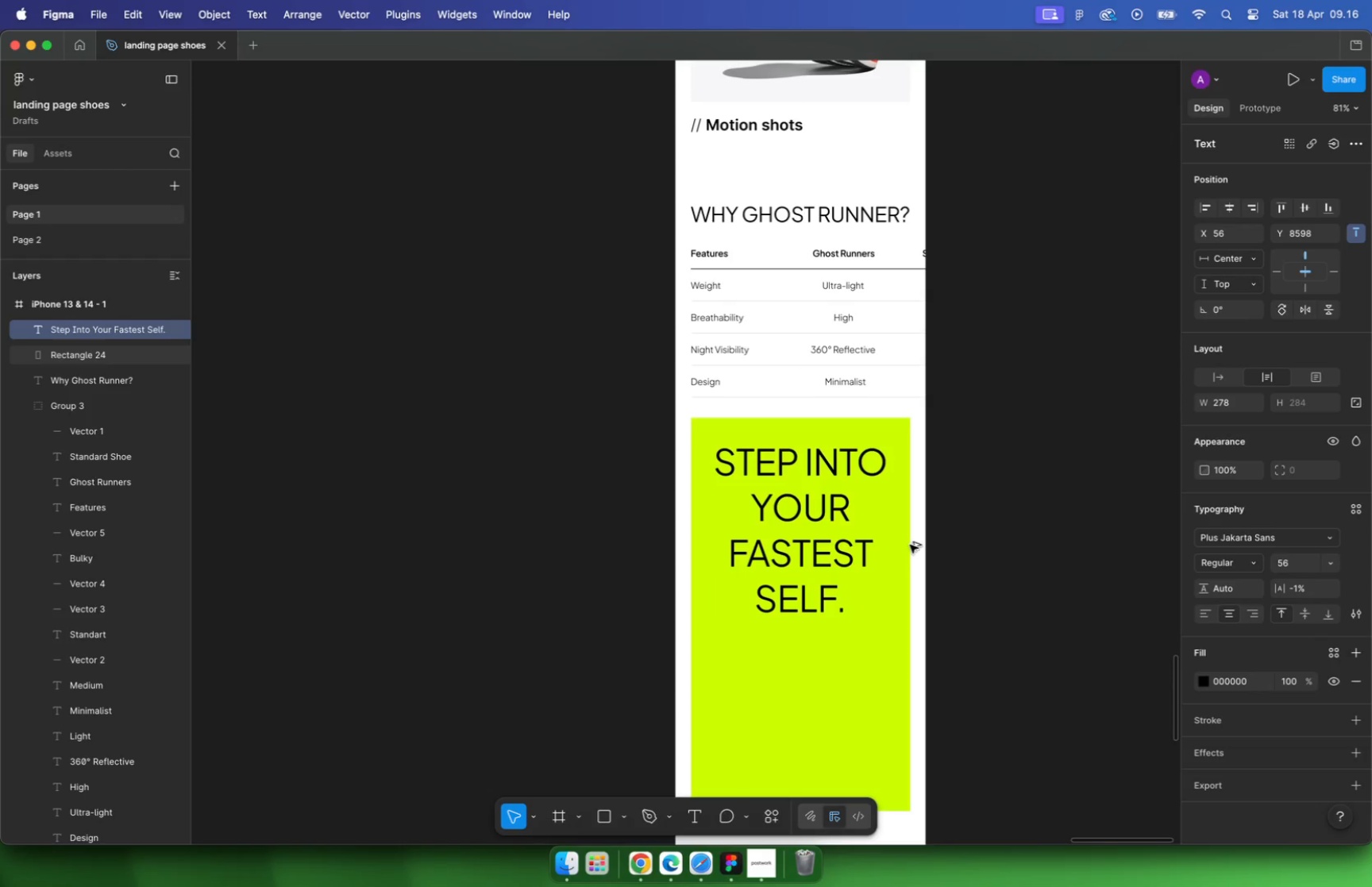 
hold_key(key=CommandLeft, duration=1.72)
scroll: coordinate [799, 427], scroll_direction: down, amount: 10.0
 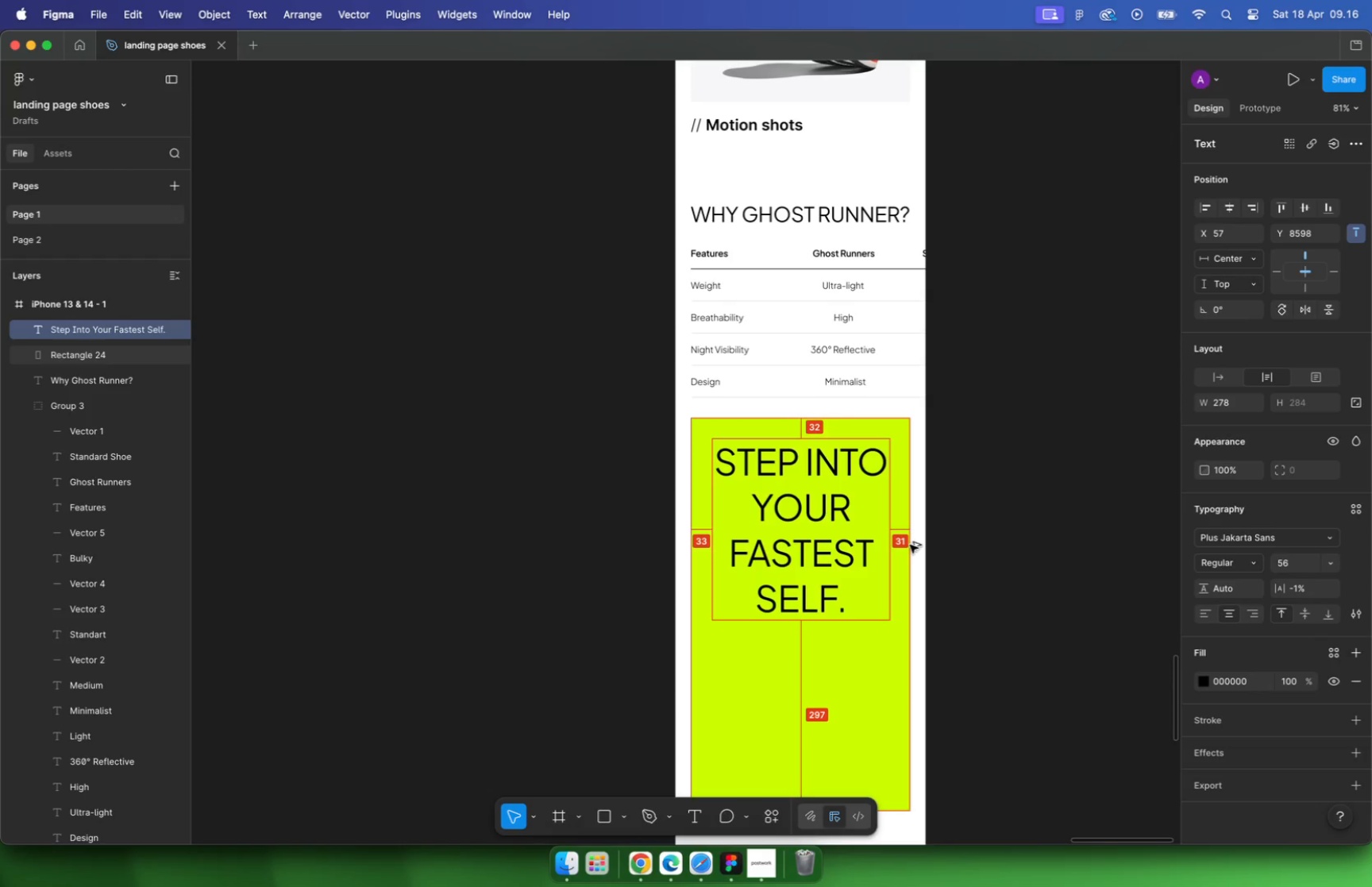 
left_click([968, 453])
 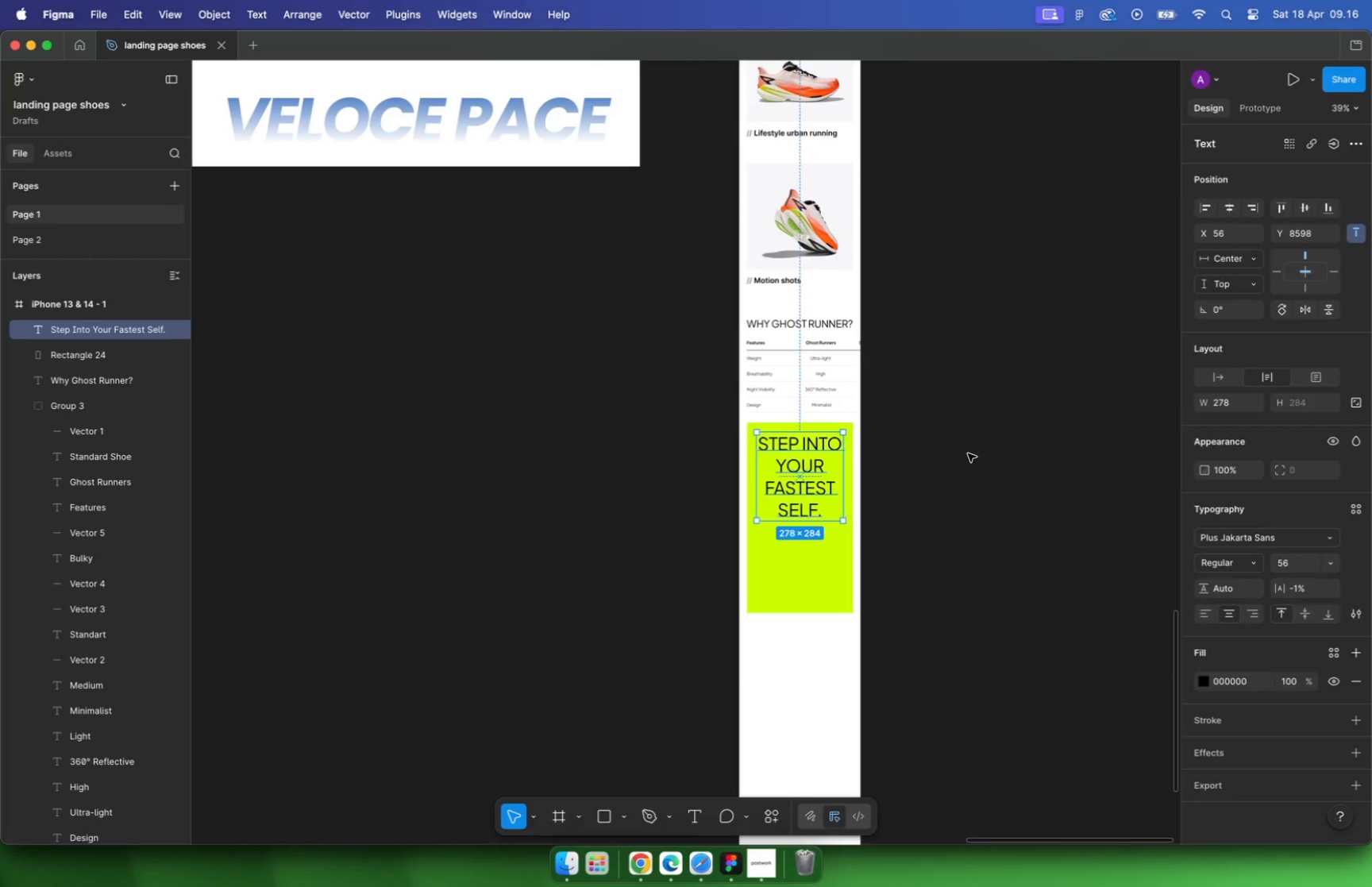 
left_click_drag(start_coordinate=[798, 614], to_coordinate=[799, 677])
 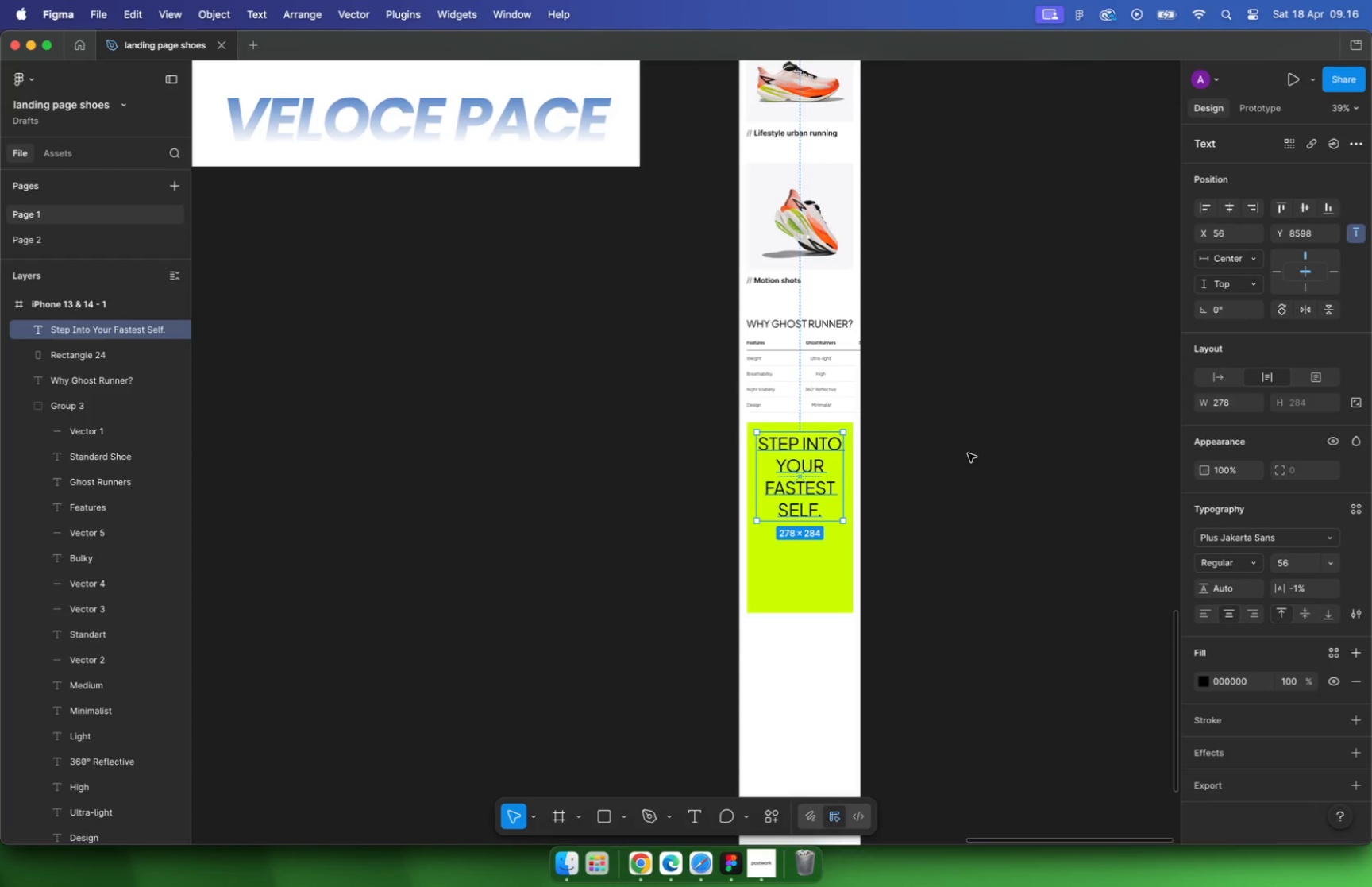 
left_click([989, 581])
 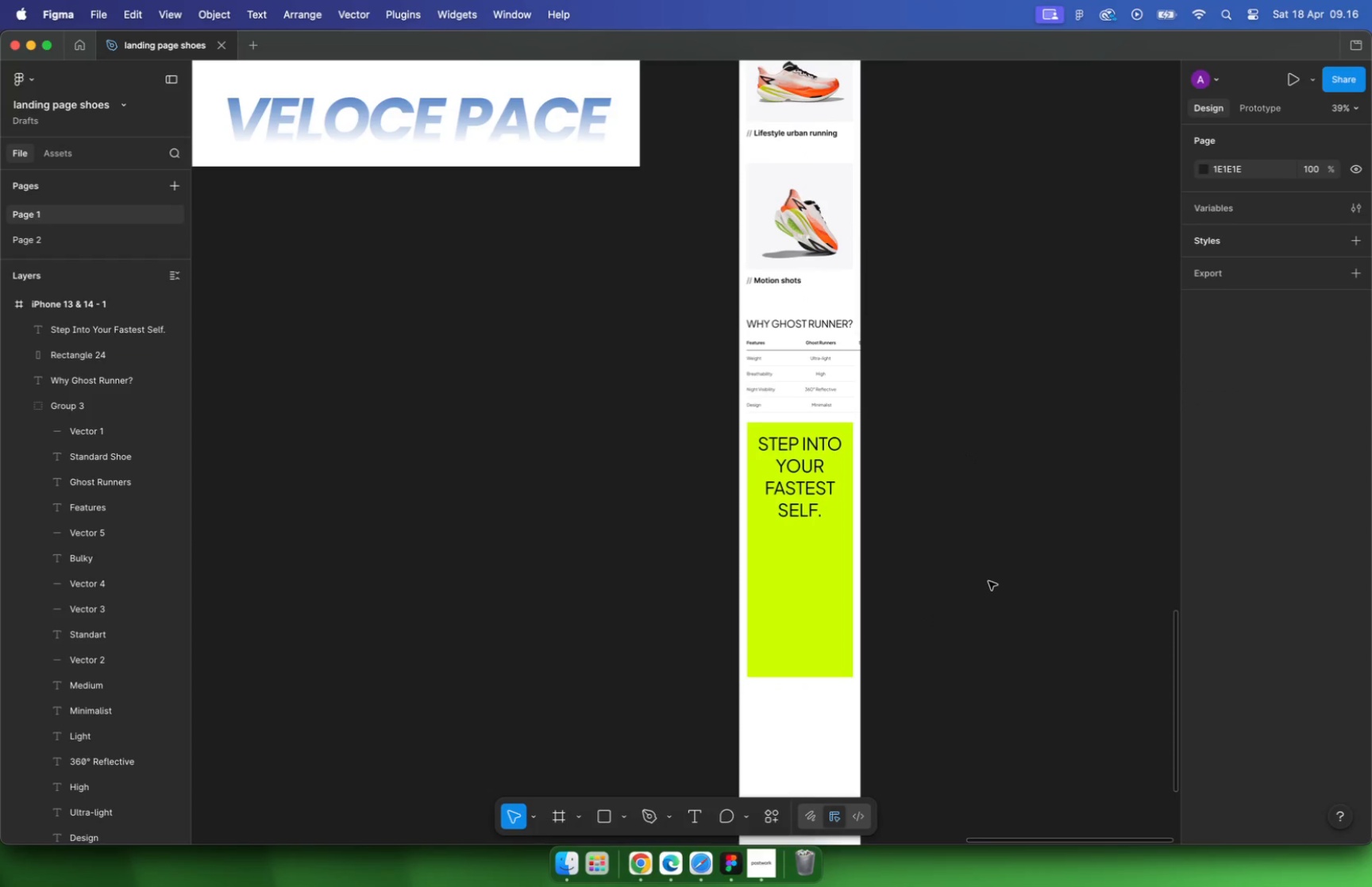 
hold_key(key=CommandLeft, duration=1.14)
scroll: coordinate [784, 577], scroll_direction: down, amount: 15.0
 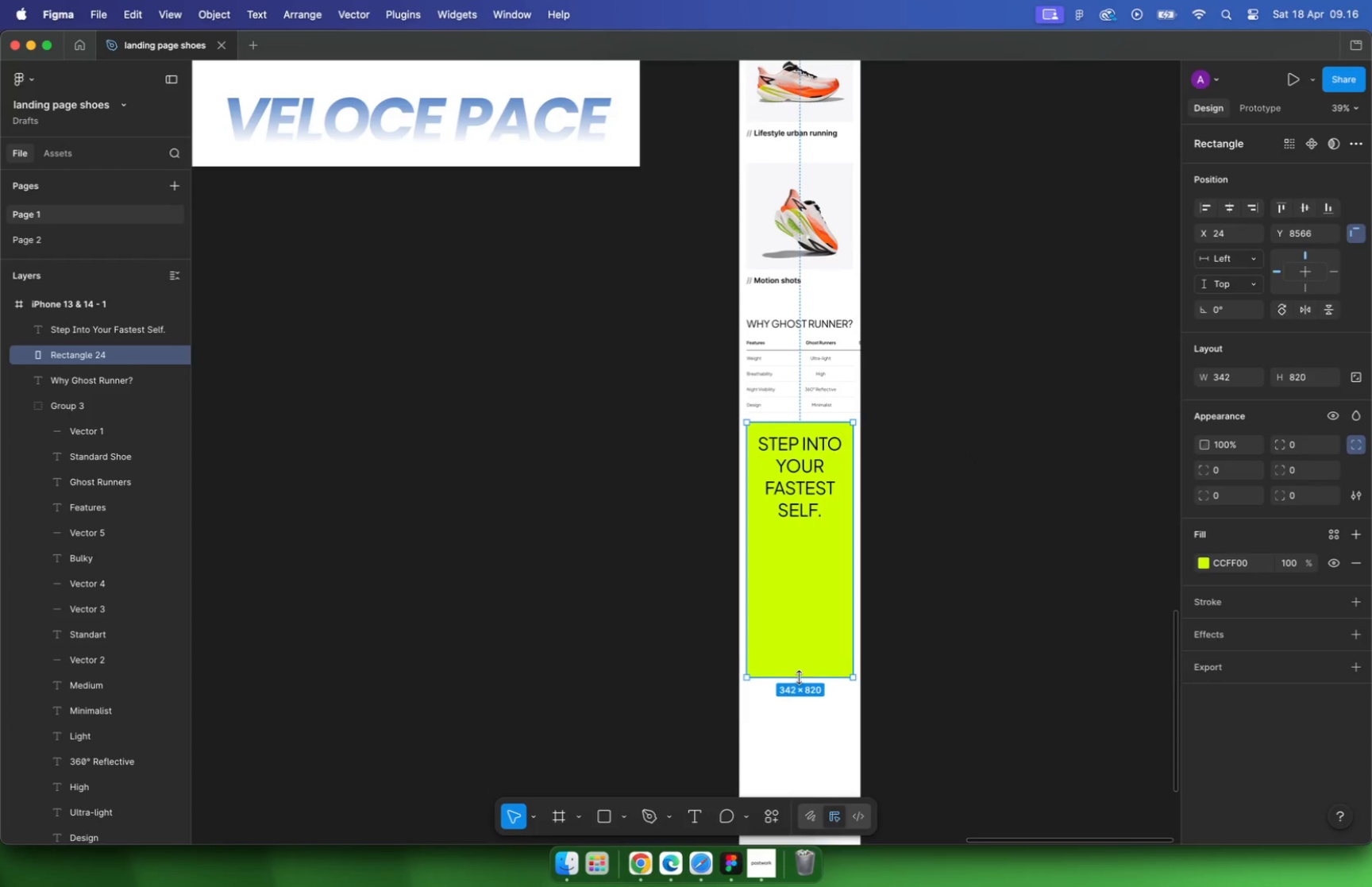 
left_click([676, 372])
 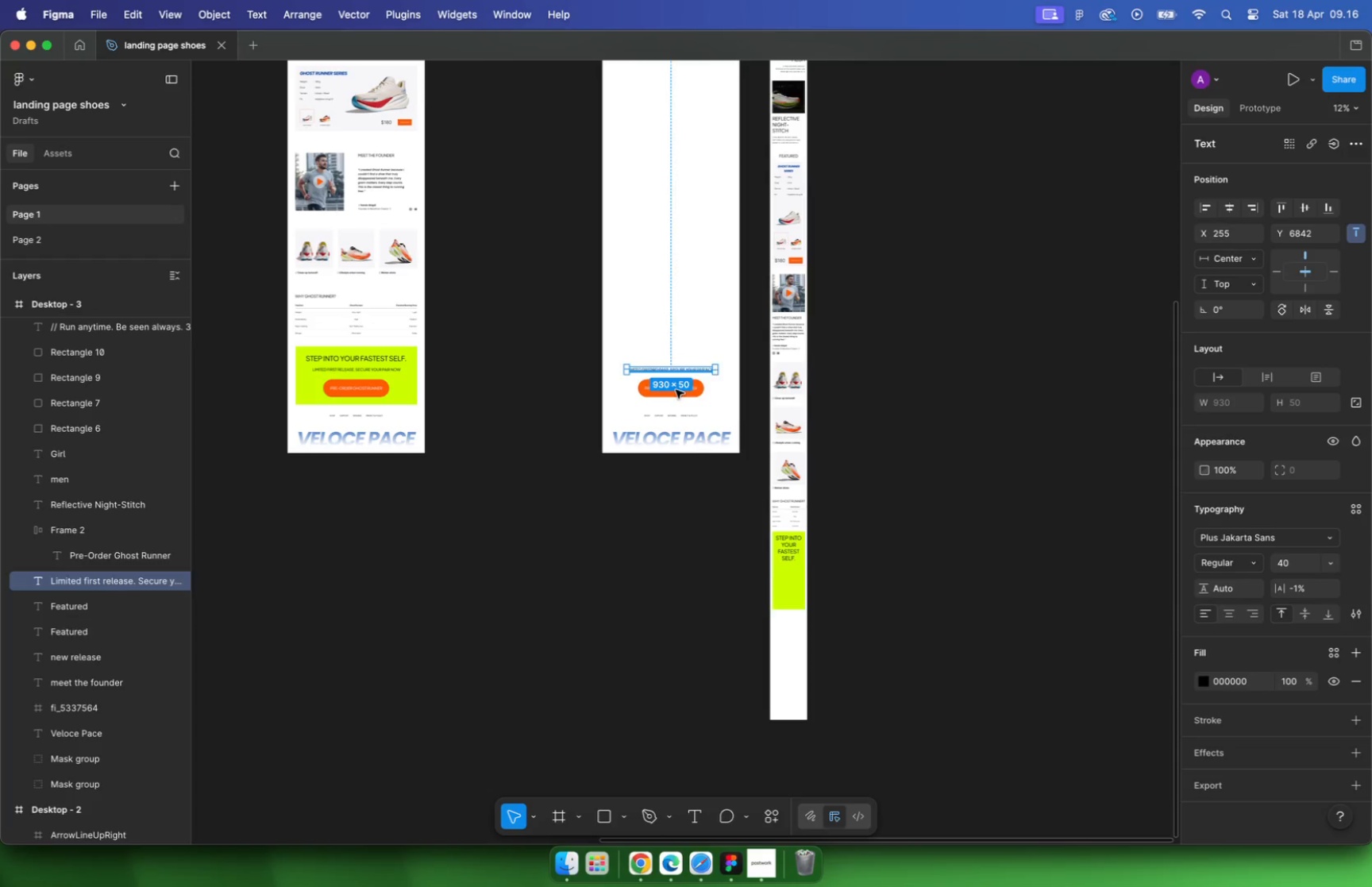 
left_click_drag(start_coordinate=[669, 370], to_coordinate=[789, 576])
 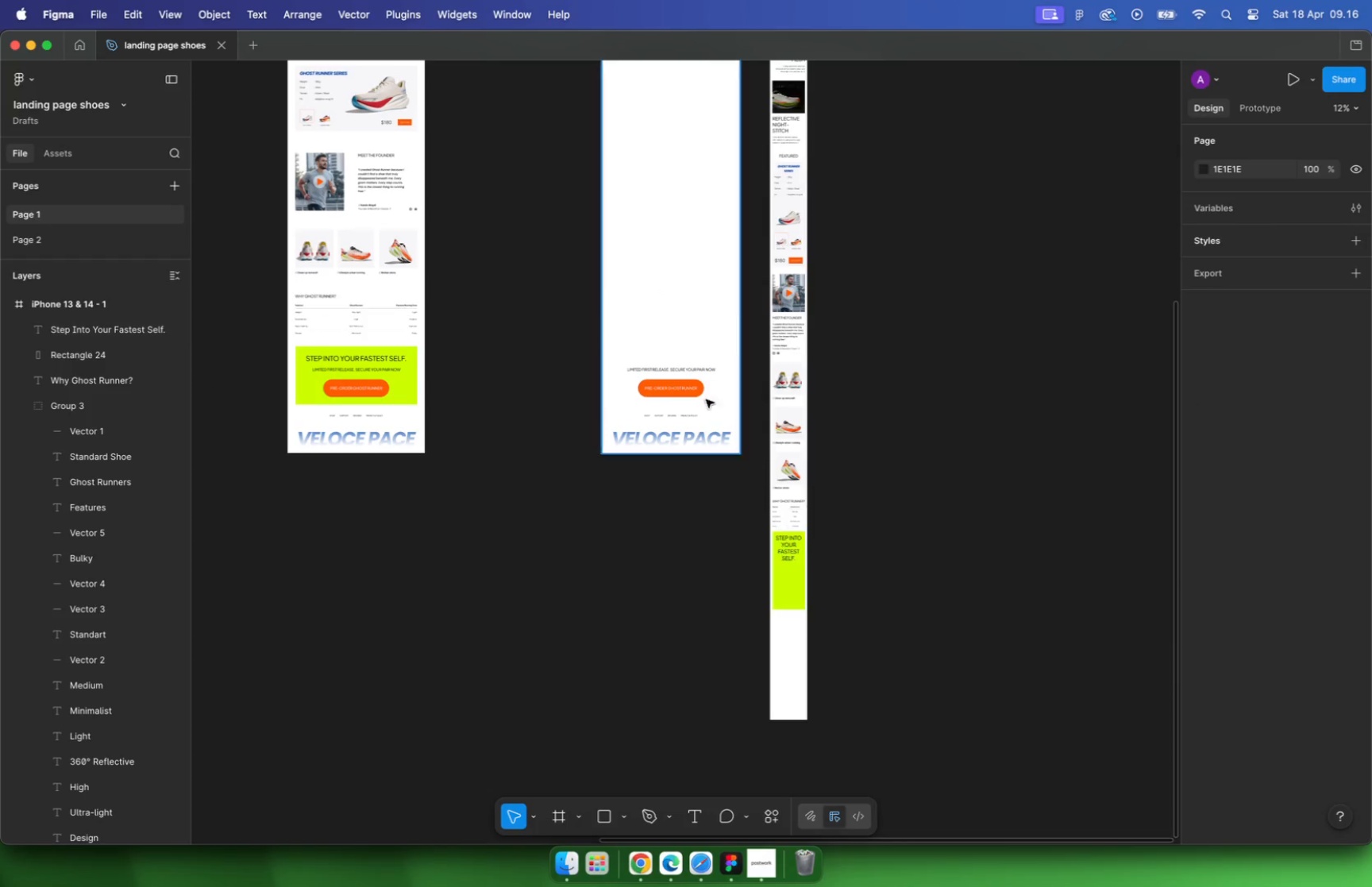 
hold_key(key=CommandLeft, duration=0.61)
scroll: coordinate [778, 577], scroll_direction: up, amount: 22.0
 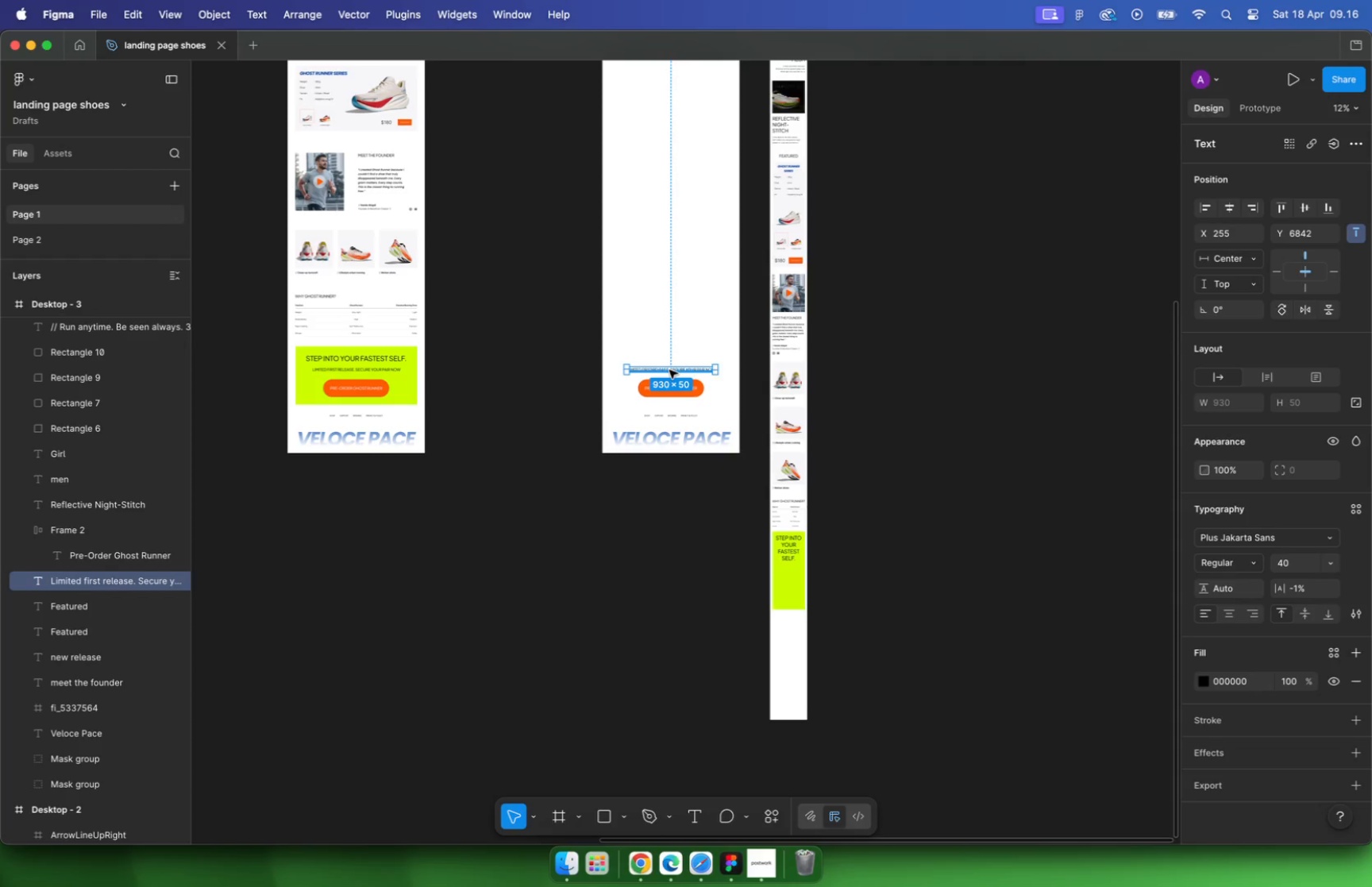 
left_click_drag(start_coordinate=[631, 567], to_coordinate=[761, 567])
 